 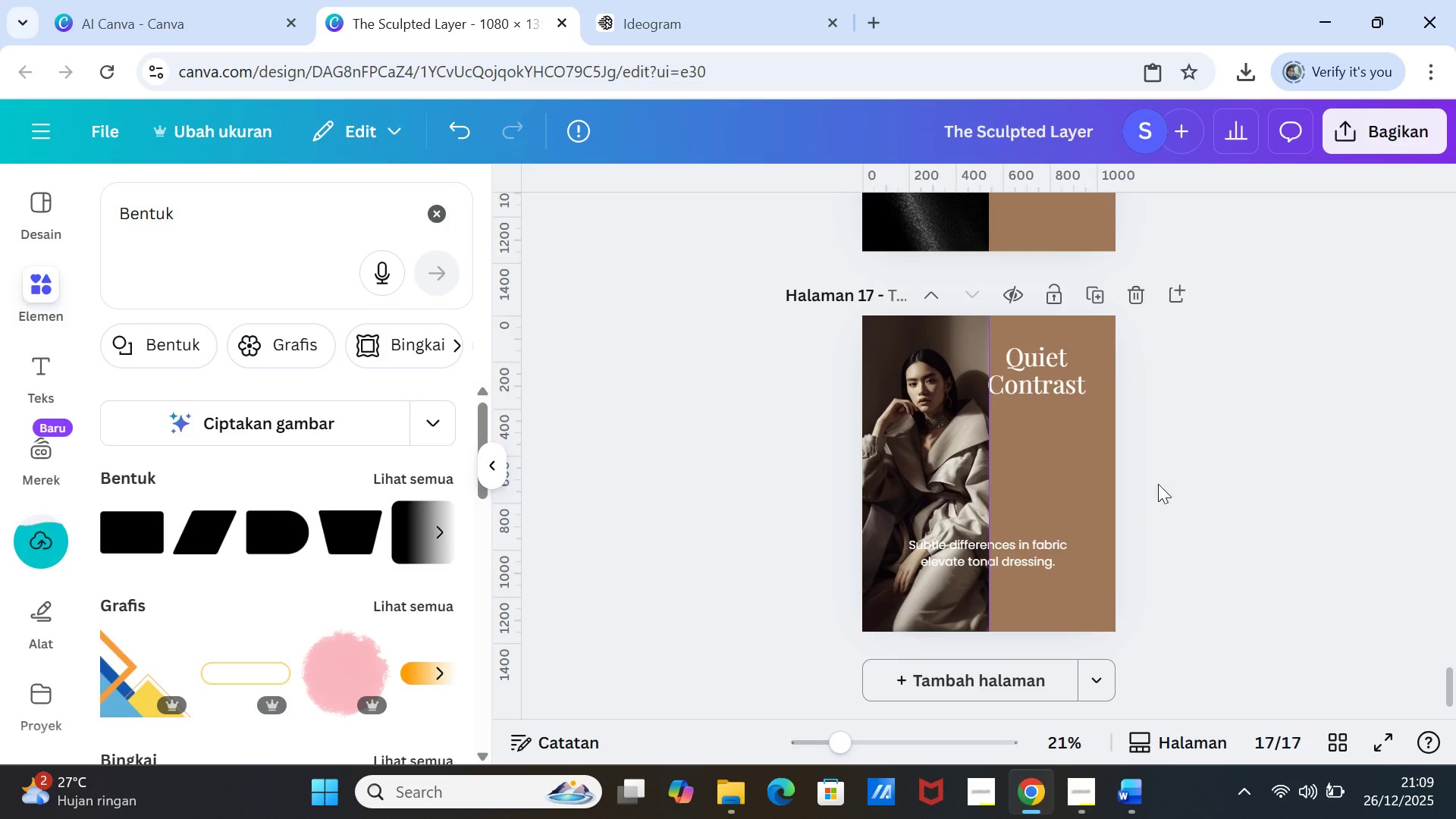 
left_click([1187, 478])
 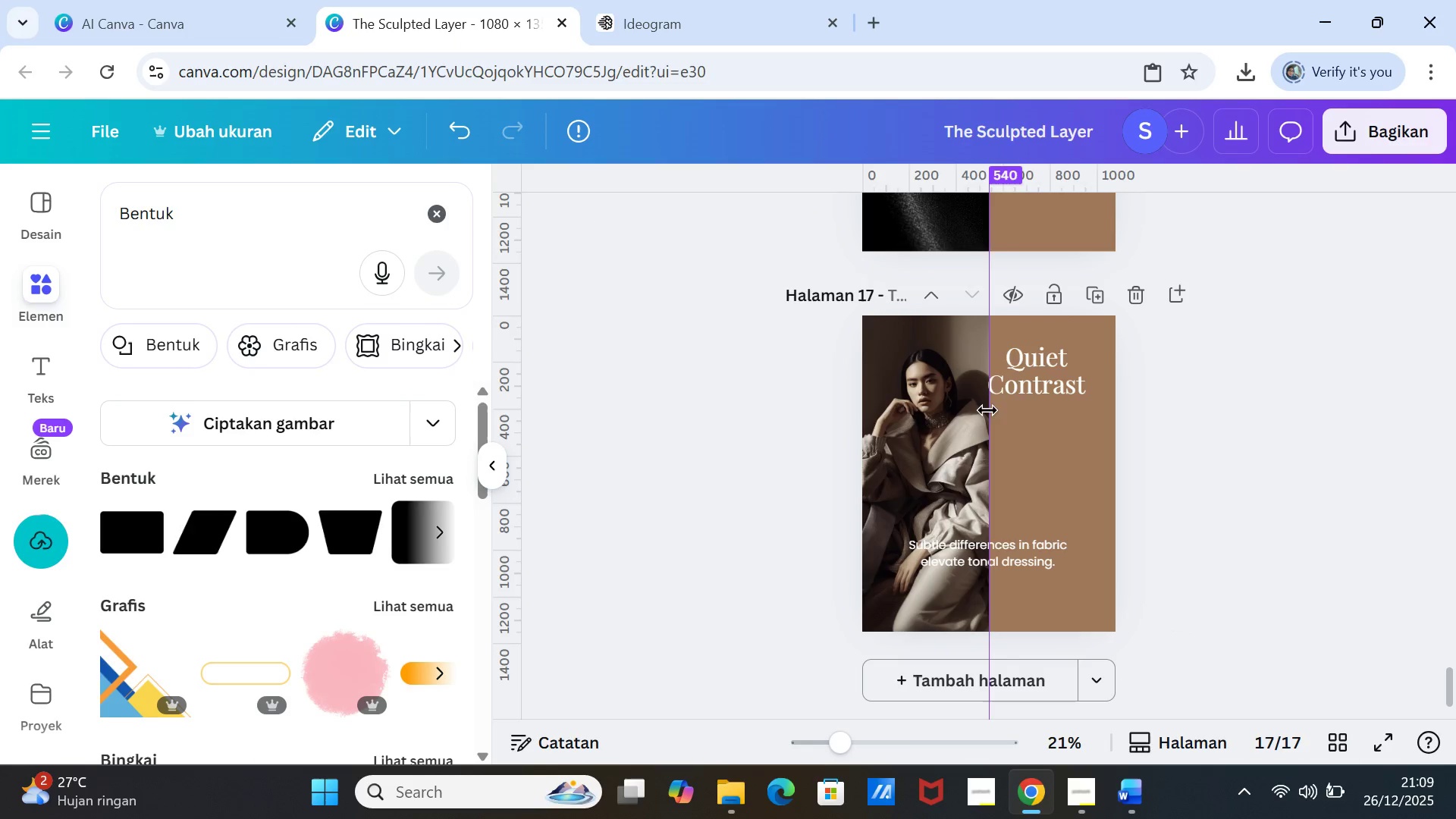 
left_click([1269, 431])
 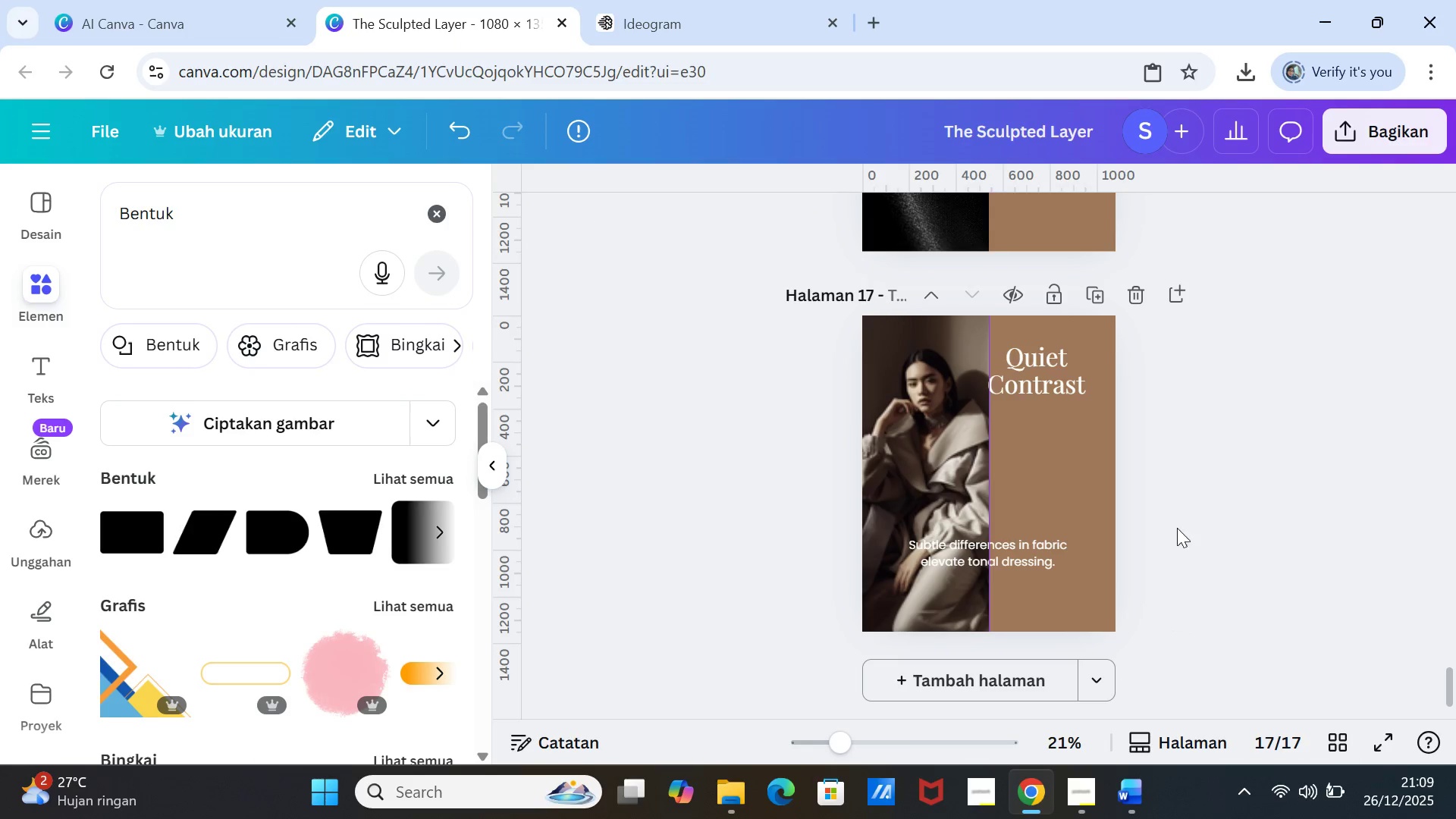 
scroll: coordinate [1200, 535], scroll_direction: up, amount: 2.0
 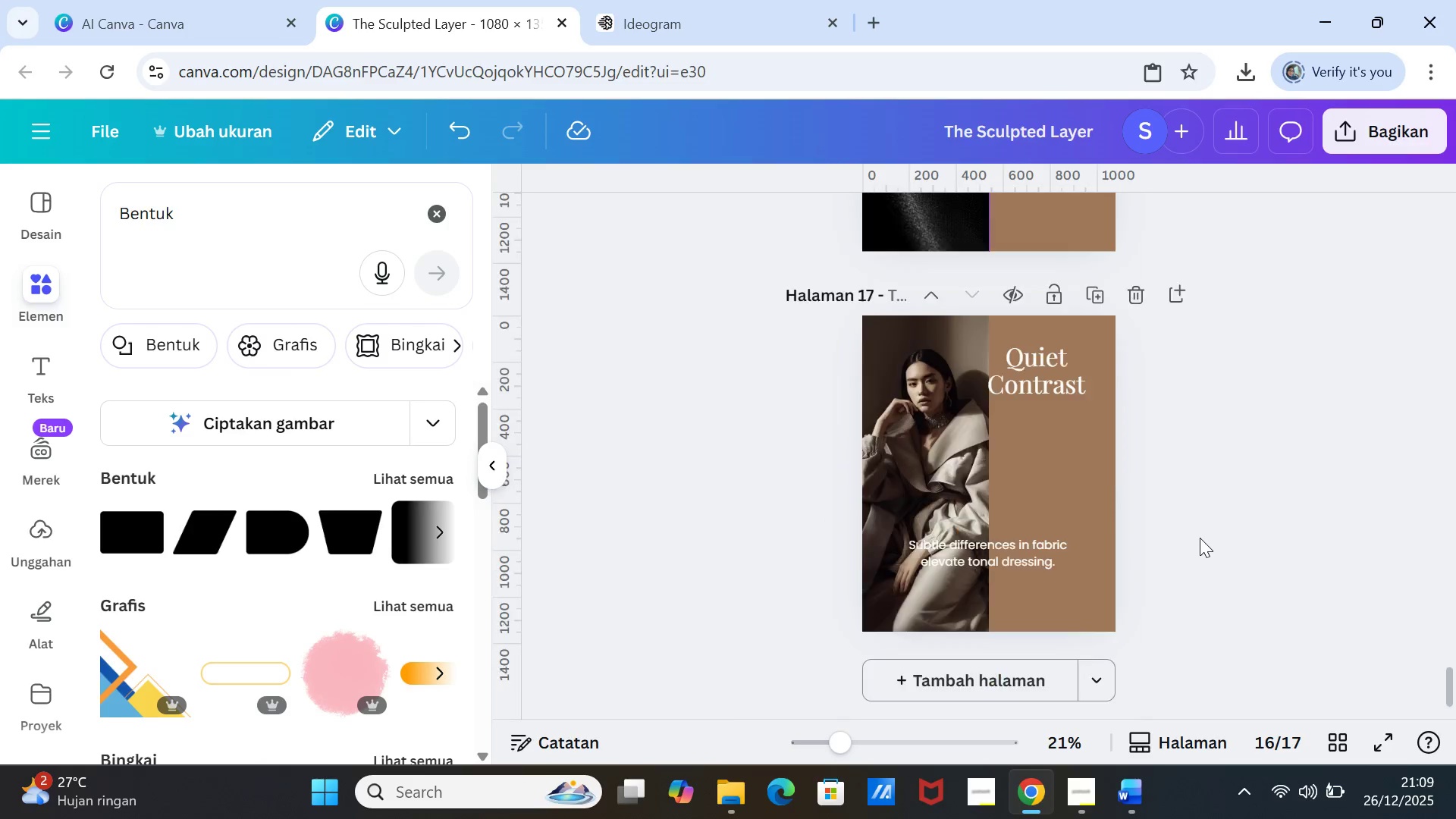 
scroll: coordinate [1200, 538], scroll_direction: down, amount: 4.0
 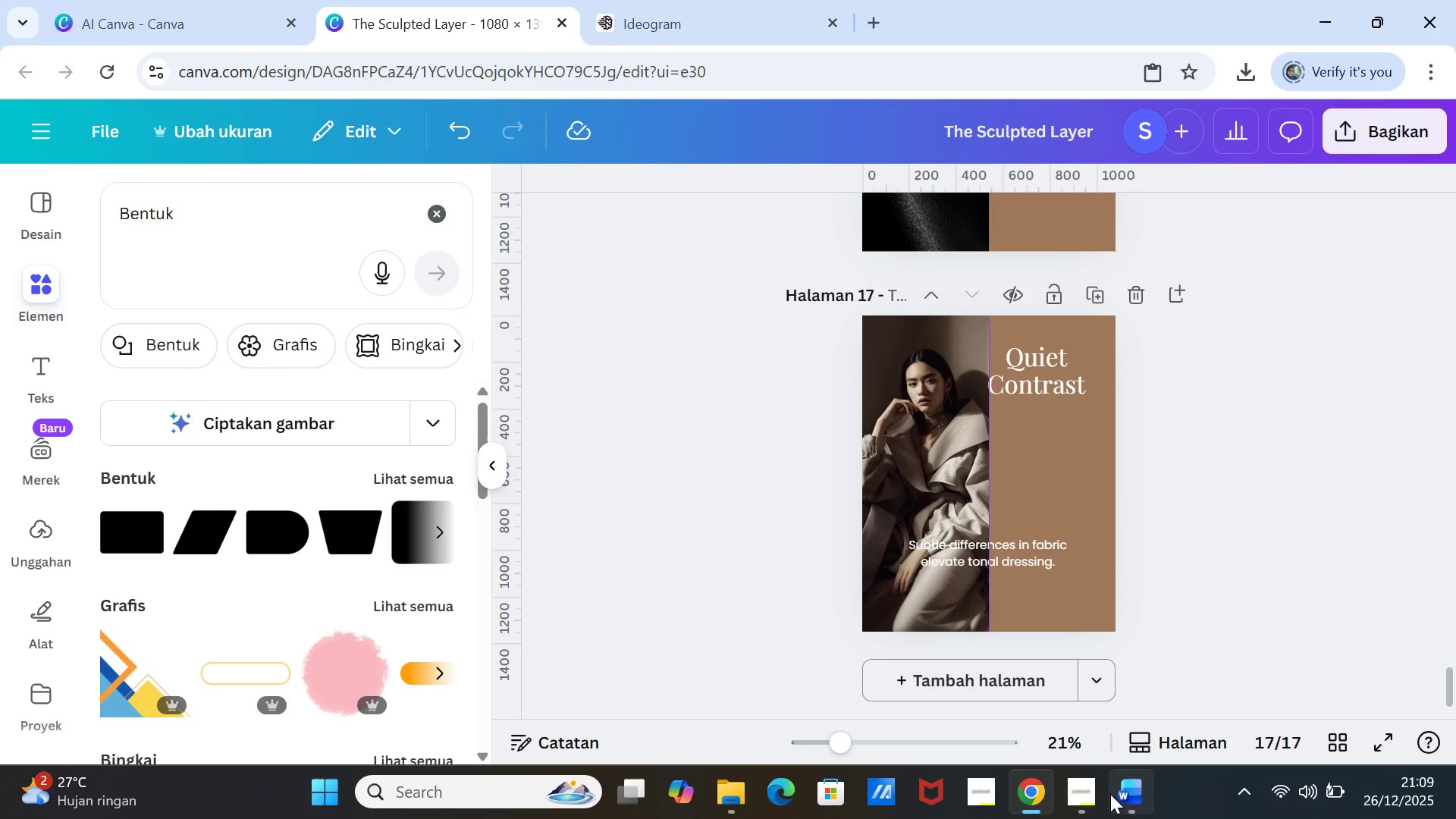 
left_click([1127, 797])
 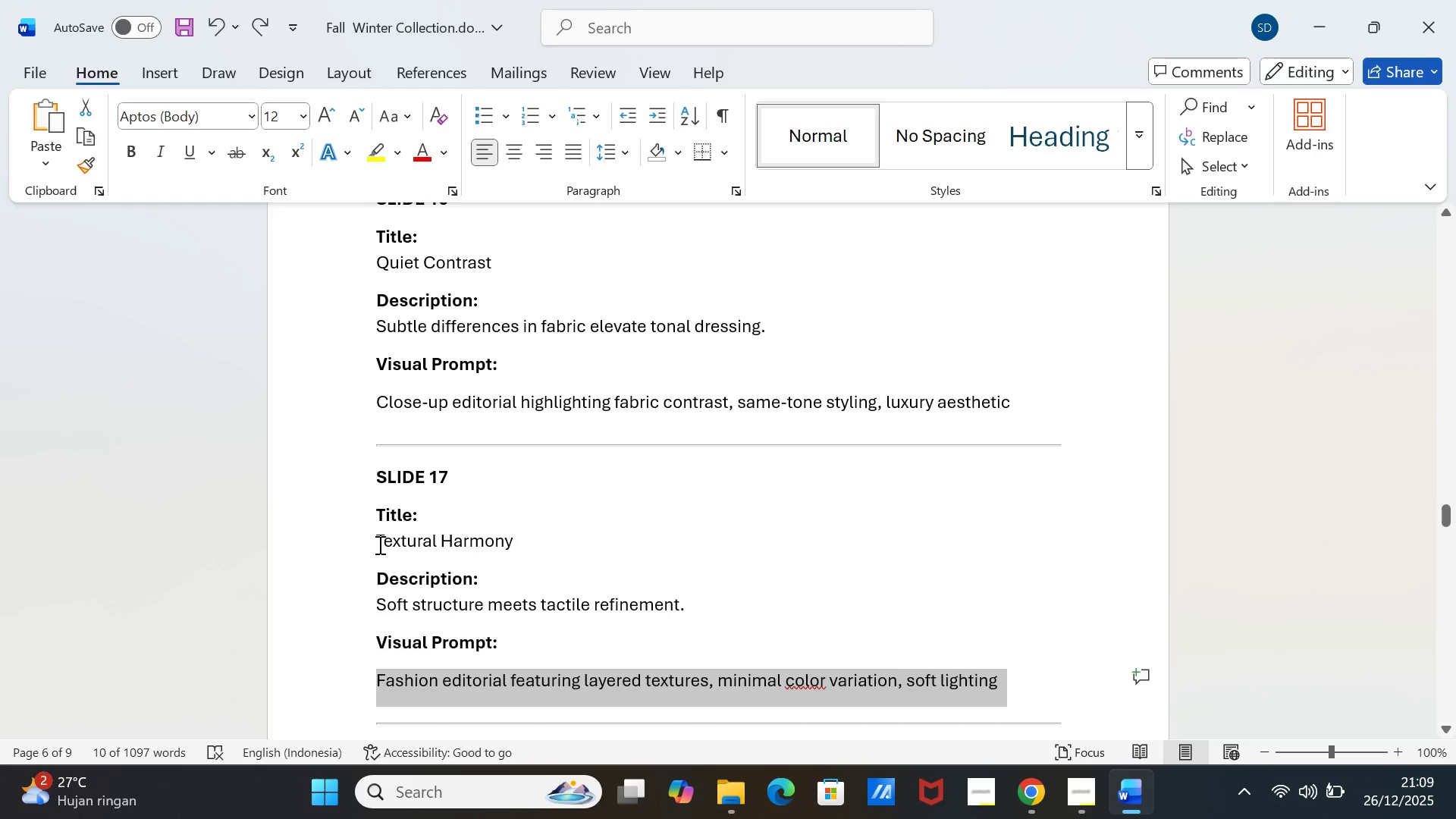 
left_click_drag(start_coordinate=[378, 543], to_coordinate=[544, 544])
 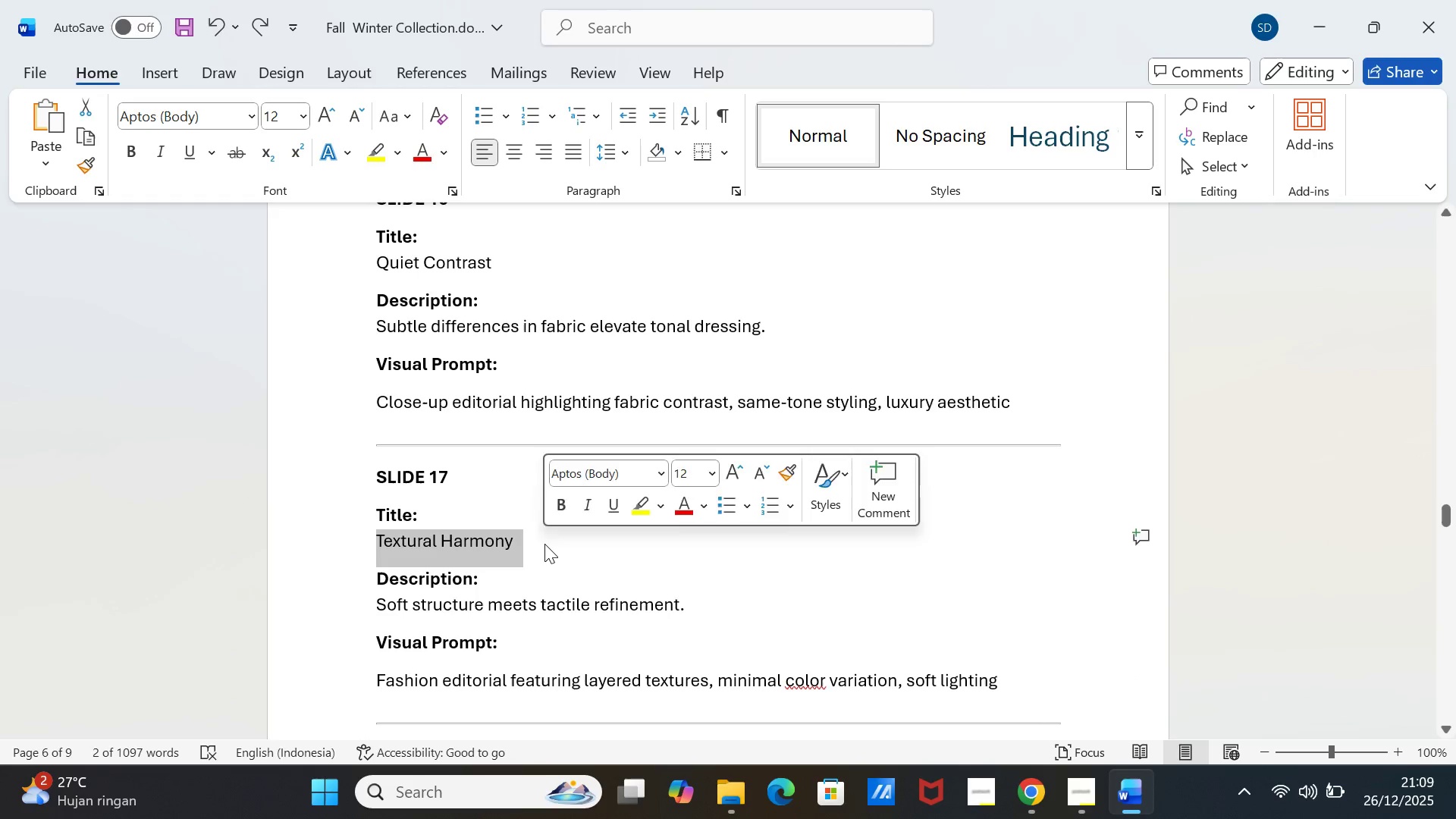 
key(Control+C)
 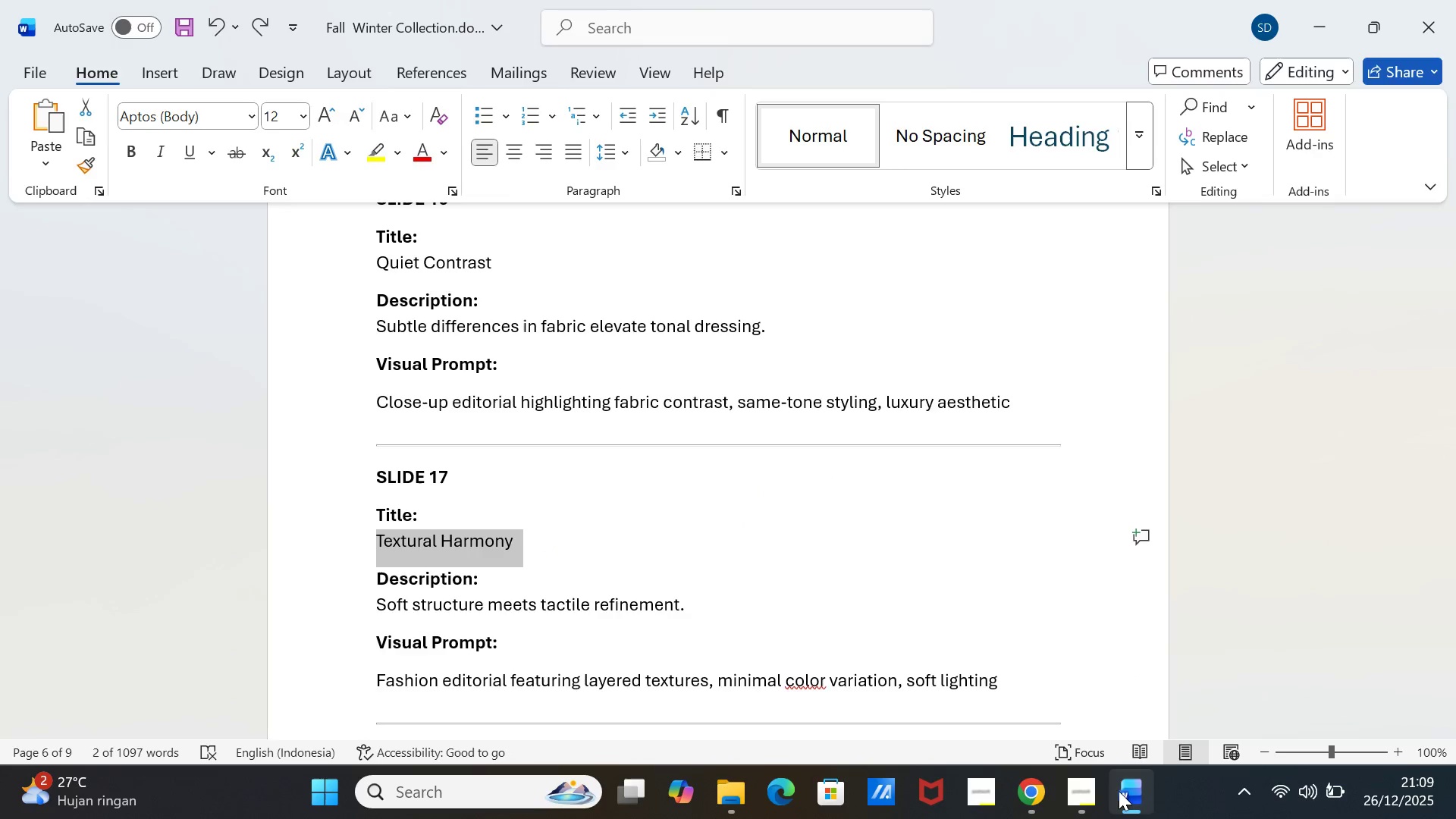 
left_click([1119, 792])
 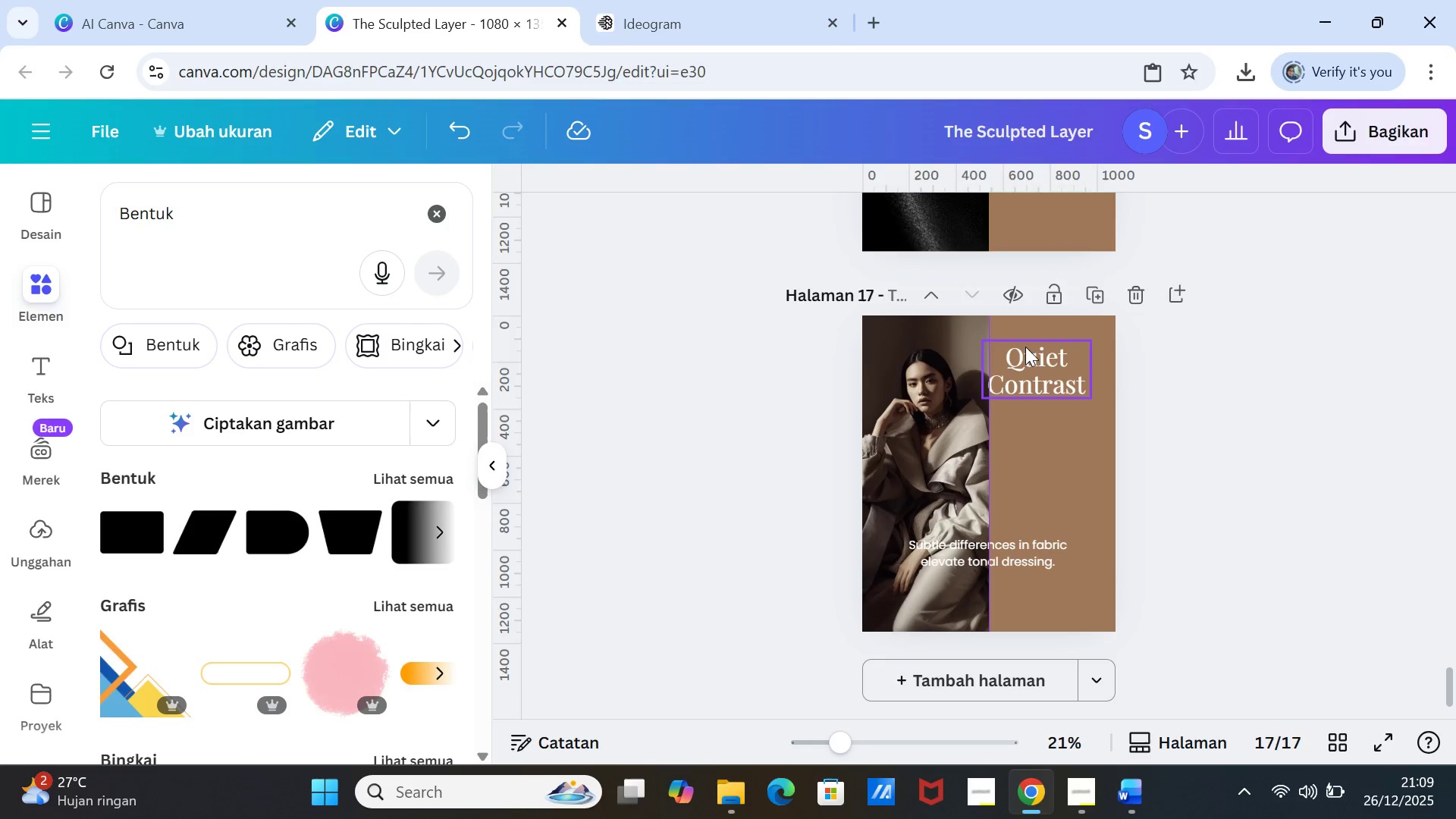 
left_click([1025, 347])
 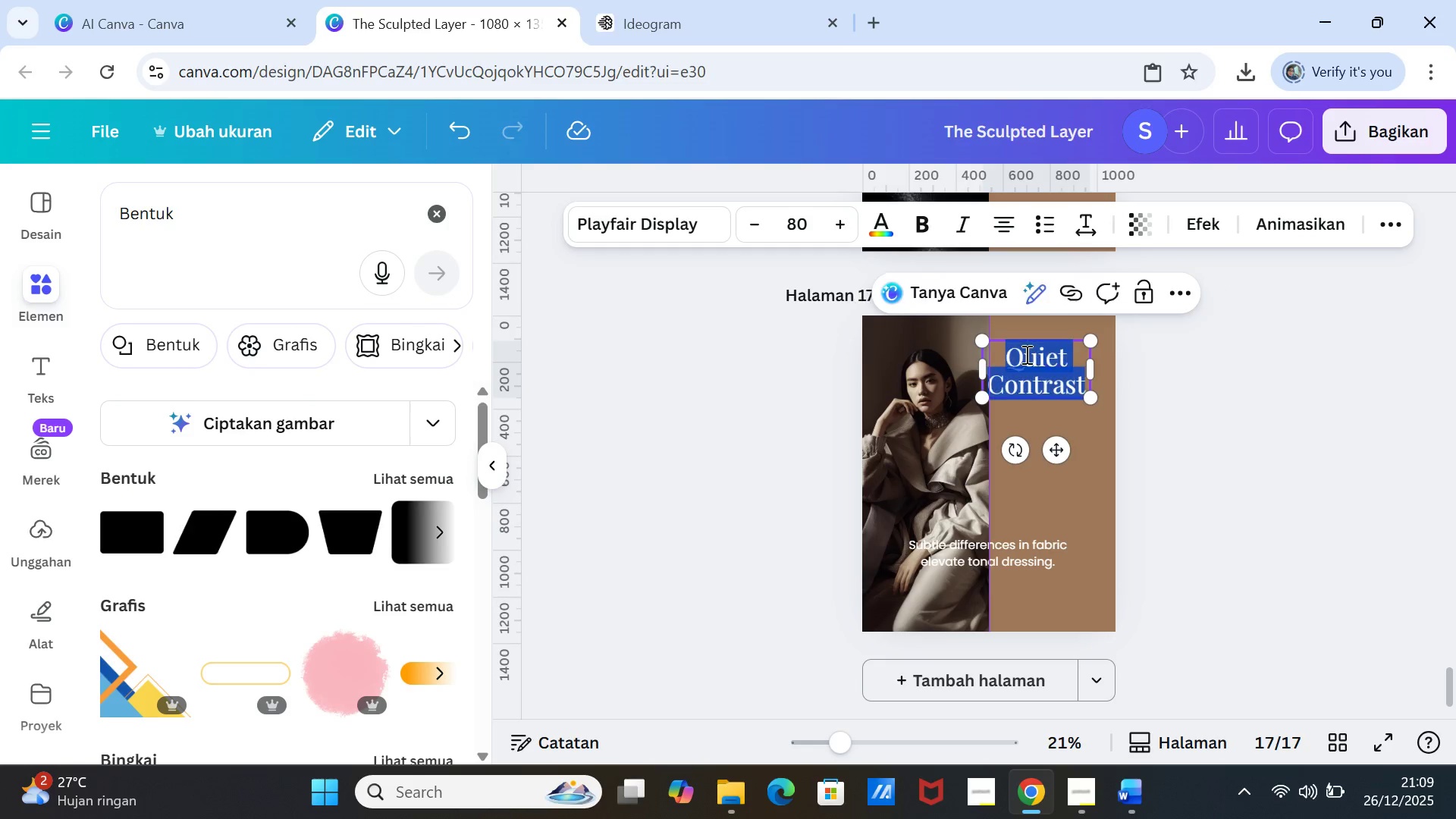 
double_click([1025, 354])
 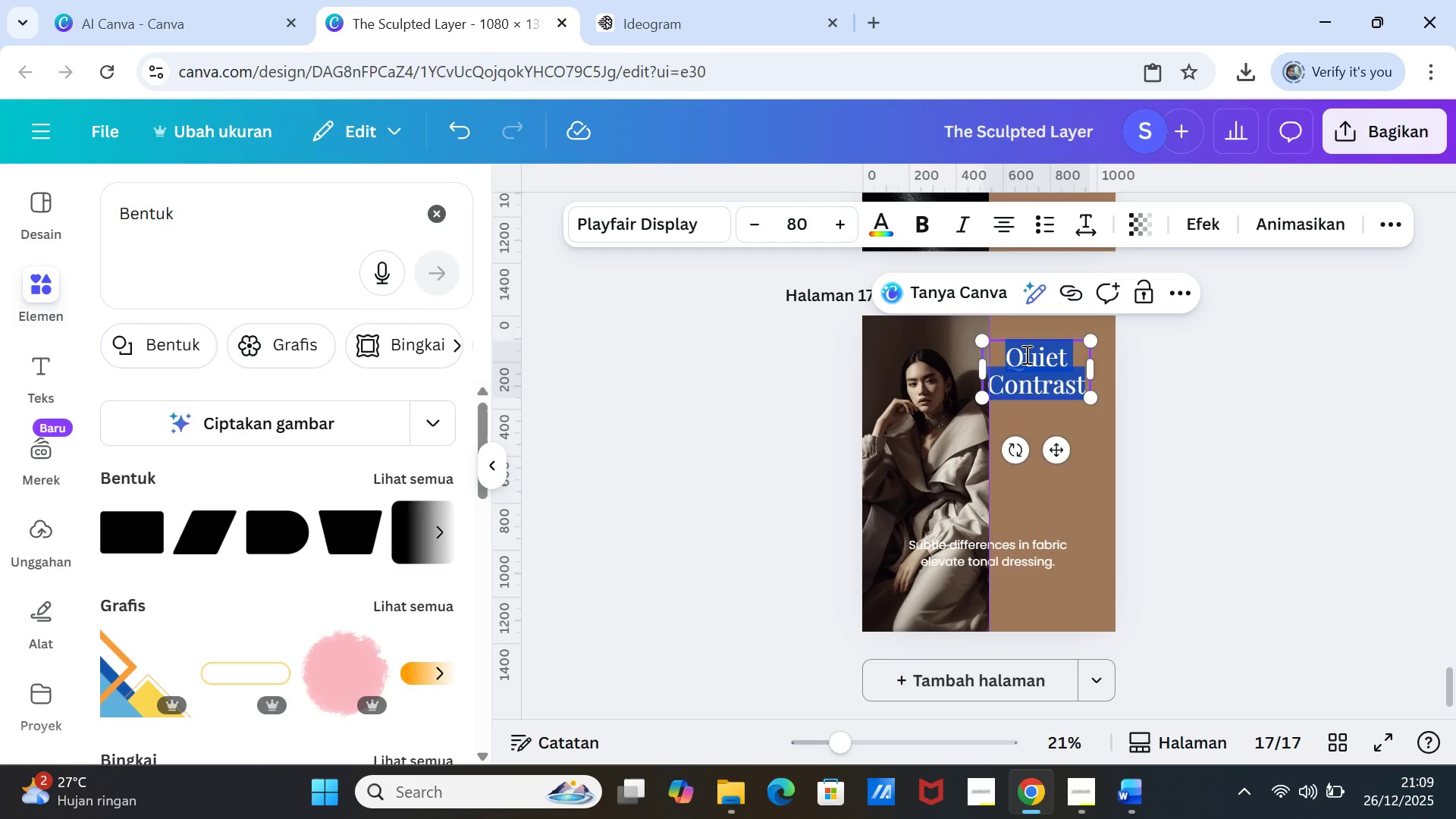 
triple_click([1025, 354])
 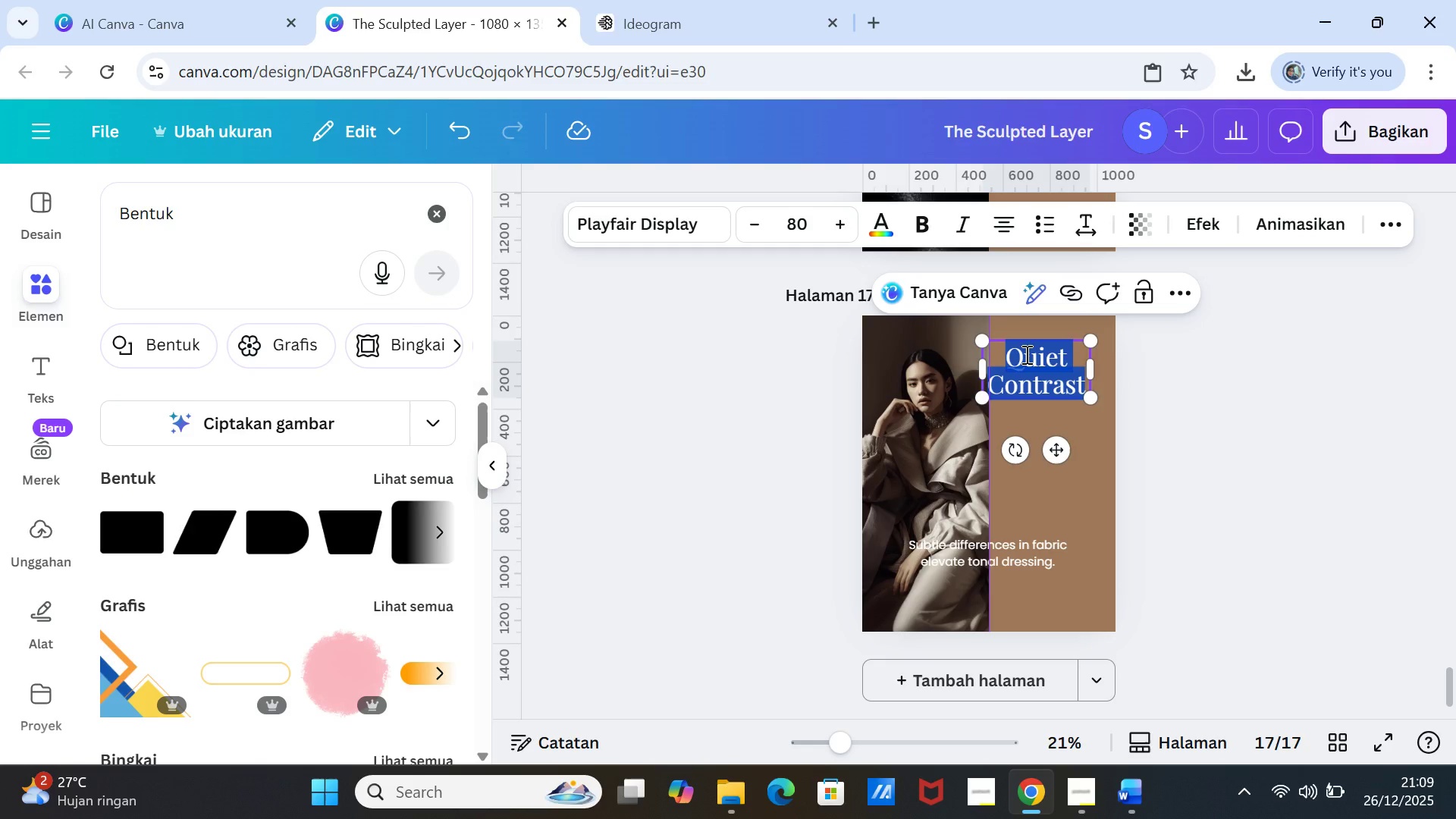 
key(Control+V)
 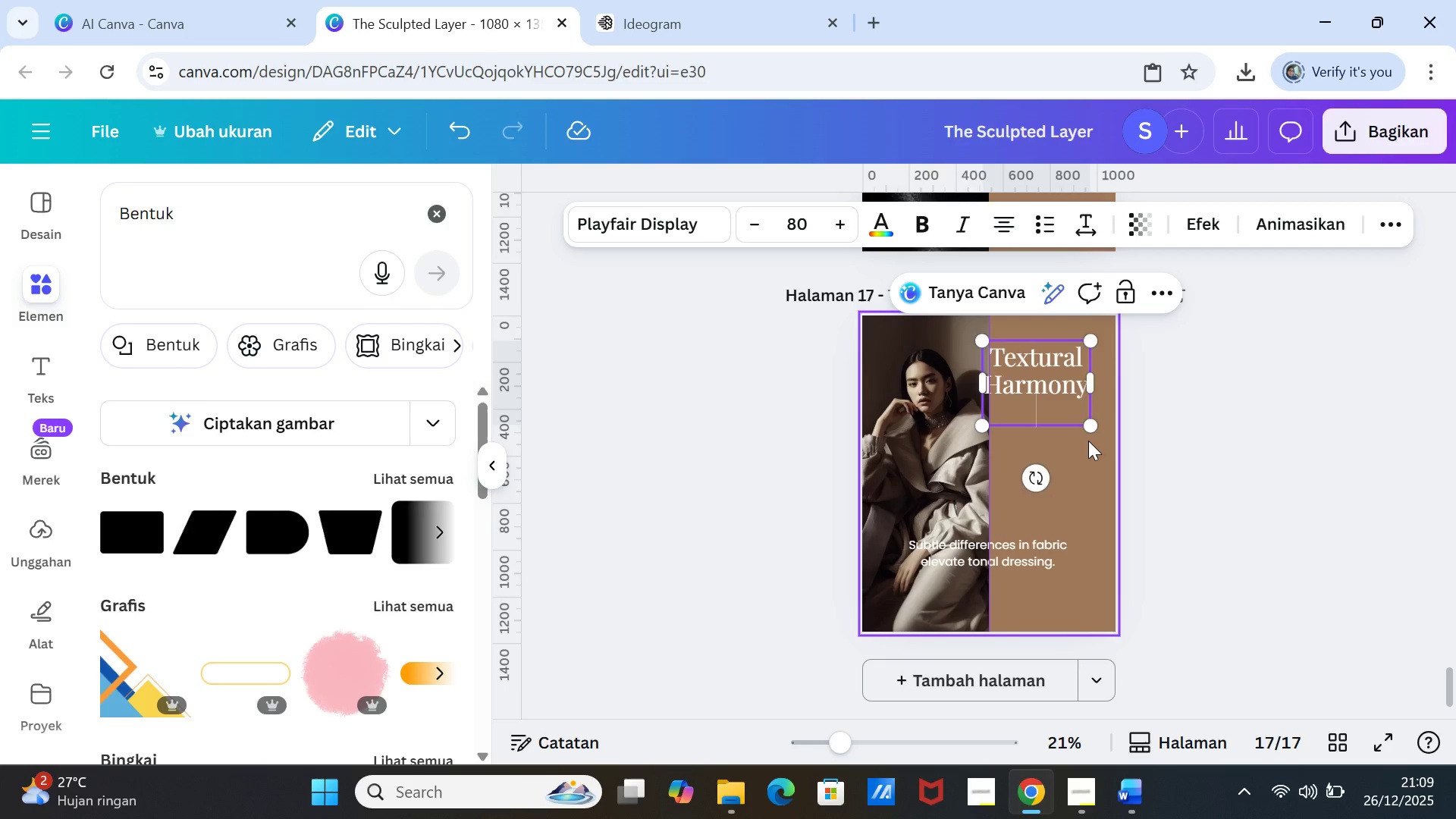 
key(Backspace)
 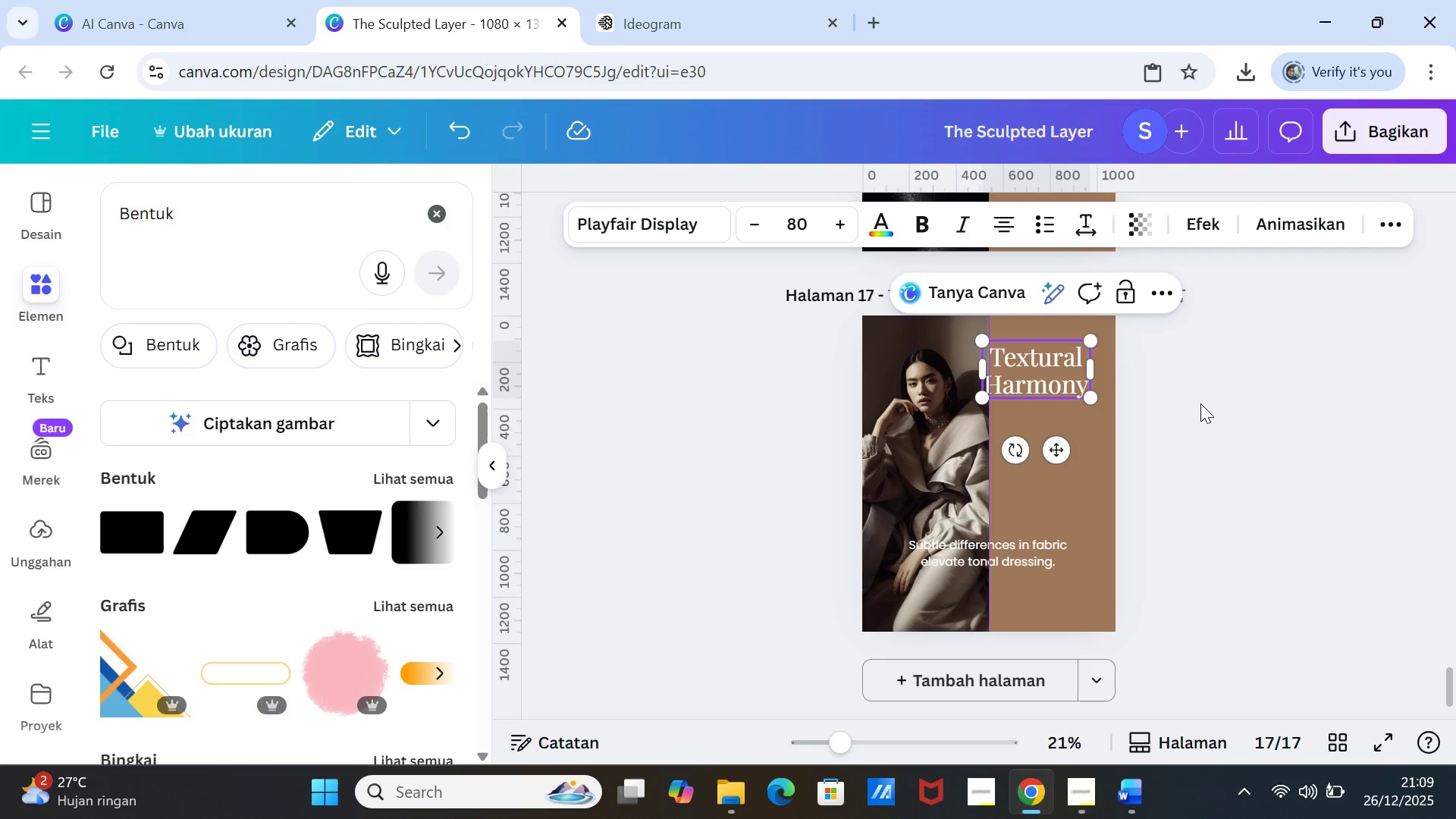 
left_click([1200, 403])
 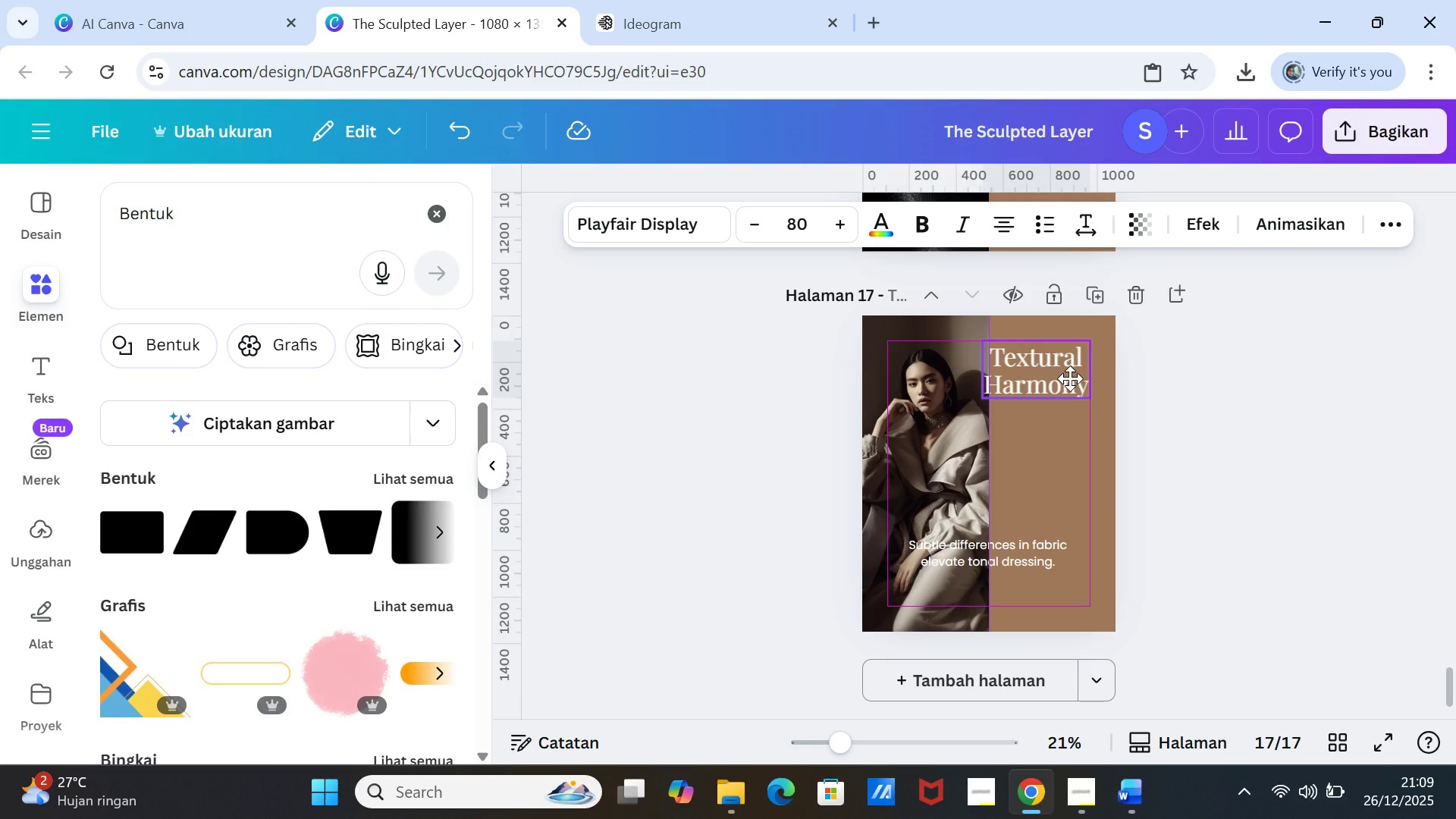 
left_click([1230, 408])
 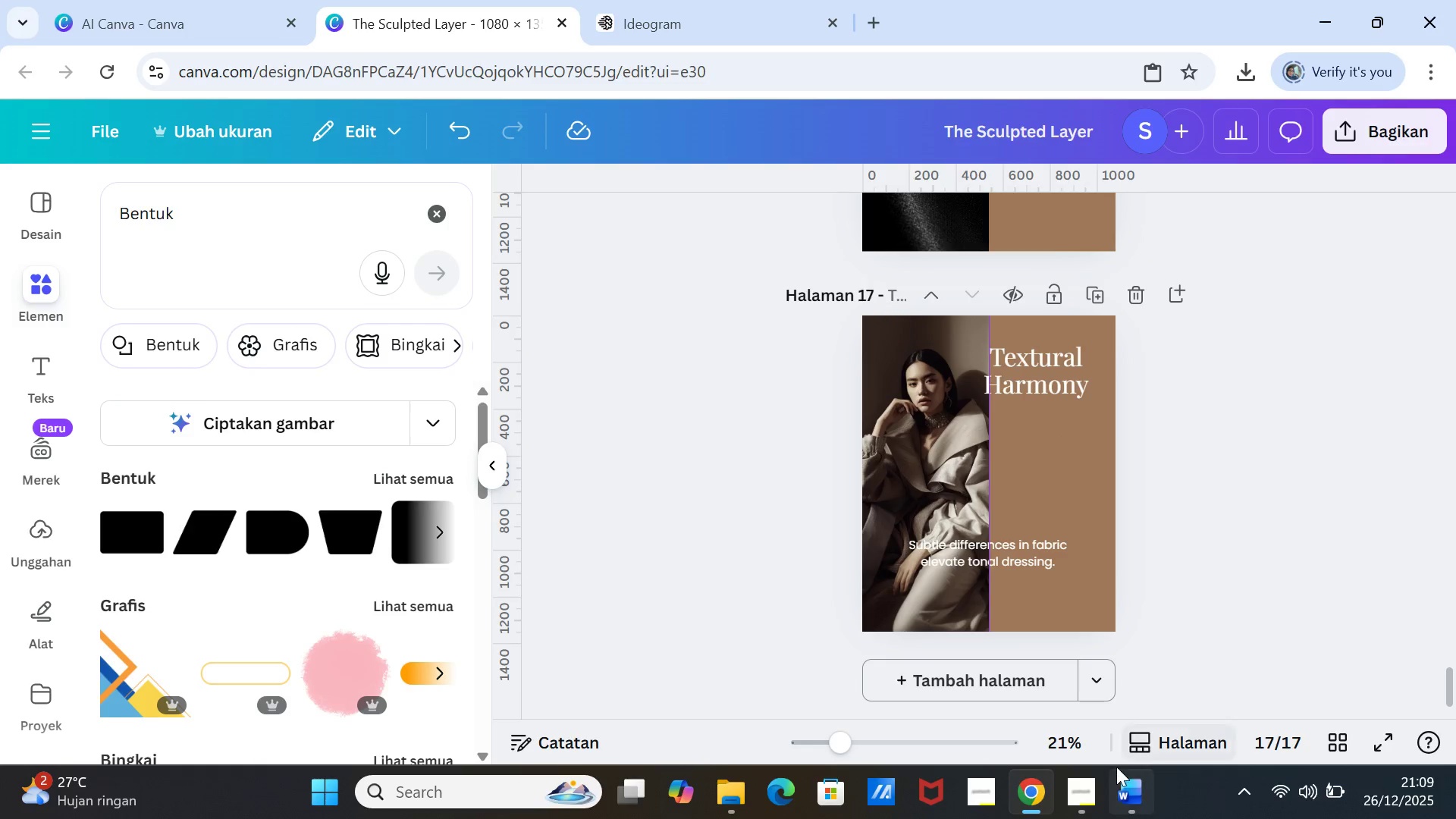 
left_click([1124, 790])
 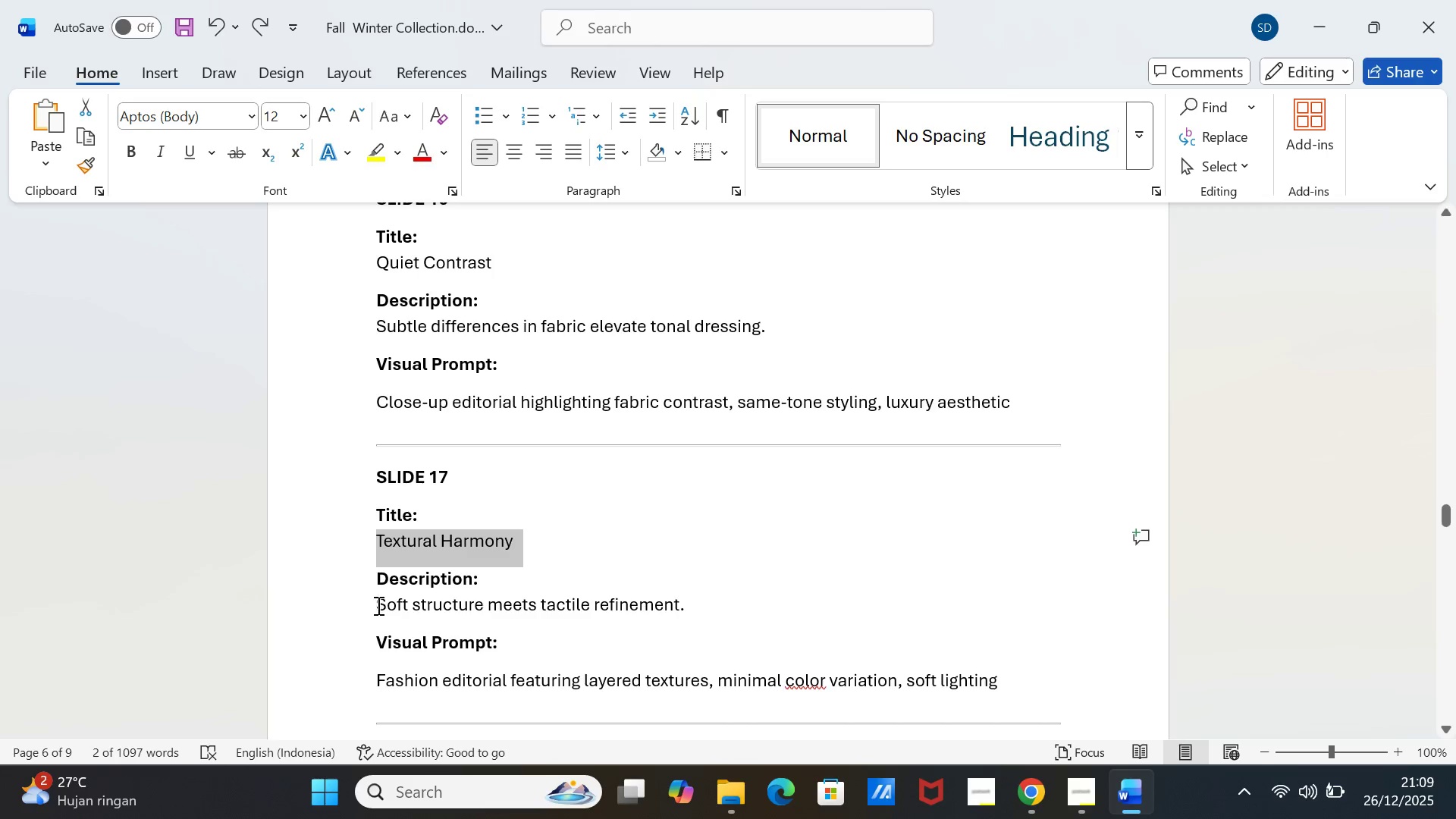 
left_click_drag(start_coordinate=[375, 606], to_coordinate=[711, 629])
 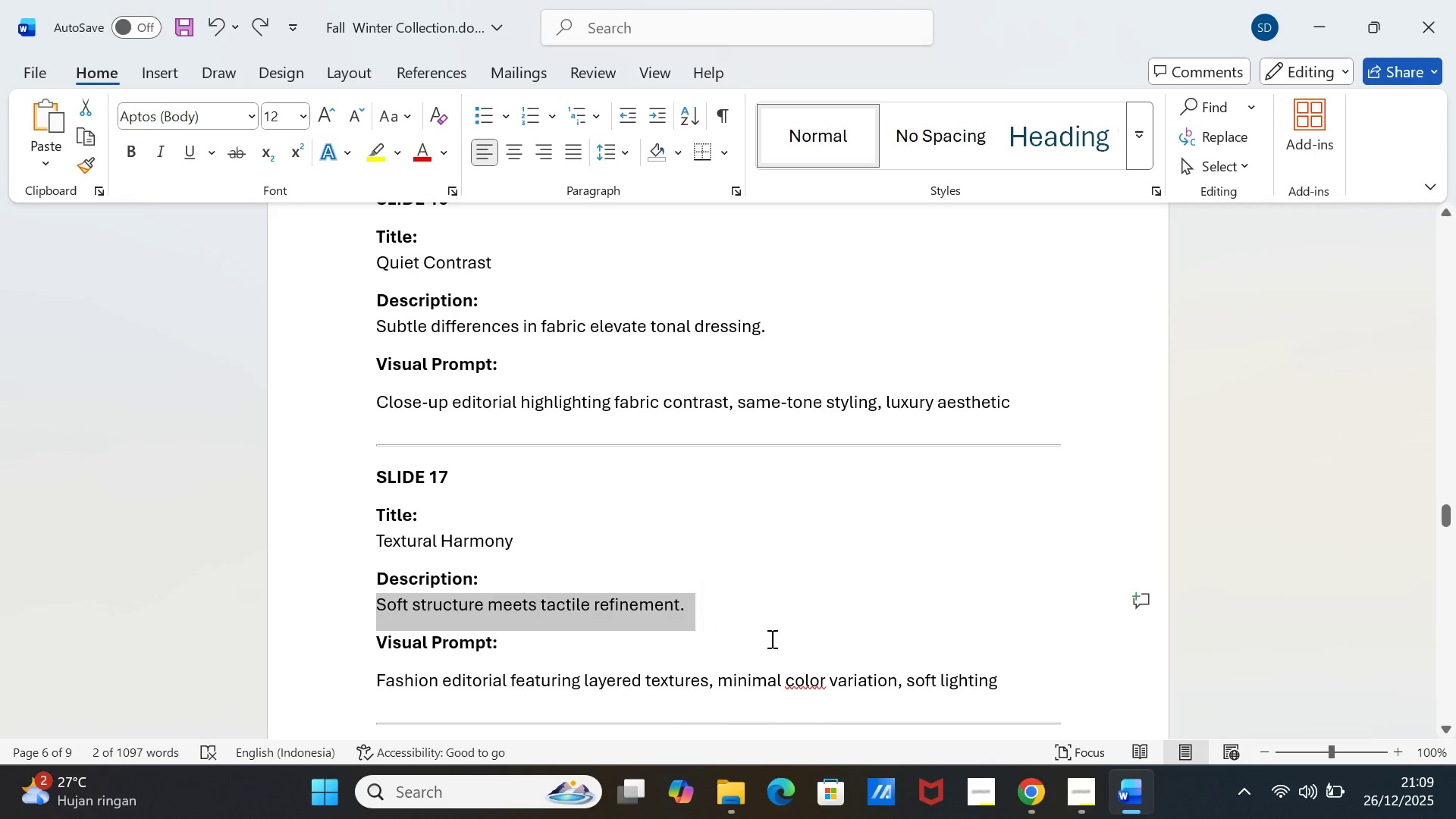 
key(Control+C)
 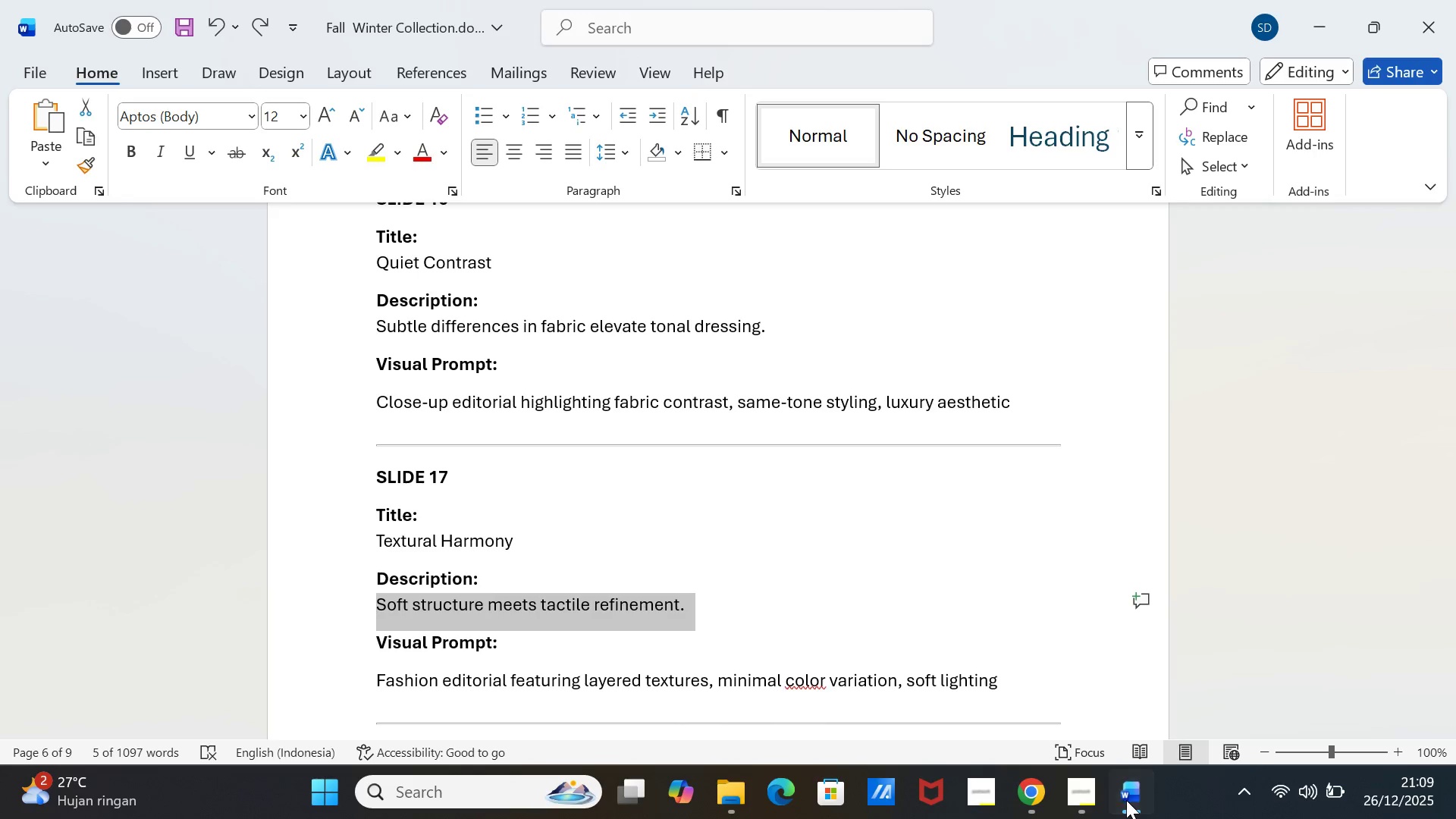 
left_click([1126, 800])
 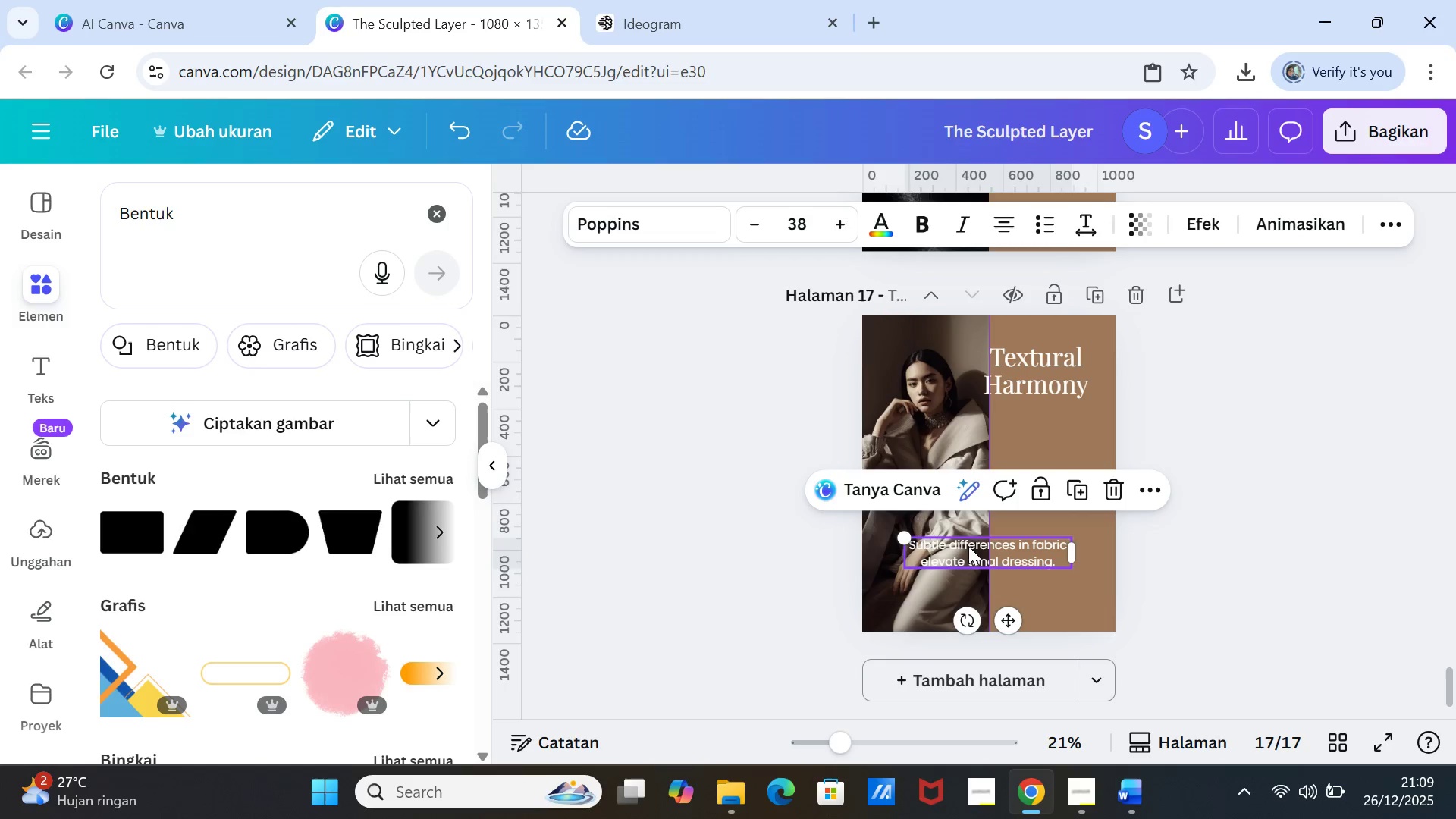 
double_click([968, 546])
 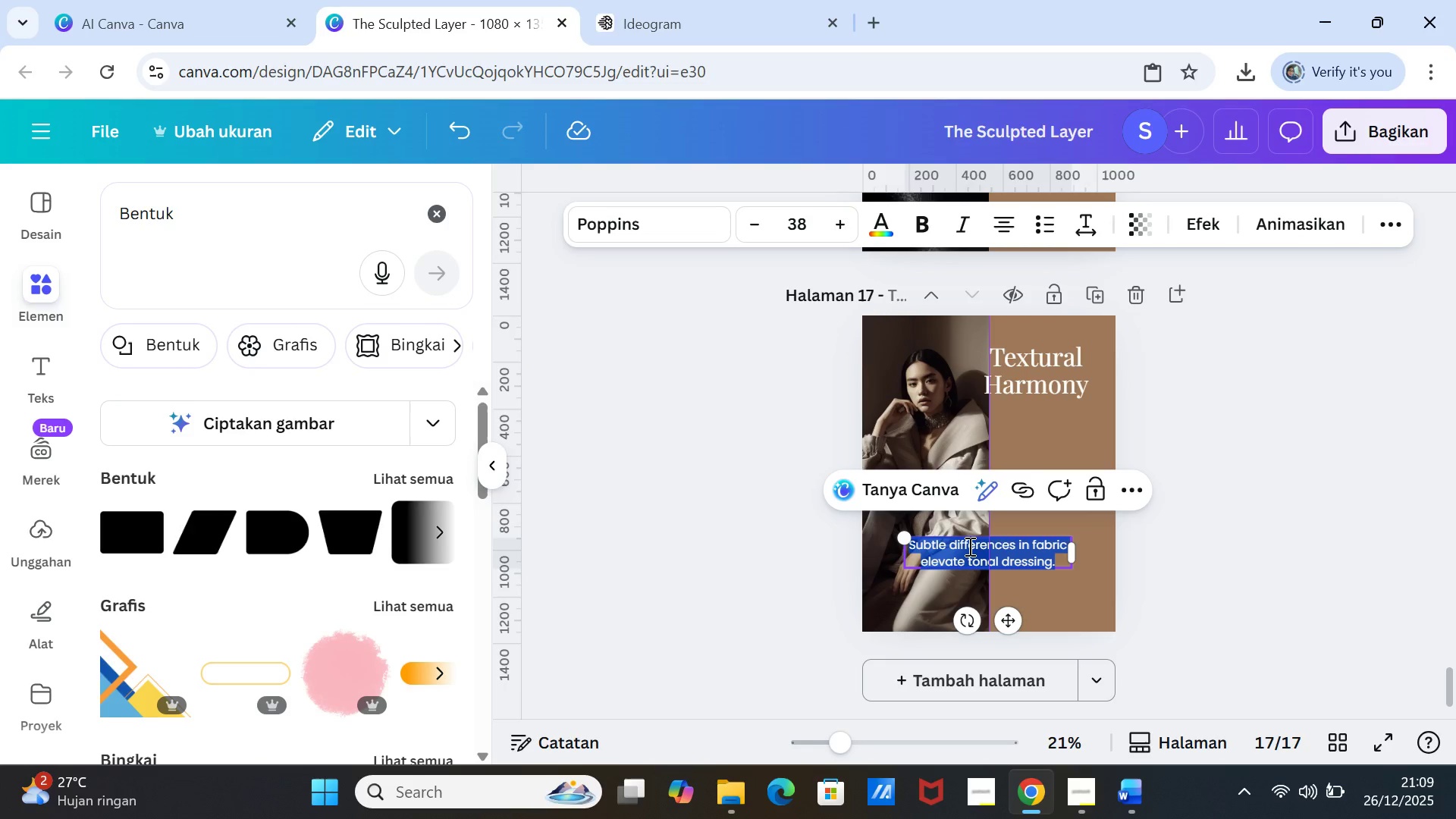 
triple_click([968, 546])
 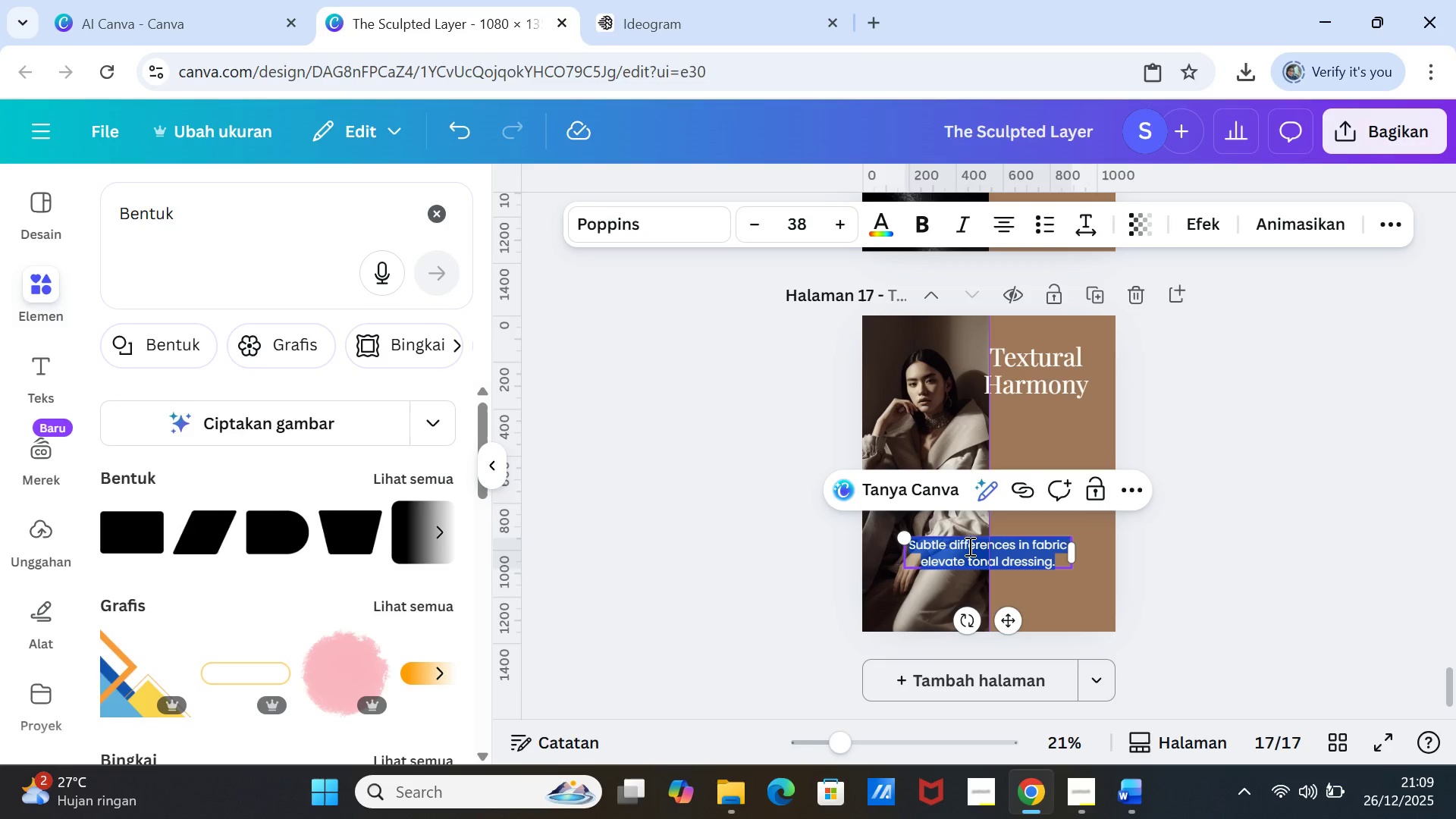 
key(Control+V)
 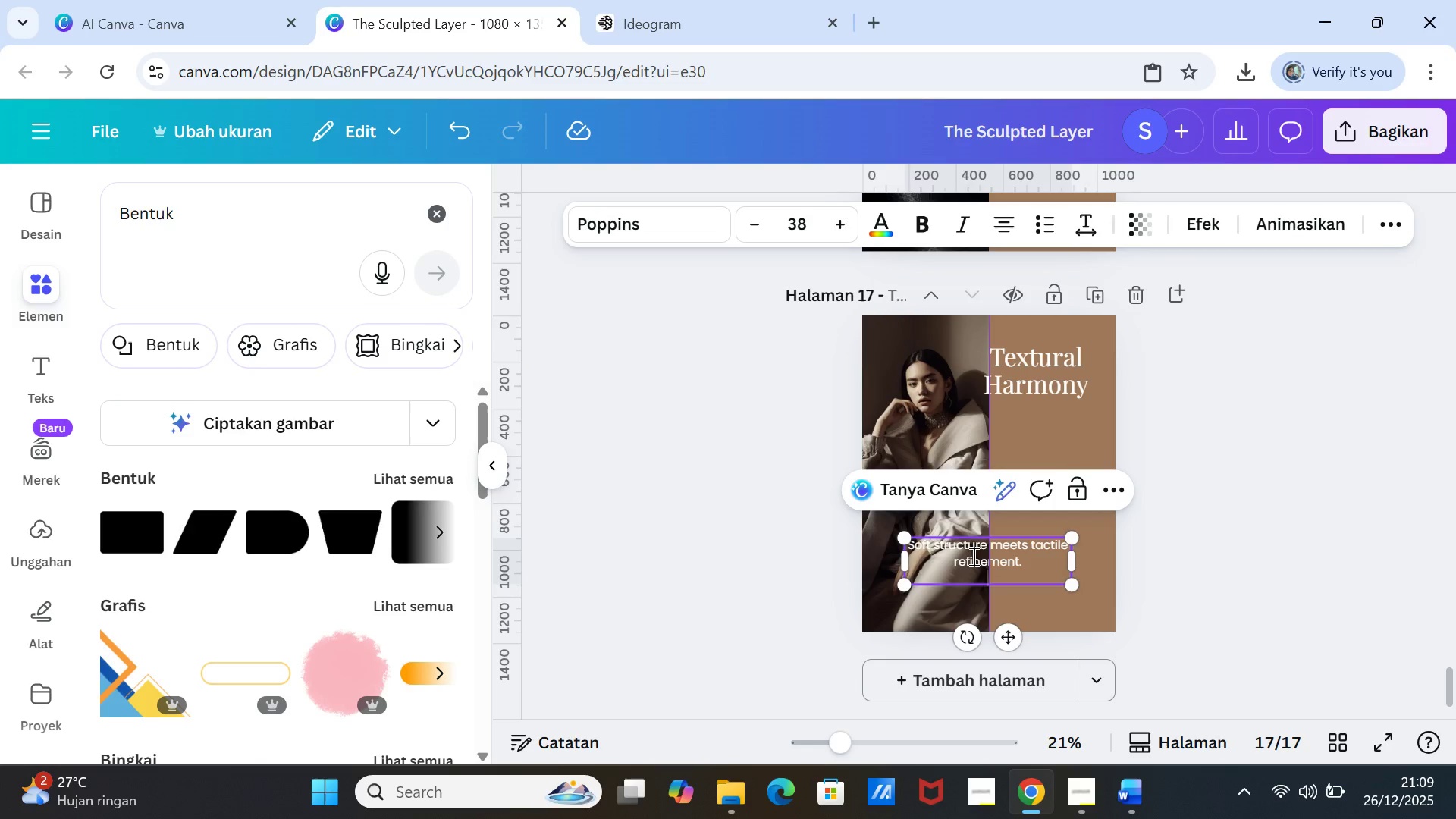 
key(Backspace)
 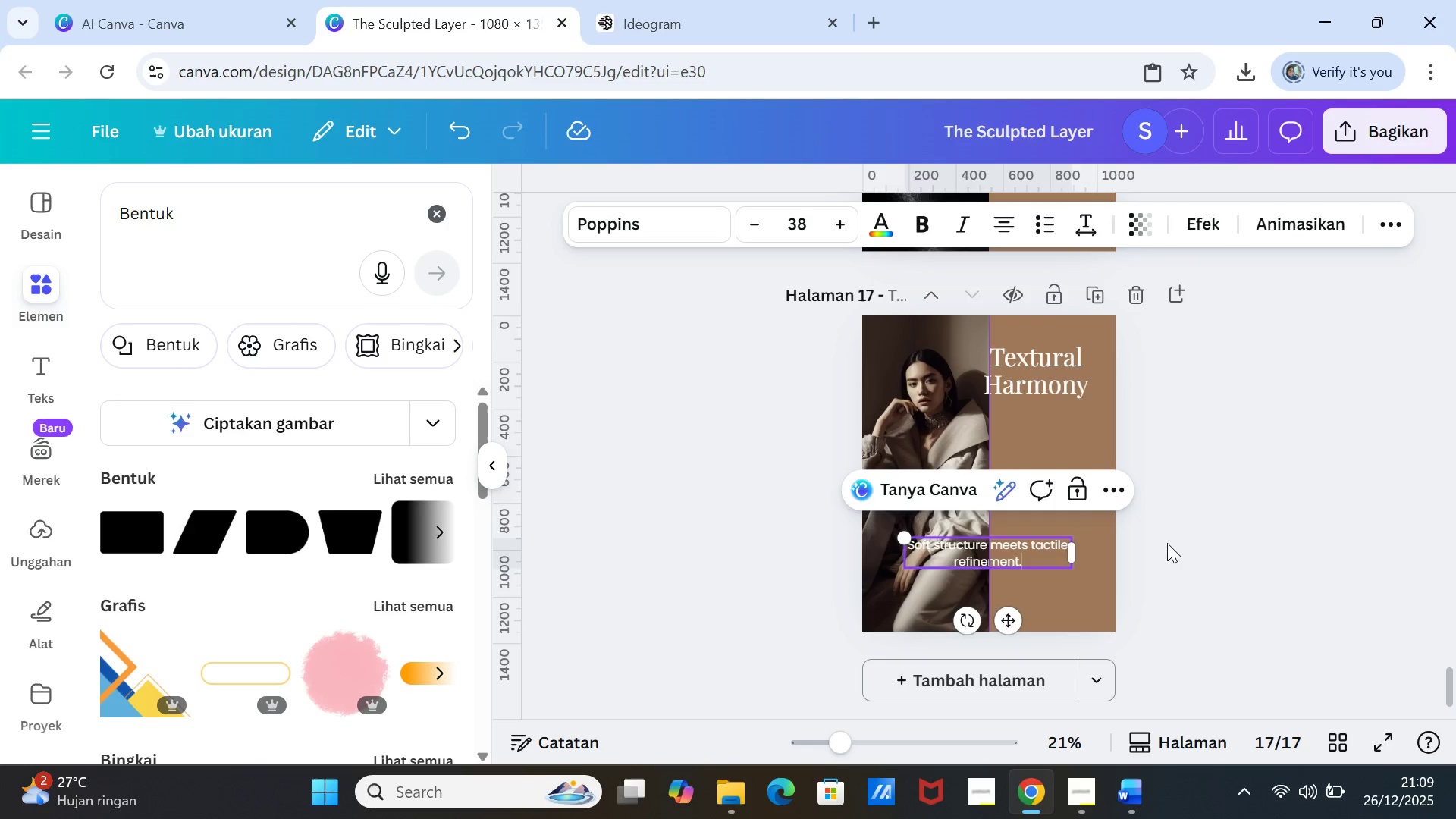 
left_click([1185, 551])
 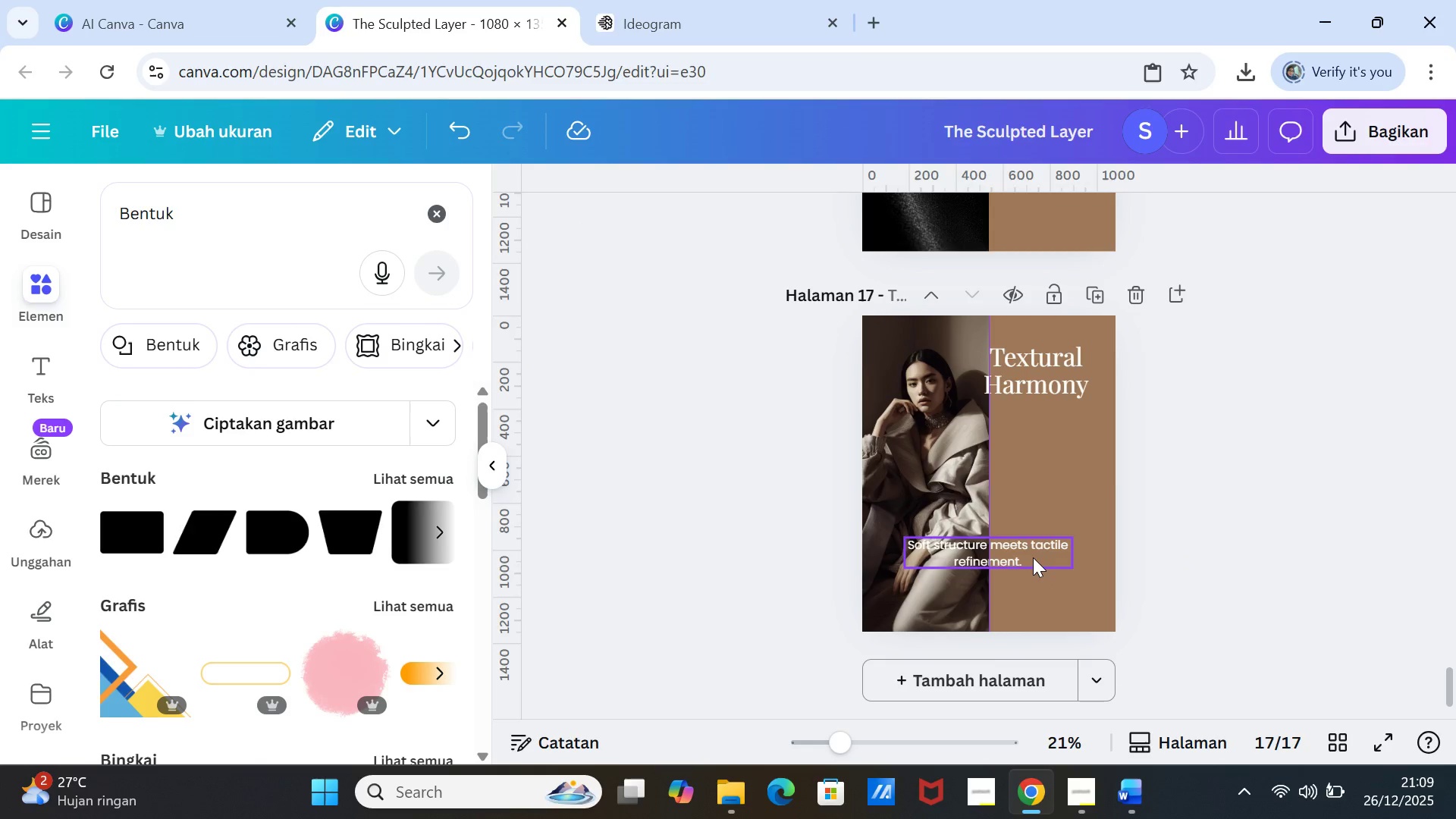 
left_click_drag(start_coordinate=[1033, 557], to_coordinate=[1035, 579])
 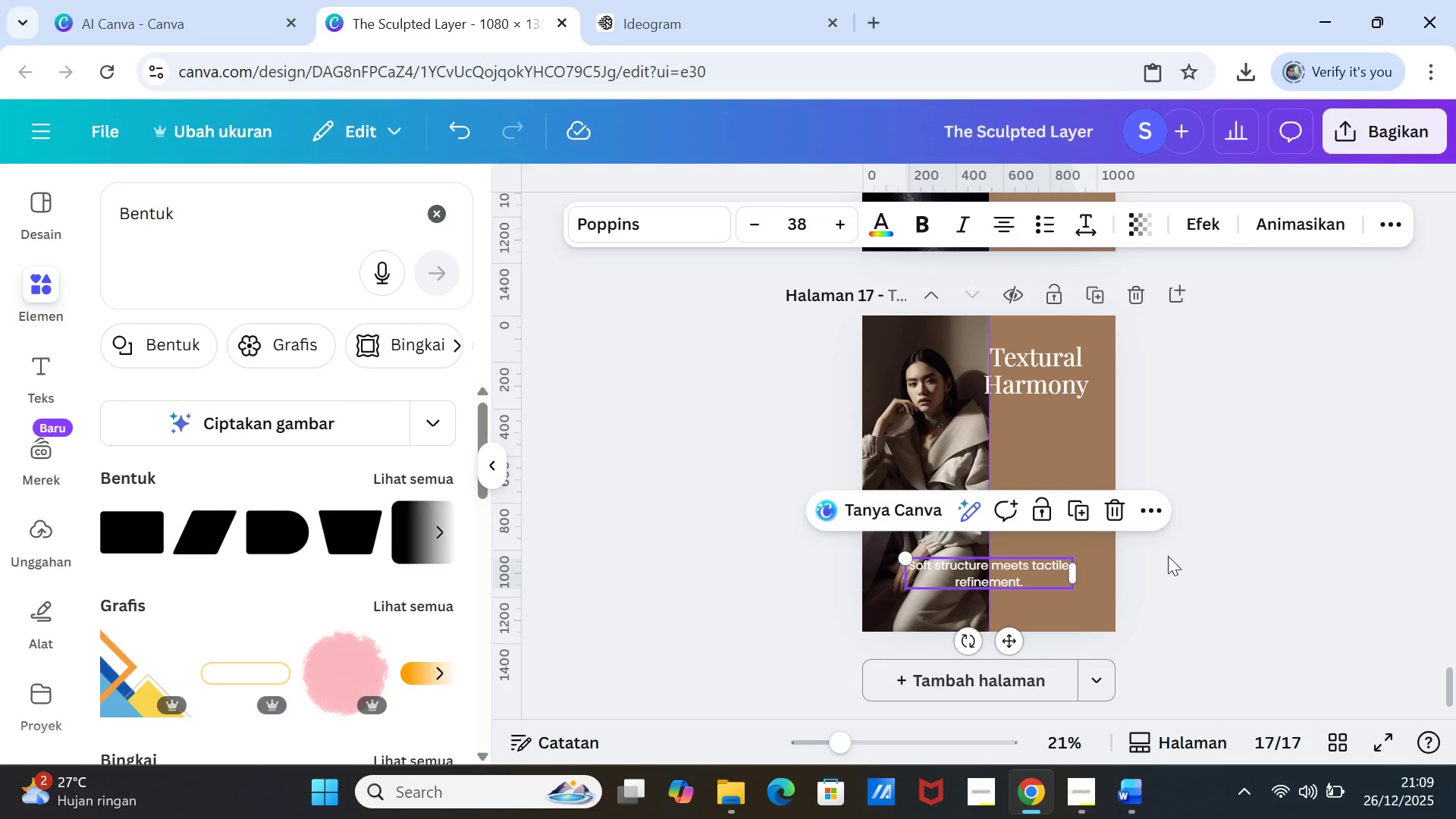 
left_click([1168, 556])
 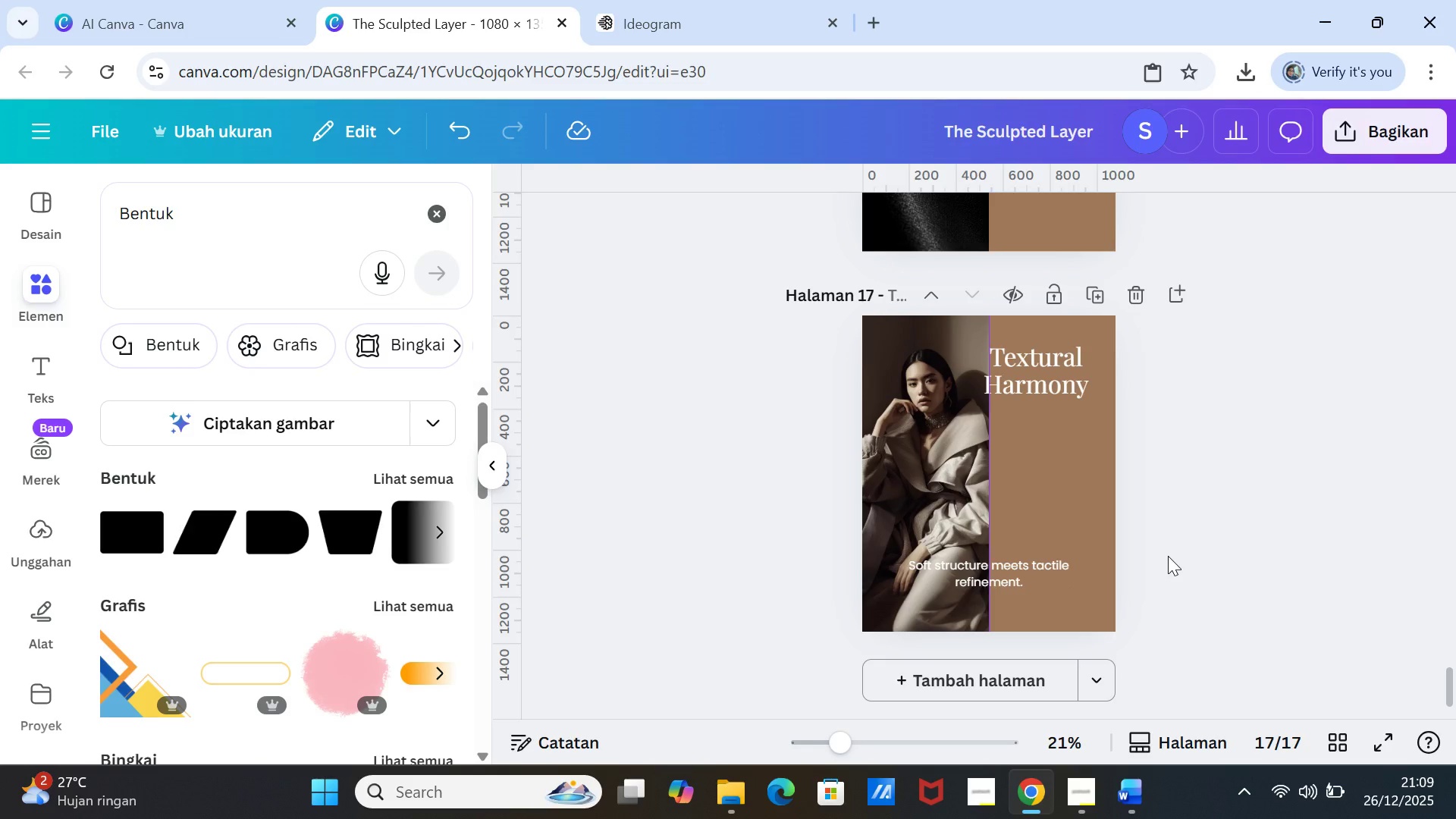 
scroll: coordinate [1185, 548], scroll_direction: up, amount: 3.0
 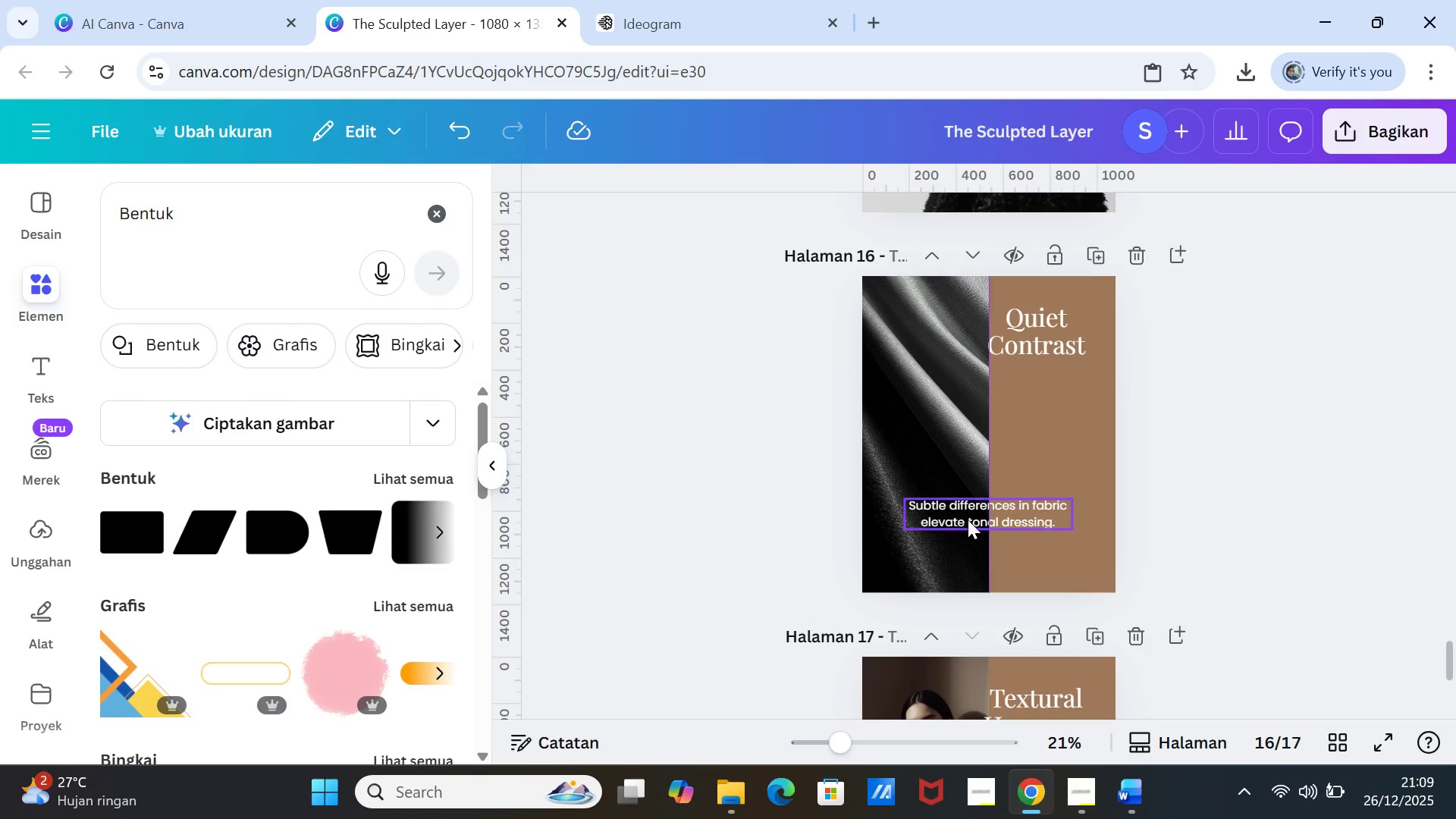 
left_click_drag(start_coordinate=[974, 519], to_coordinate=[977, 557])
 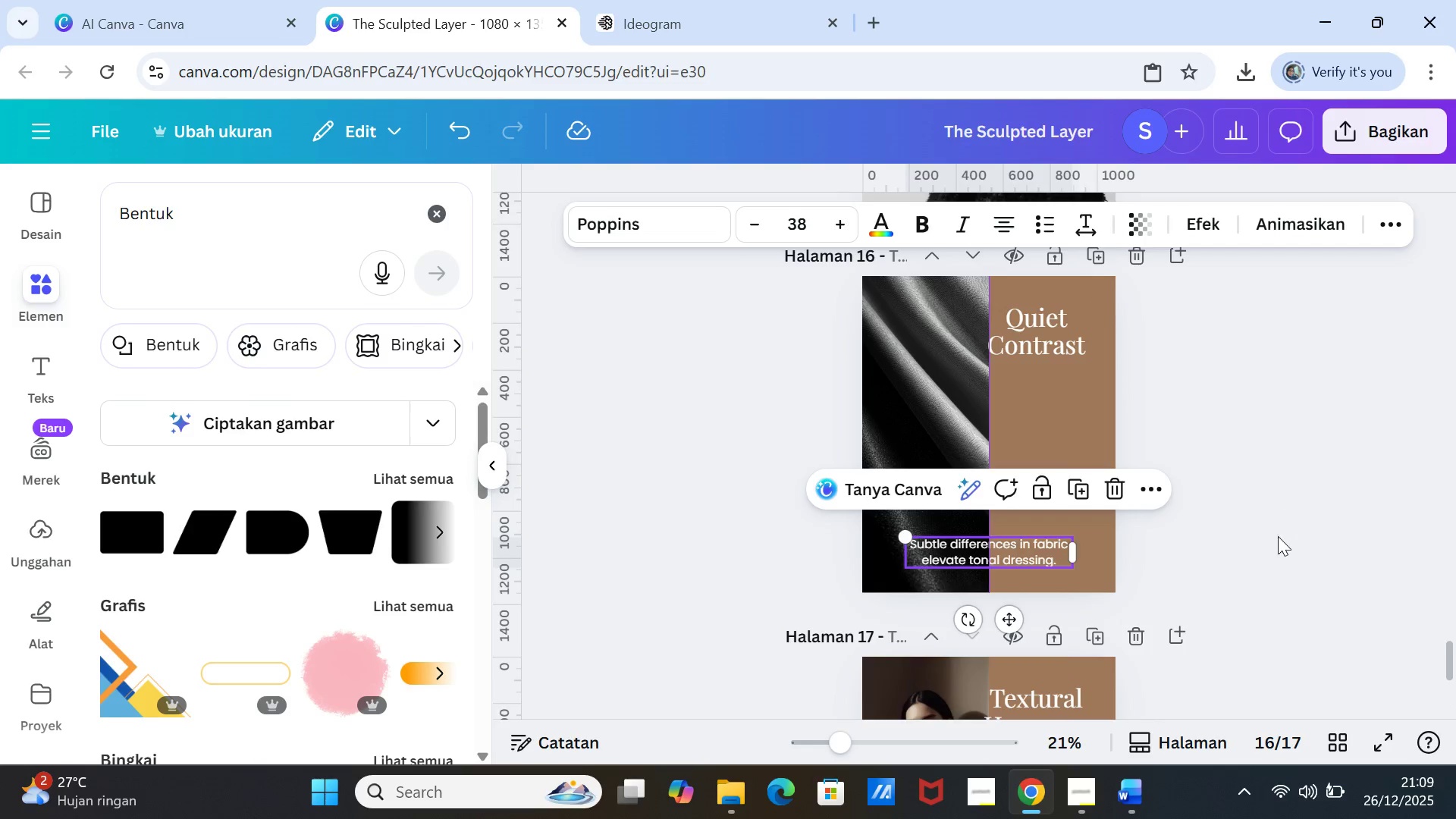 
scroll: coordinate [1278, 538], scroll_direction: down, amount: 3.0
 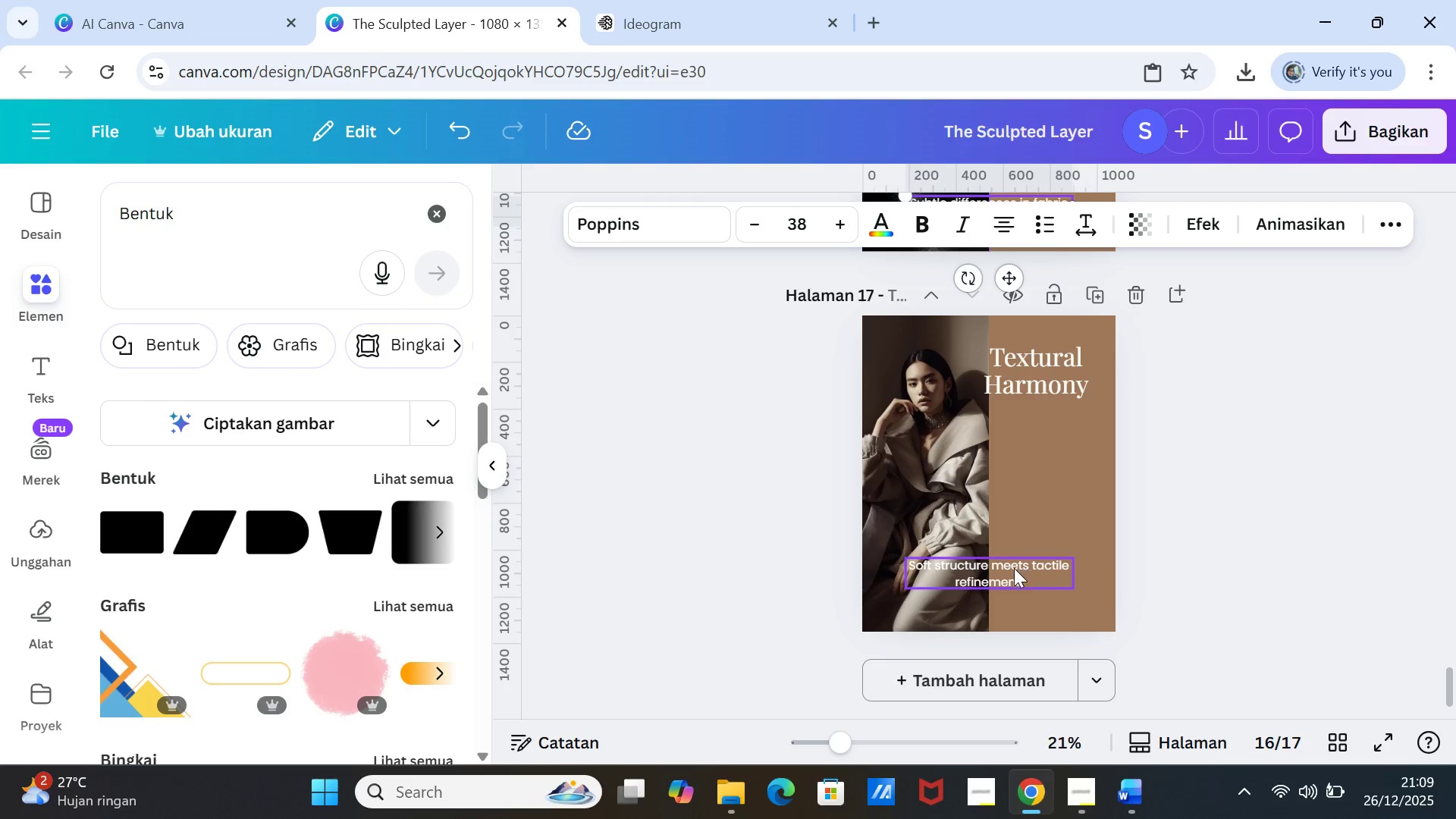 
left_click_drag(start_coordinate=[1013, 569], to_coordinate=[1012, 585])
 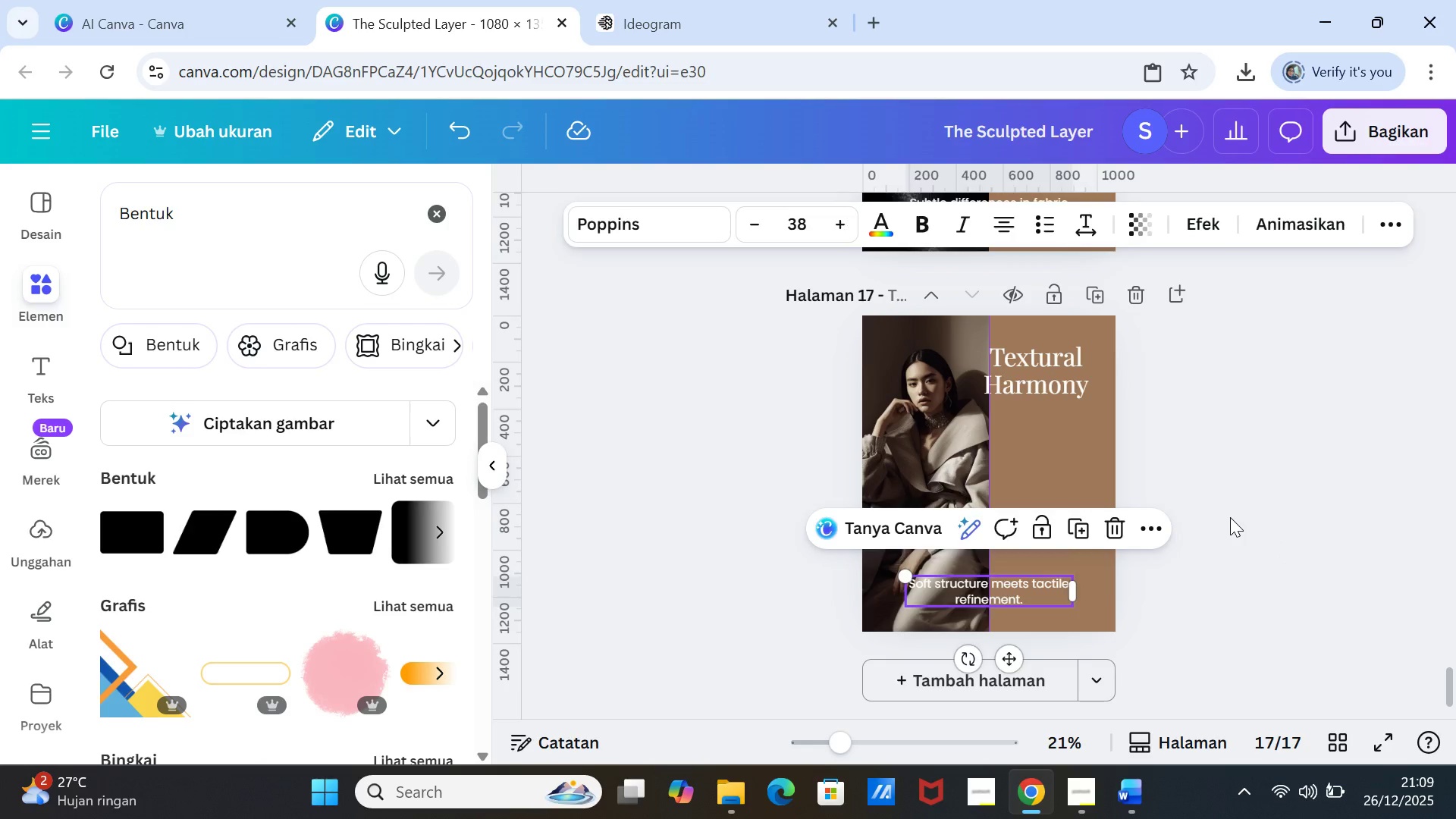 
left_click([1230, 517])
 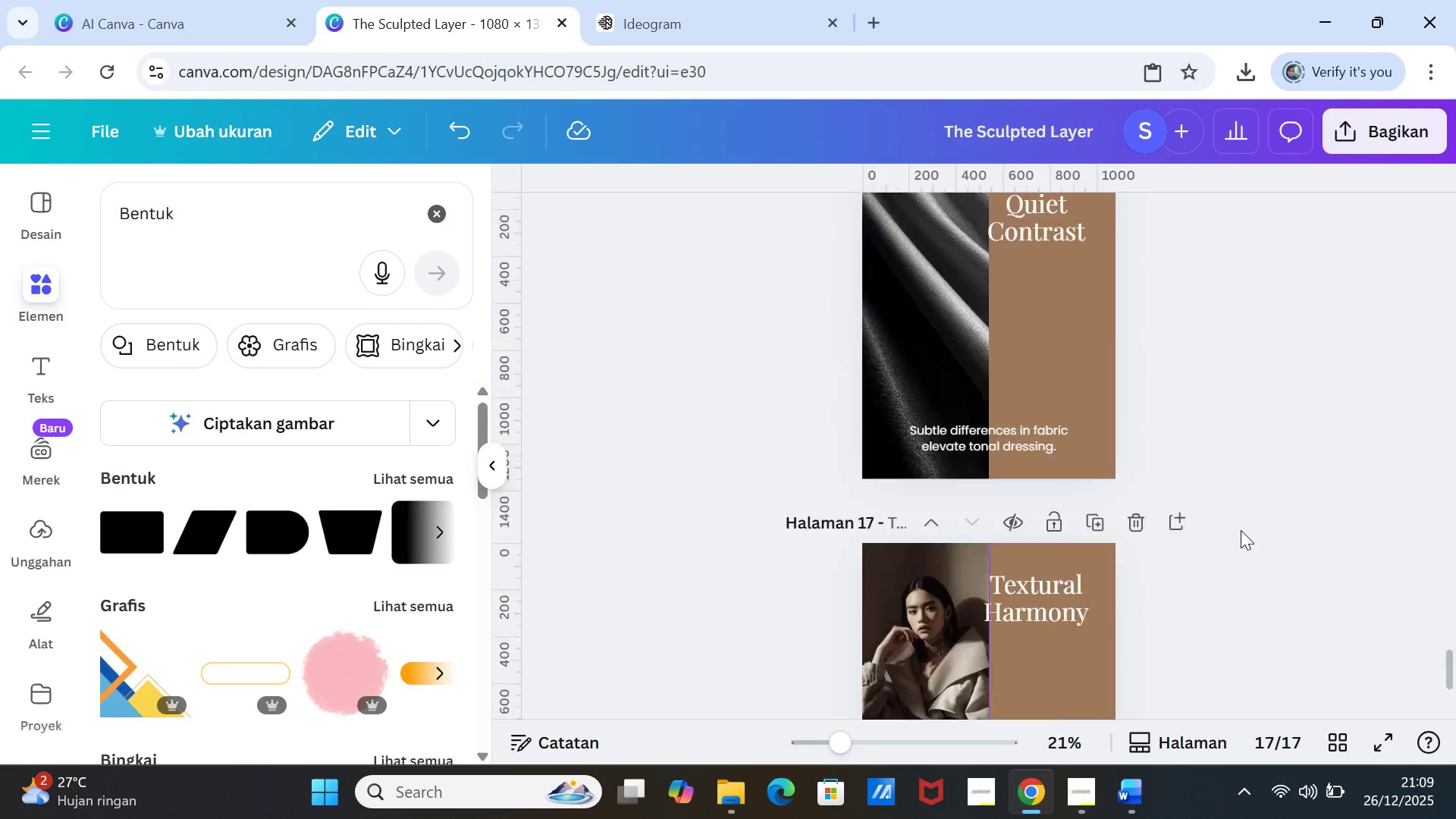 
scroll: coordinate [1241, 530], scroll_direction: up, amount: 6.0
 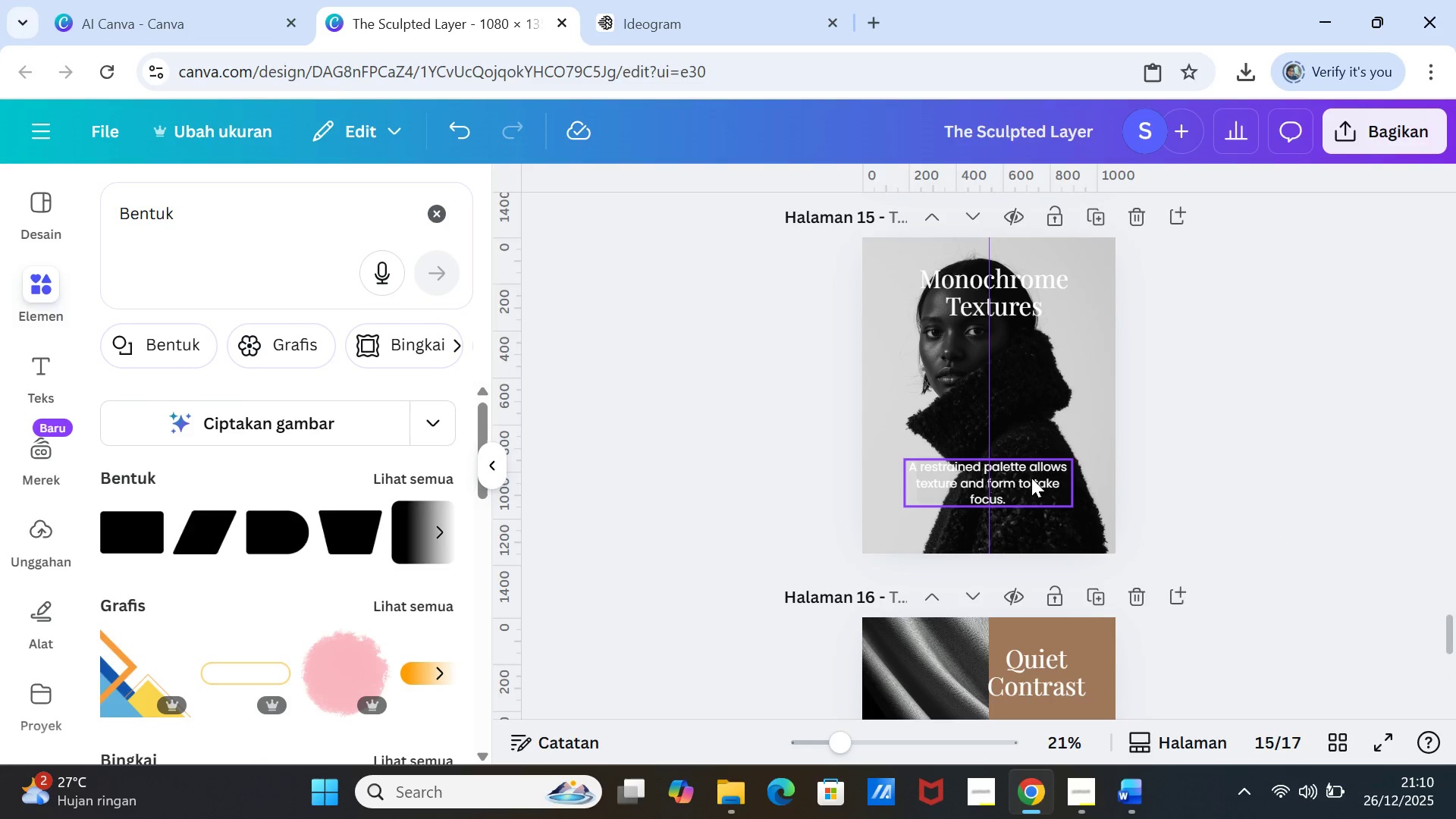 
left_click_drag(start_coordinate=[1031, 478], to_coordinate=[1028, 500])
 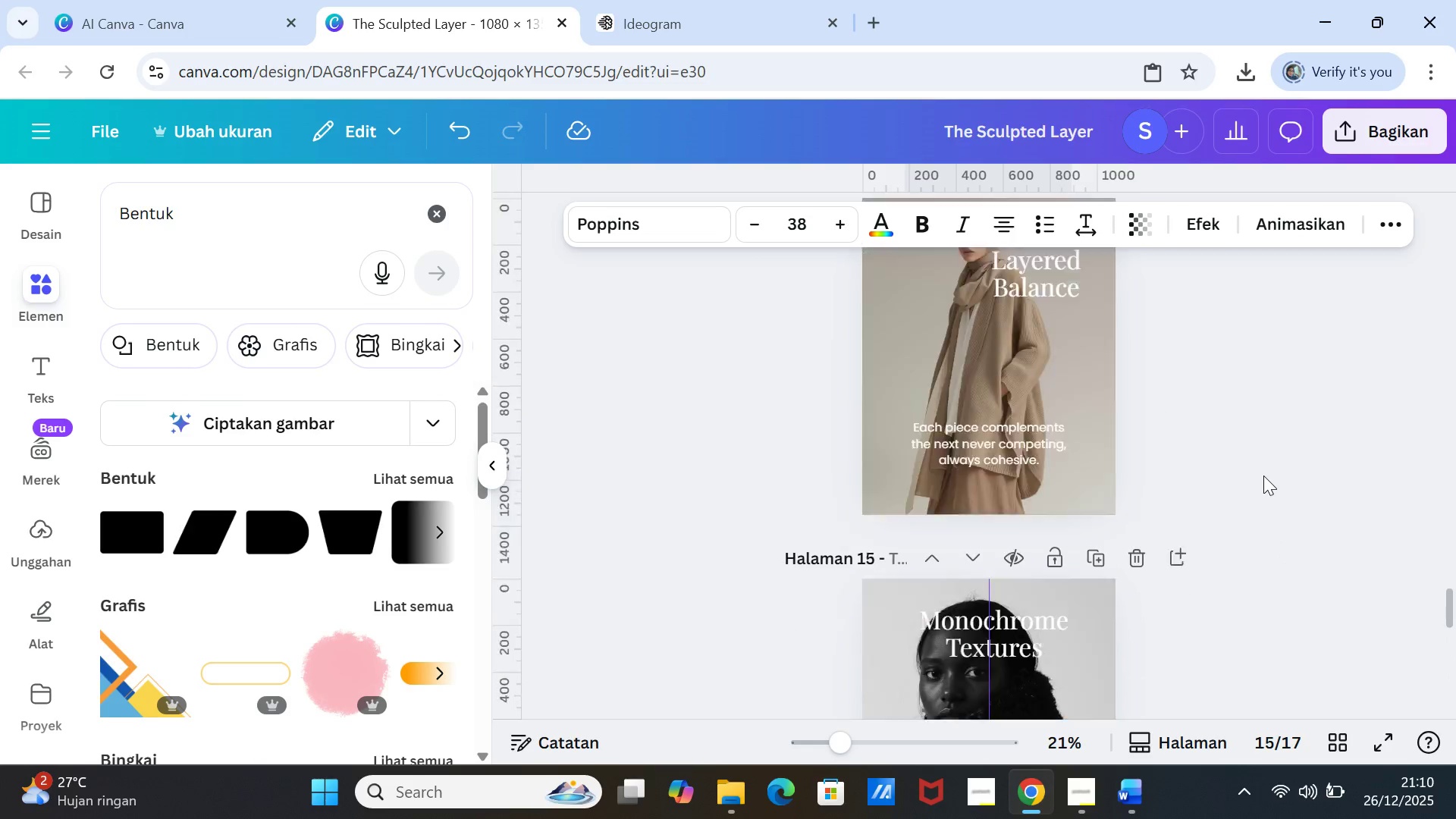 
scroll: coordinate [1263, 475], scroll_direction: up, amount: 4.0
 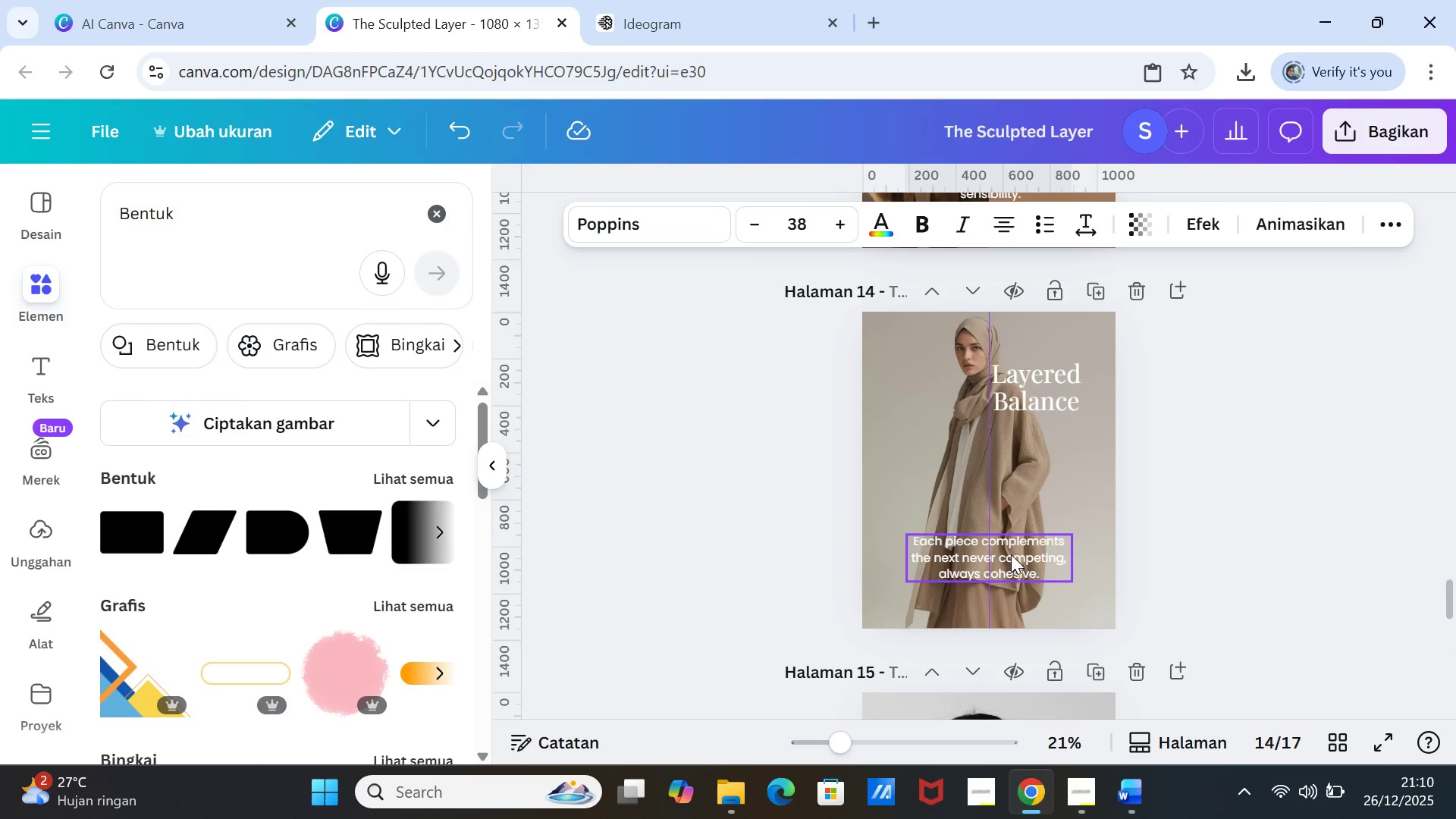 
left_click_drag(start_coordinate=[1011, 554], to_coordinate=[1011, 573])
 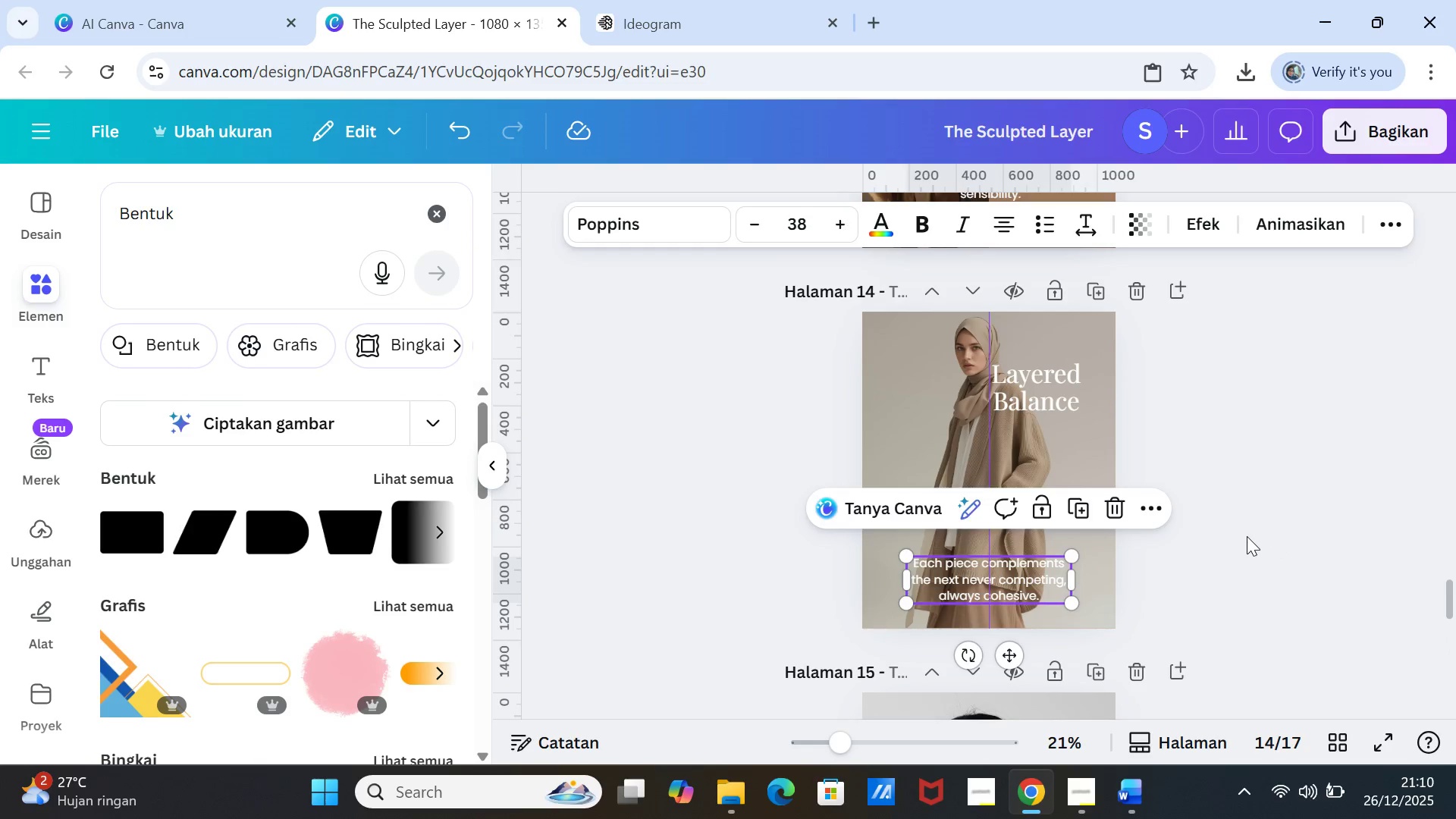 
left_click([1247, 536])
 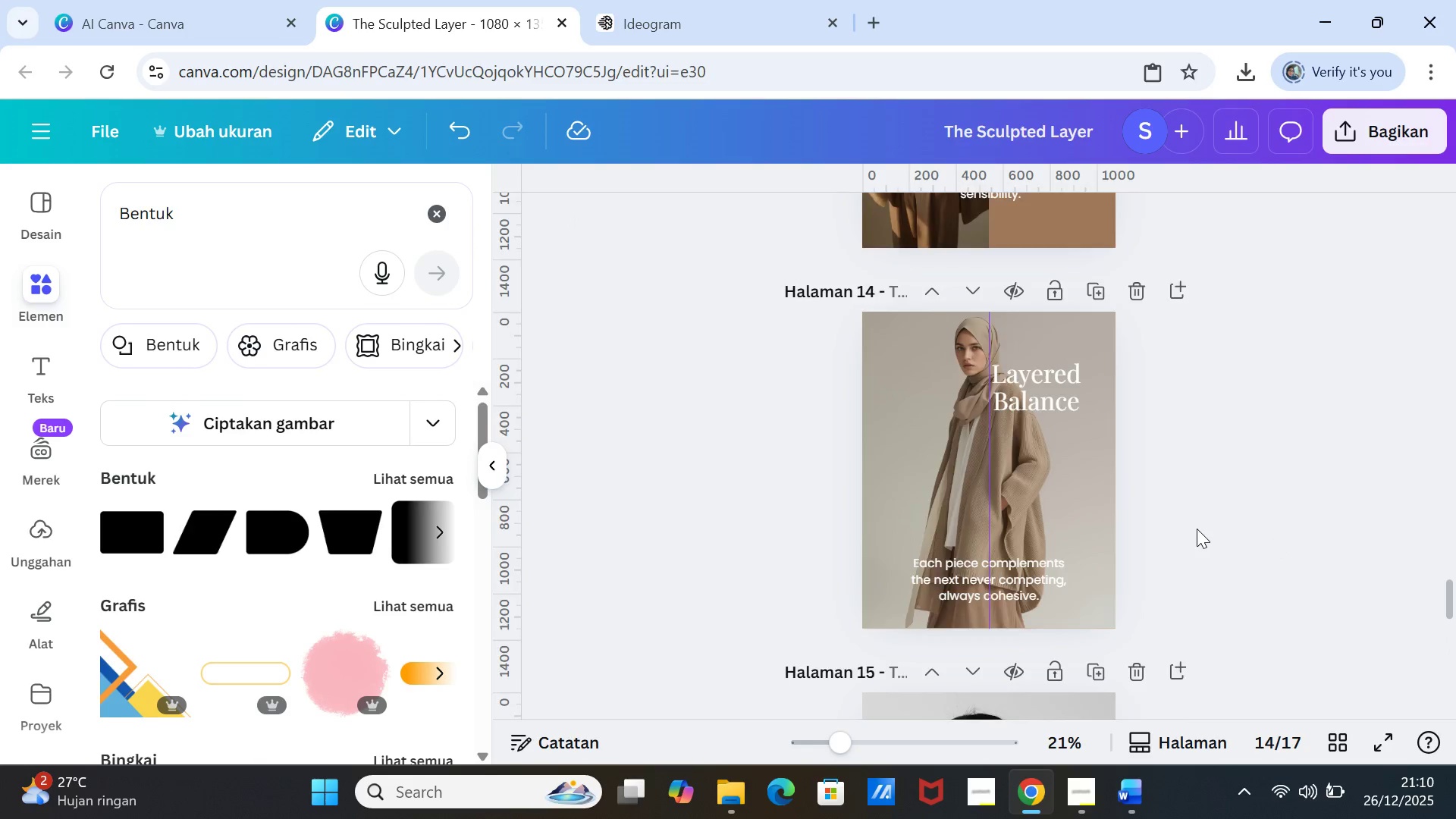 
scroll: coordinate [1197, 529], scroll_direction: up, amount: 3.0
 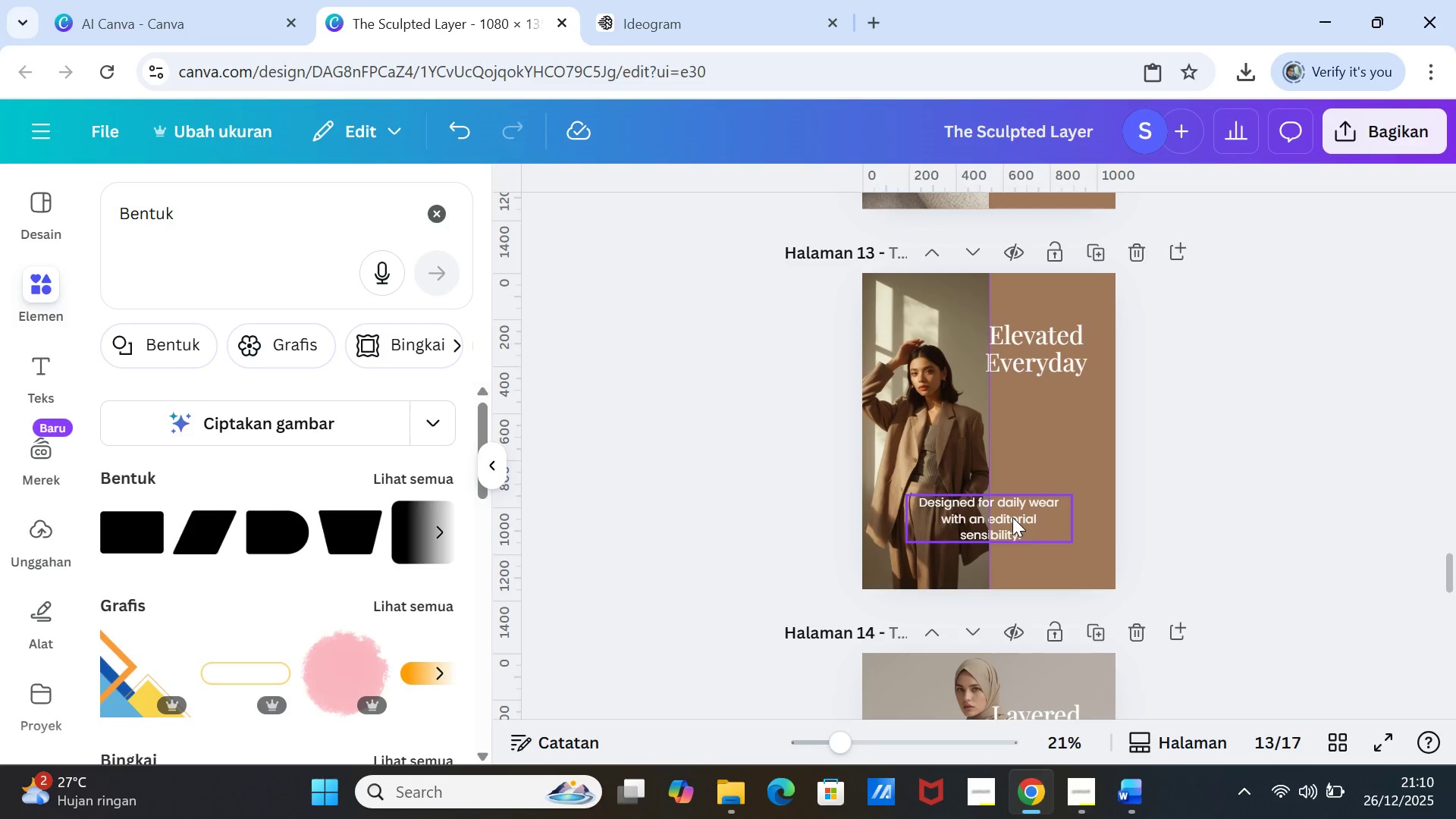 
left_click_drag(start_coordinate=[1012, 517], to_coordinate=[1012, 537])
 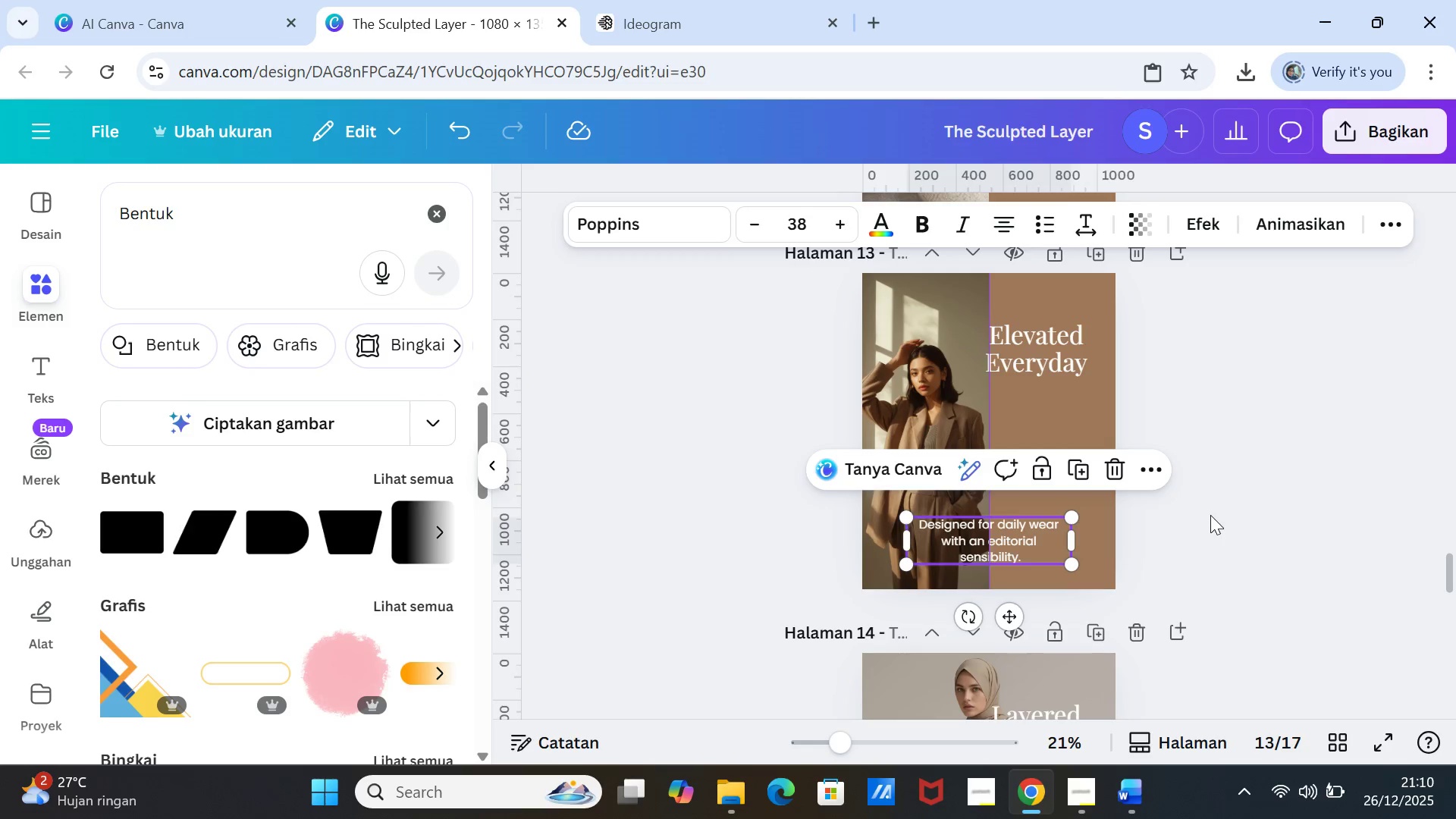 
left_click([1210, 515])
 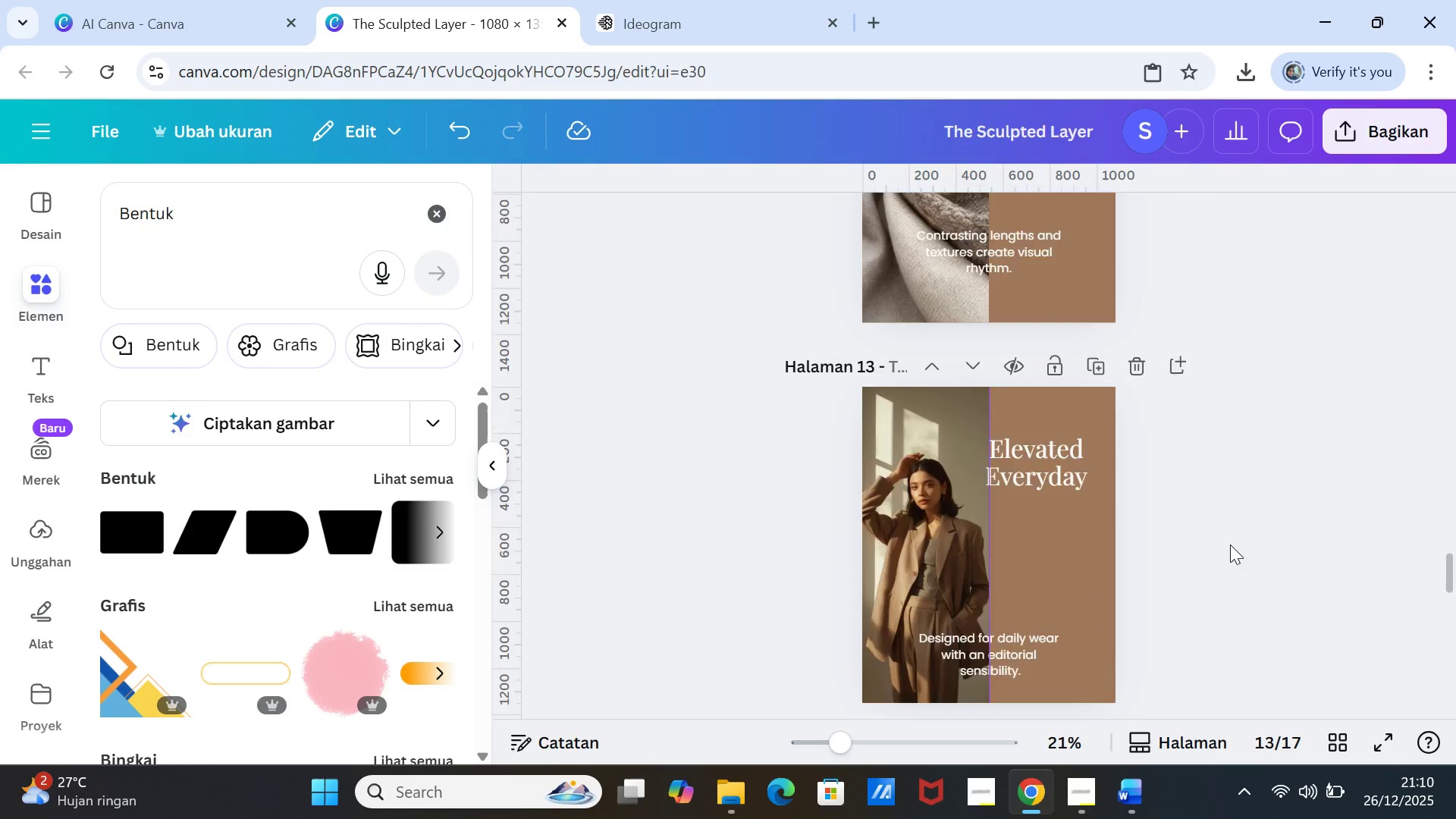 
scroll: coordinate [1230, 544], scroll_direction: up, amount: 4.0
 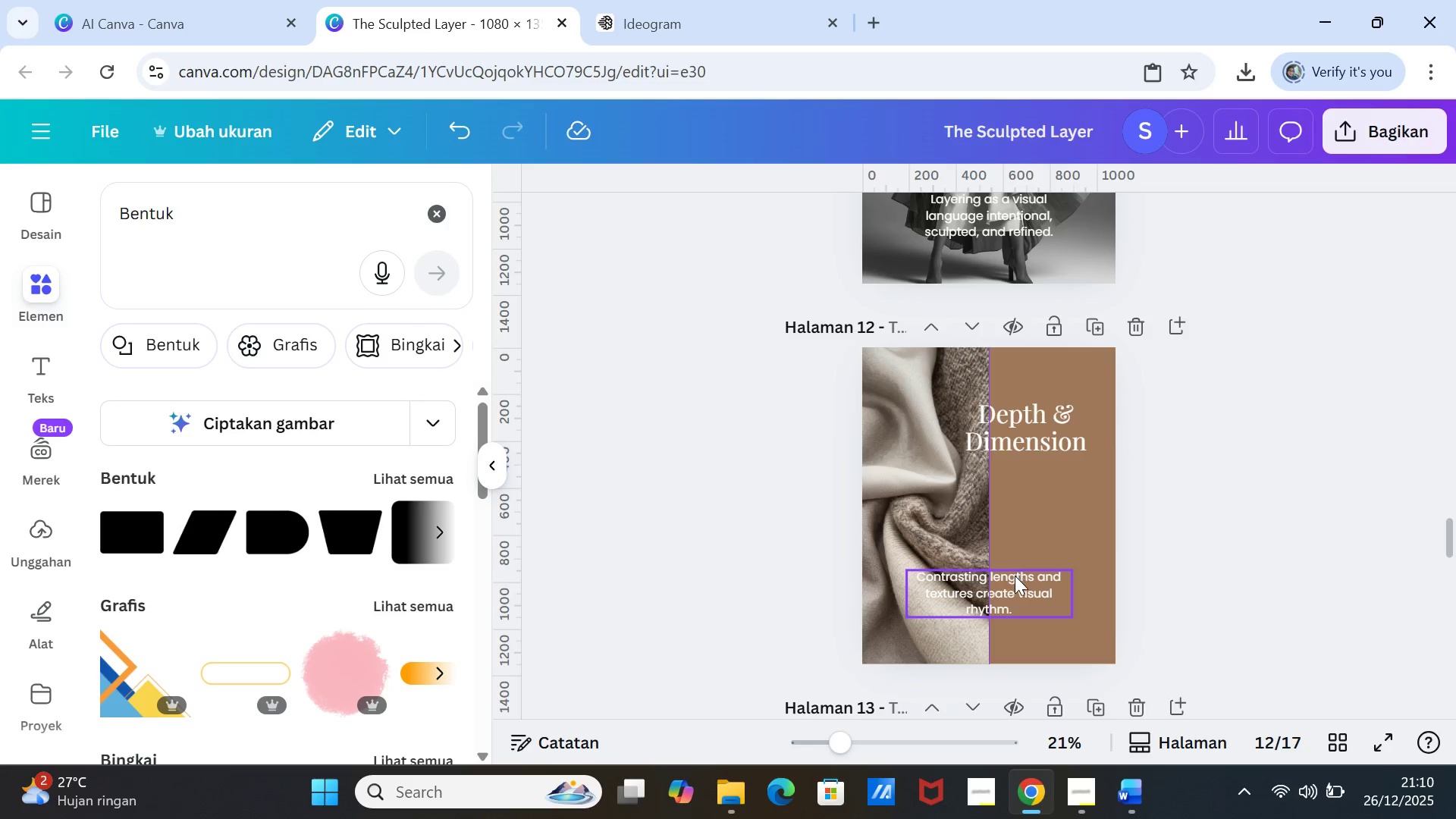 
left_click_drag(start_coordinate=[1014, 576], to_coordinate=[1011, 597])
 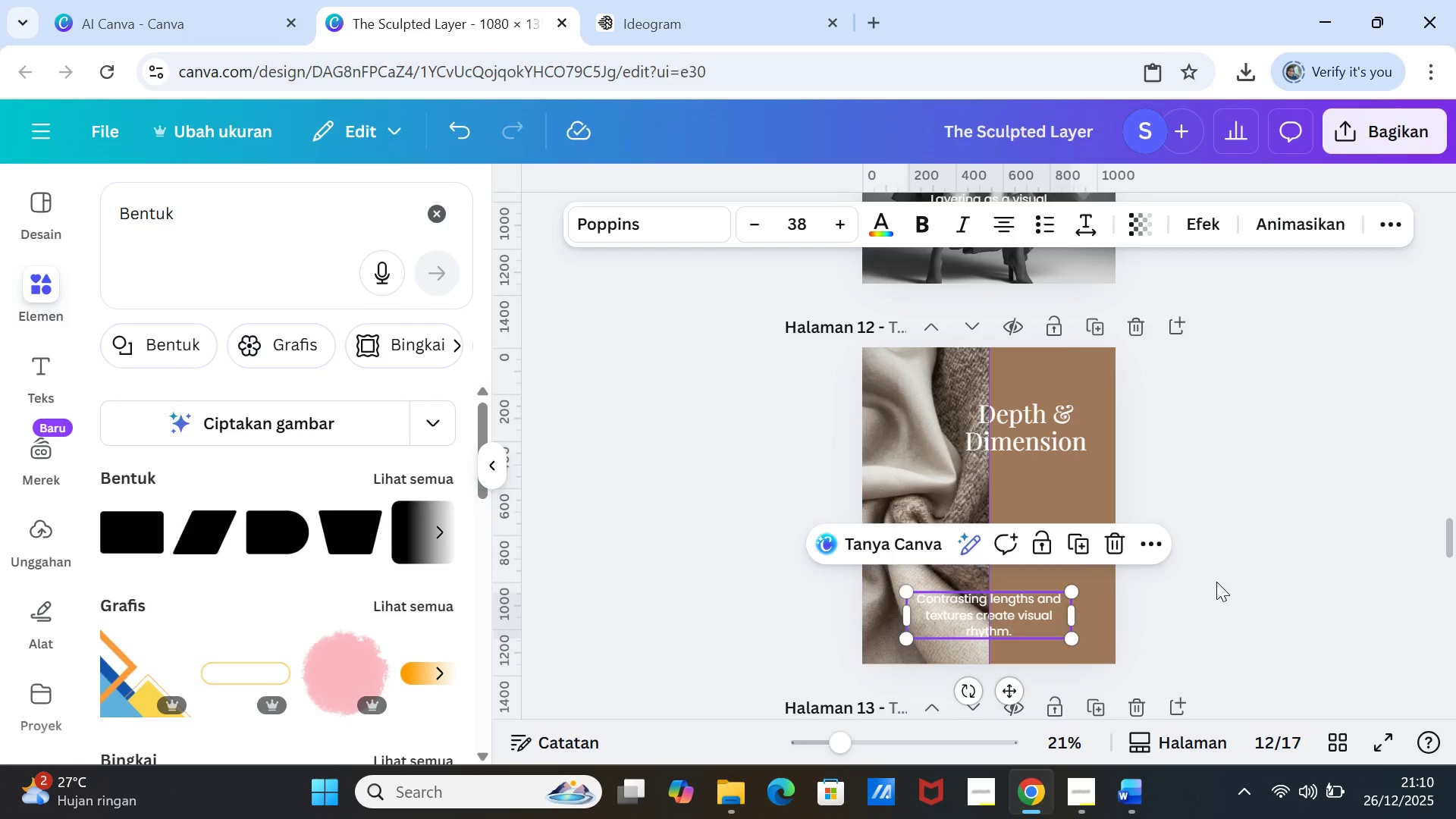 
left_click([1216, 582])
 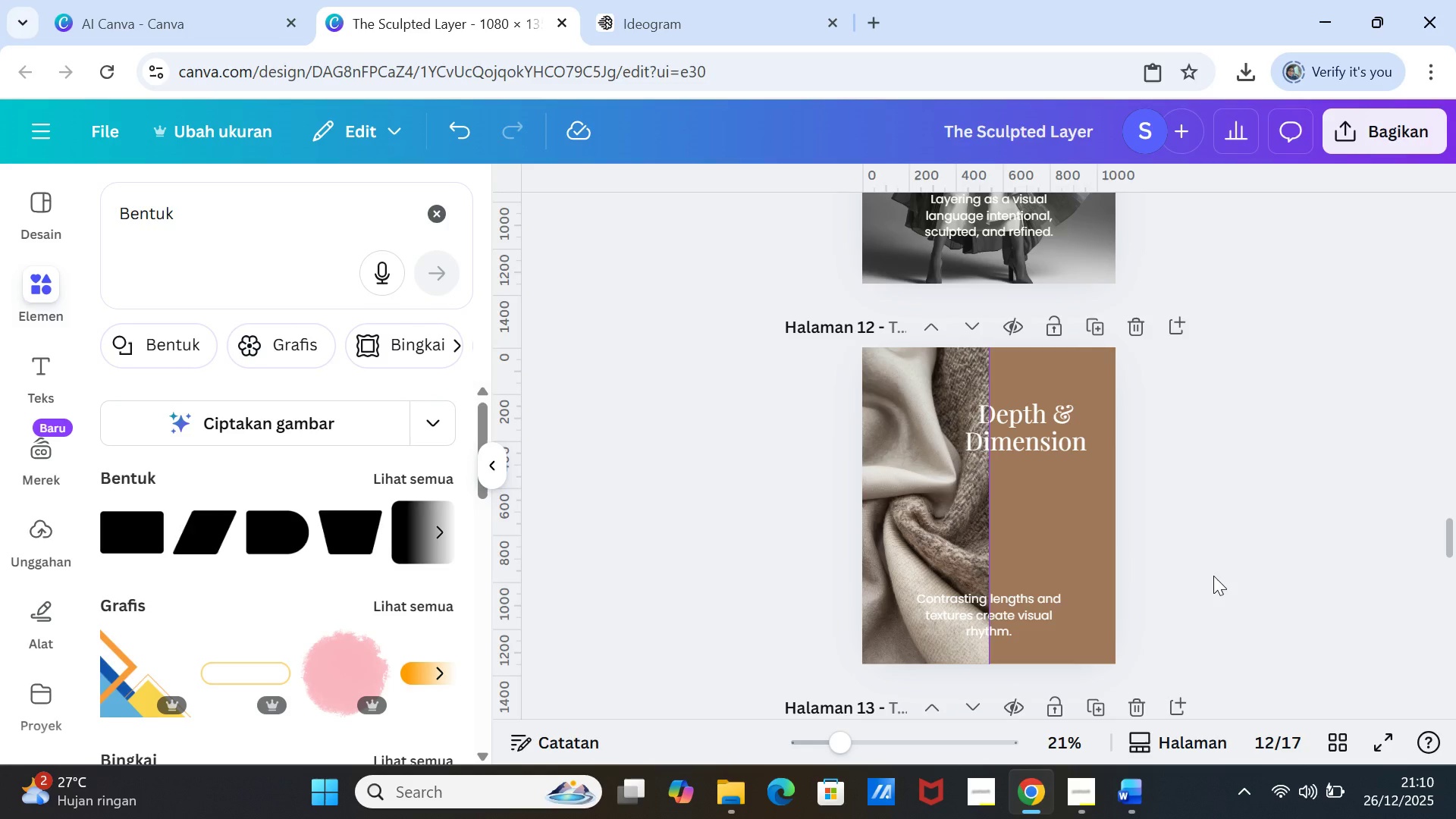 
scroll: coordinate [1213, 576], scroll_direction: up, amount: 3.0
 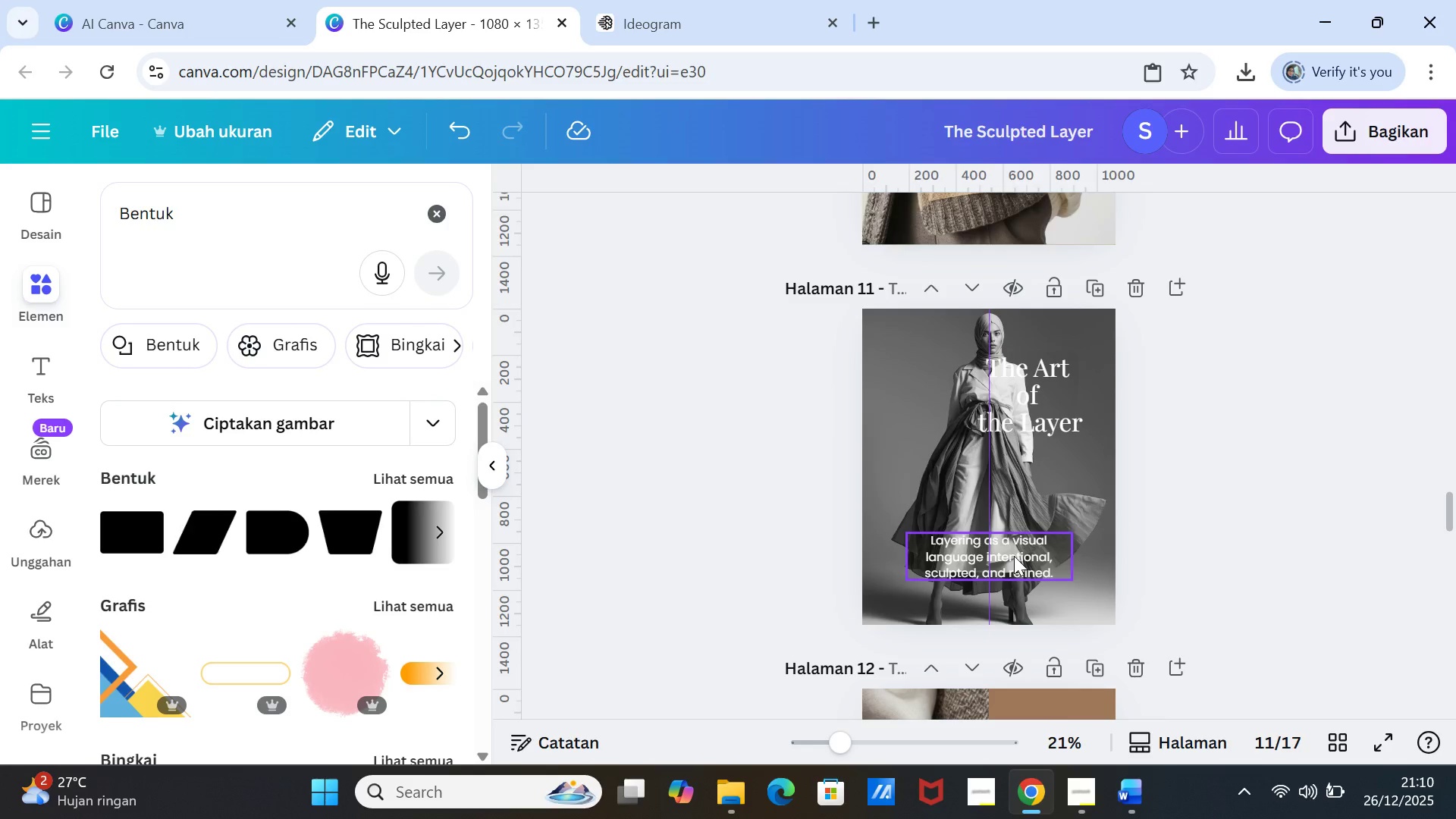 
left_click_drag(start_coordinate=[1014, 556], to_coordinate=[1013, 574])
 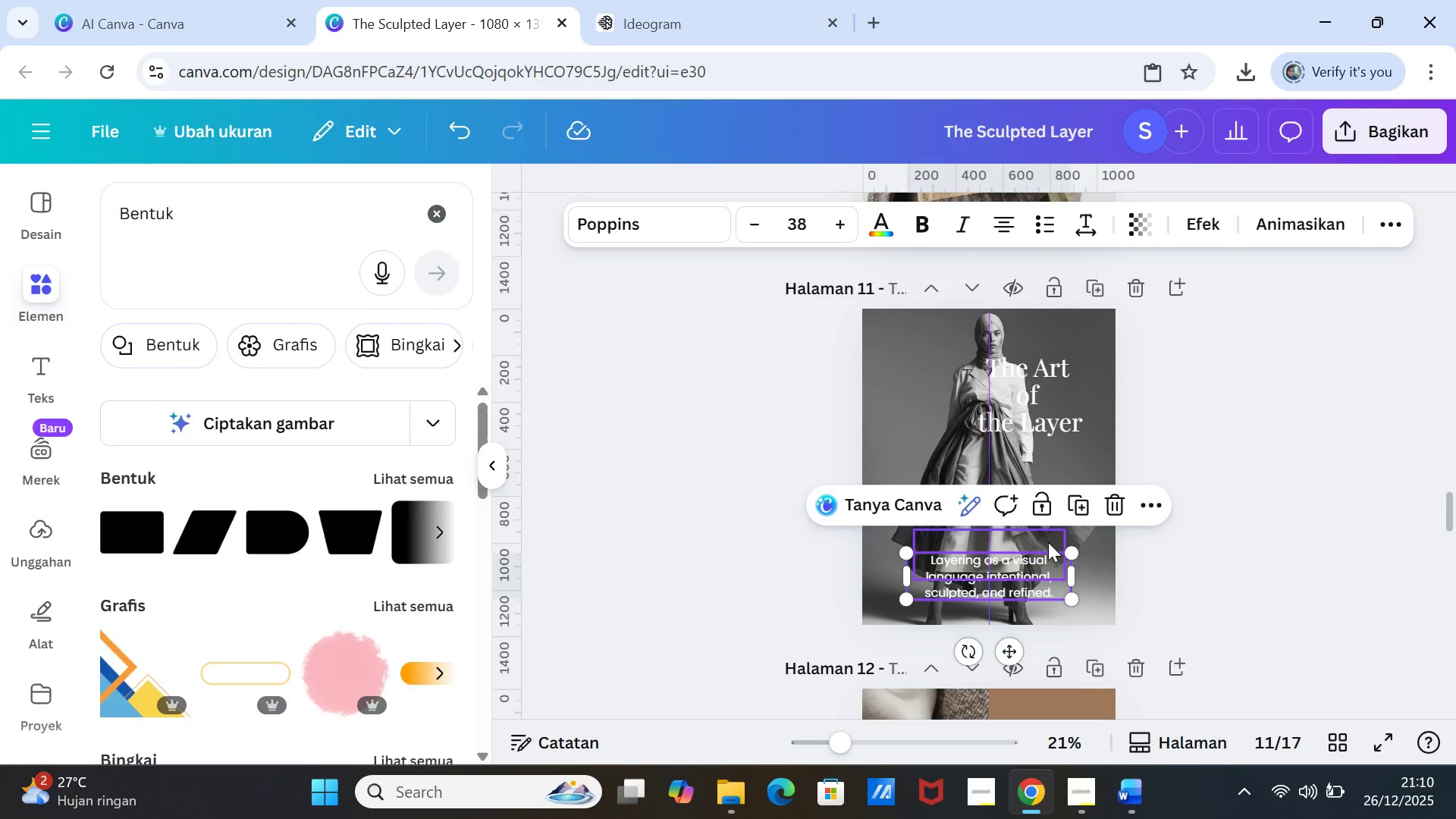 
left_click([1048, 542])
 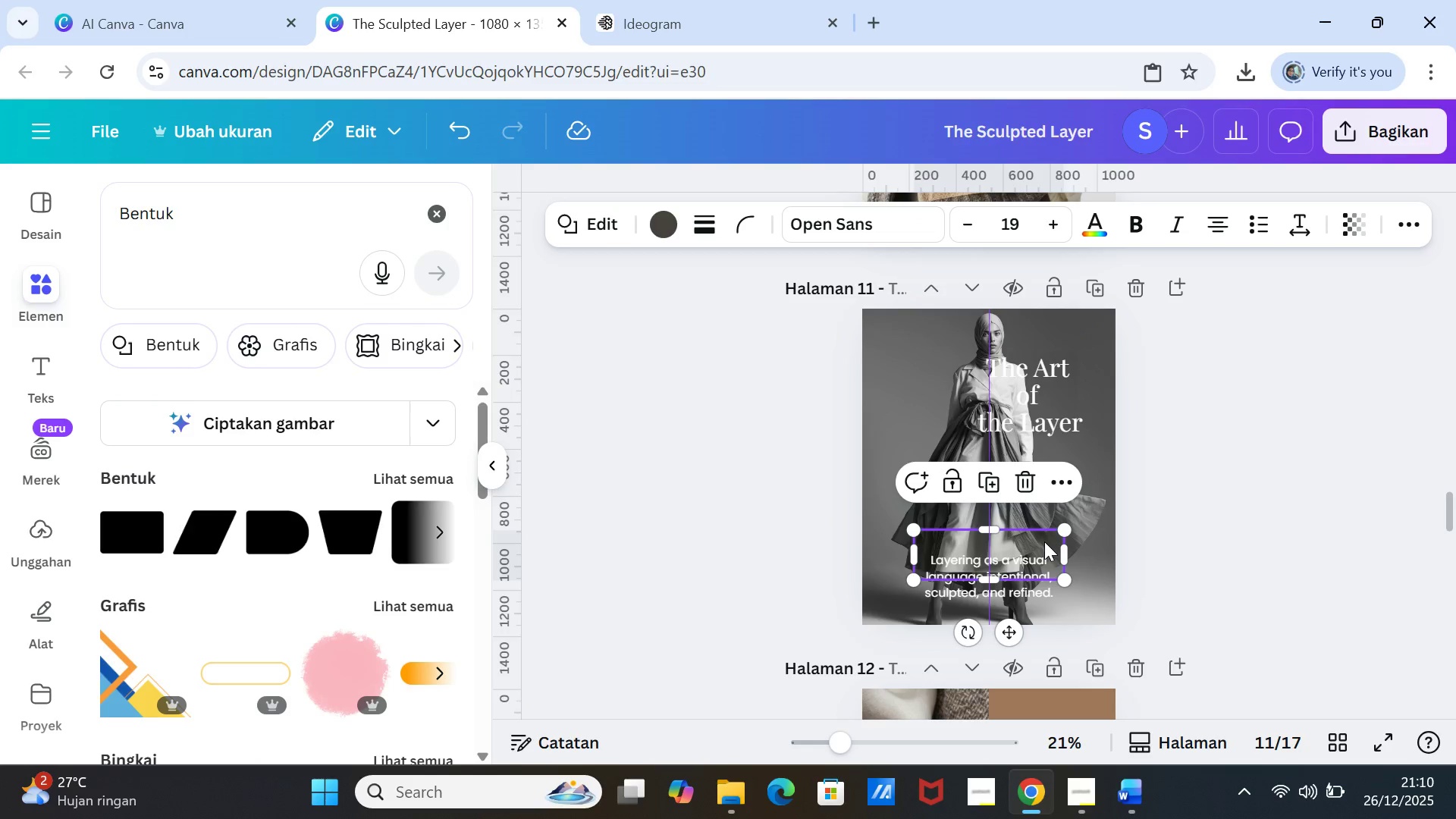 
left_click_drag(start_coordinate=[1044, 541], to_coordinate=[1043, 562])
 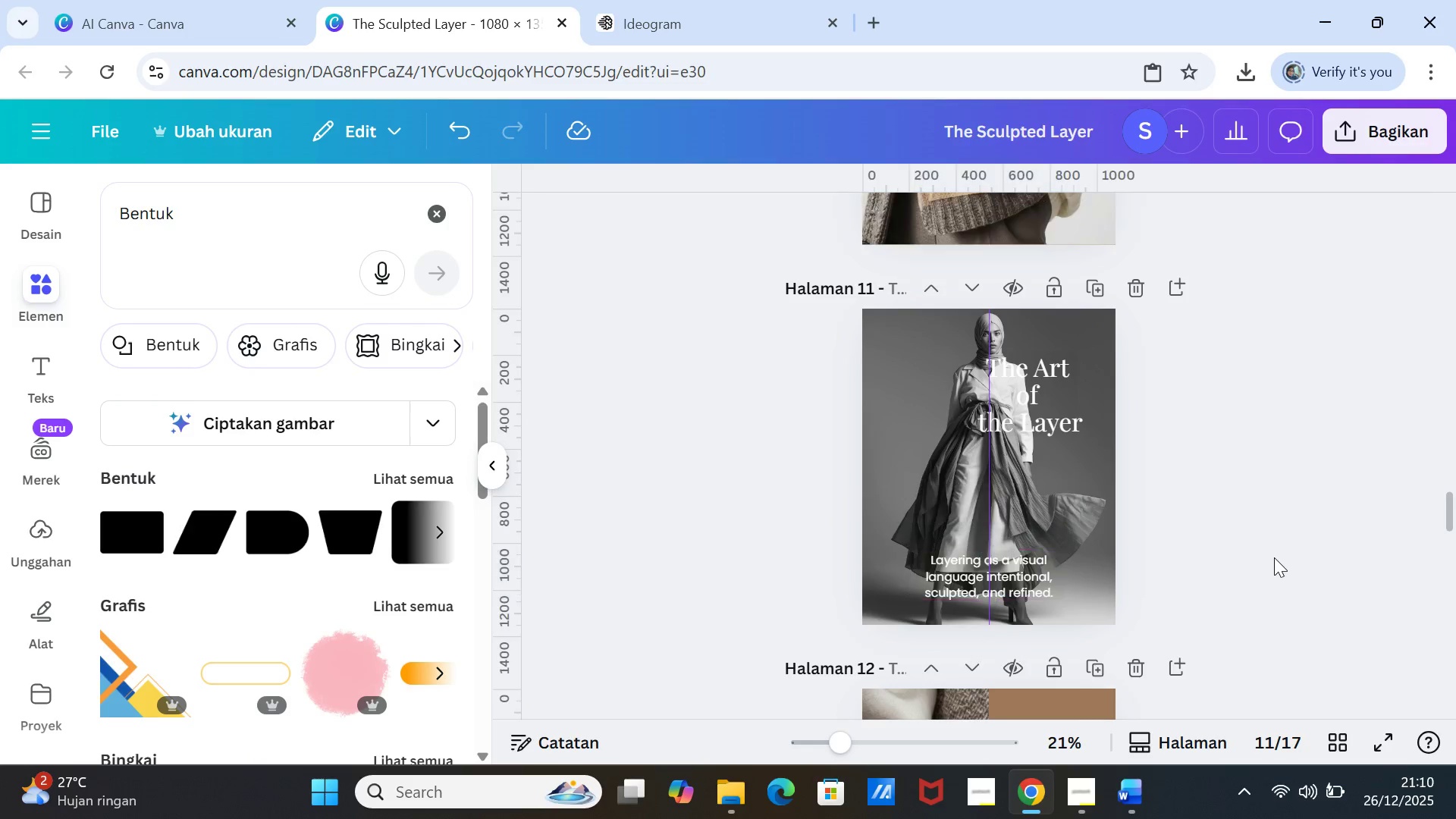 
left_click([1274, 557])
 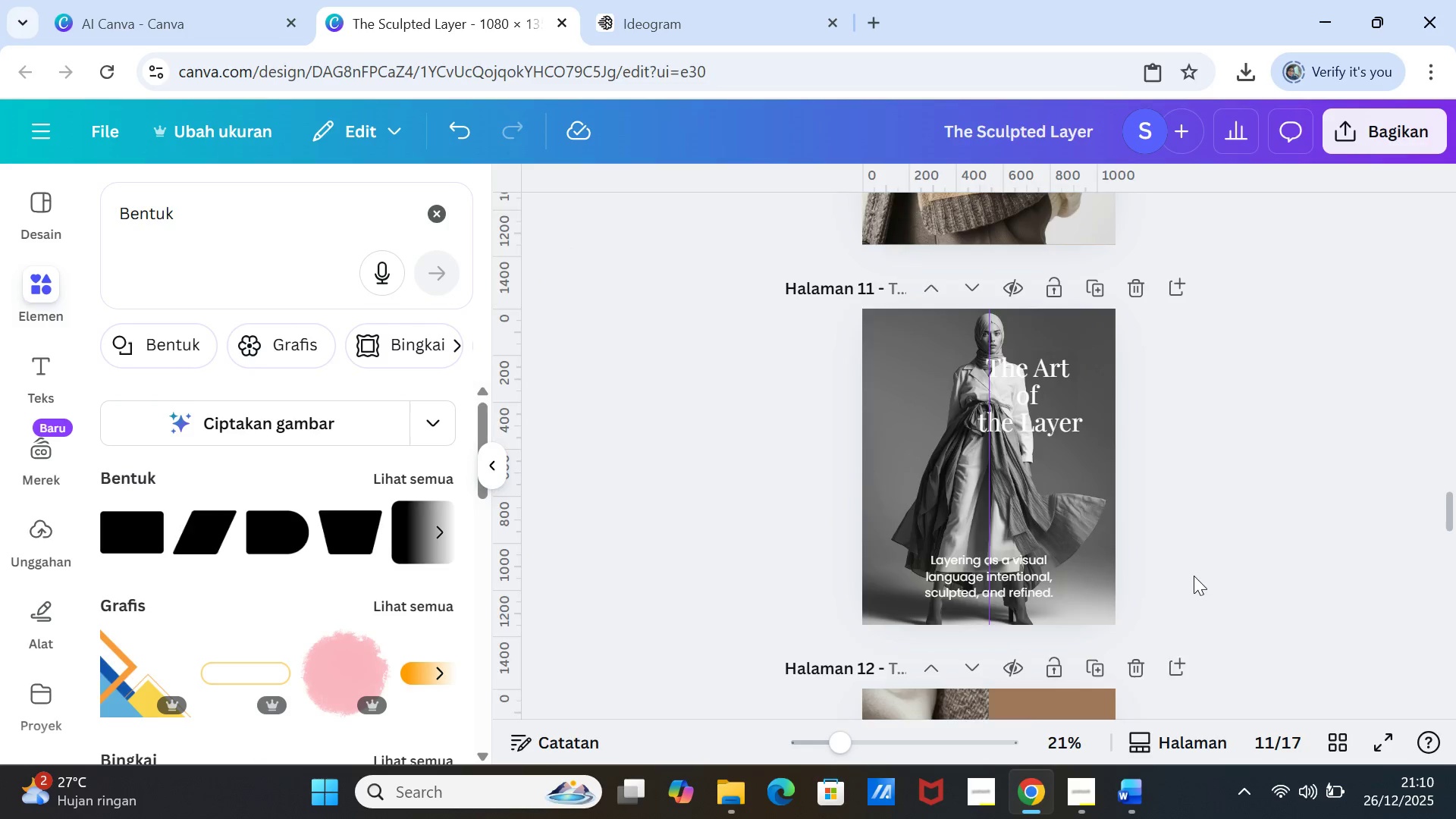 
scroll: coordinate [1188, 570], scroll_direction: down, amount: 4.0
 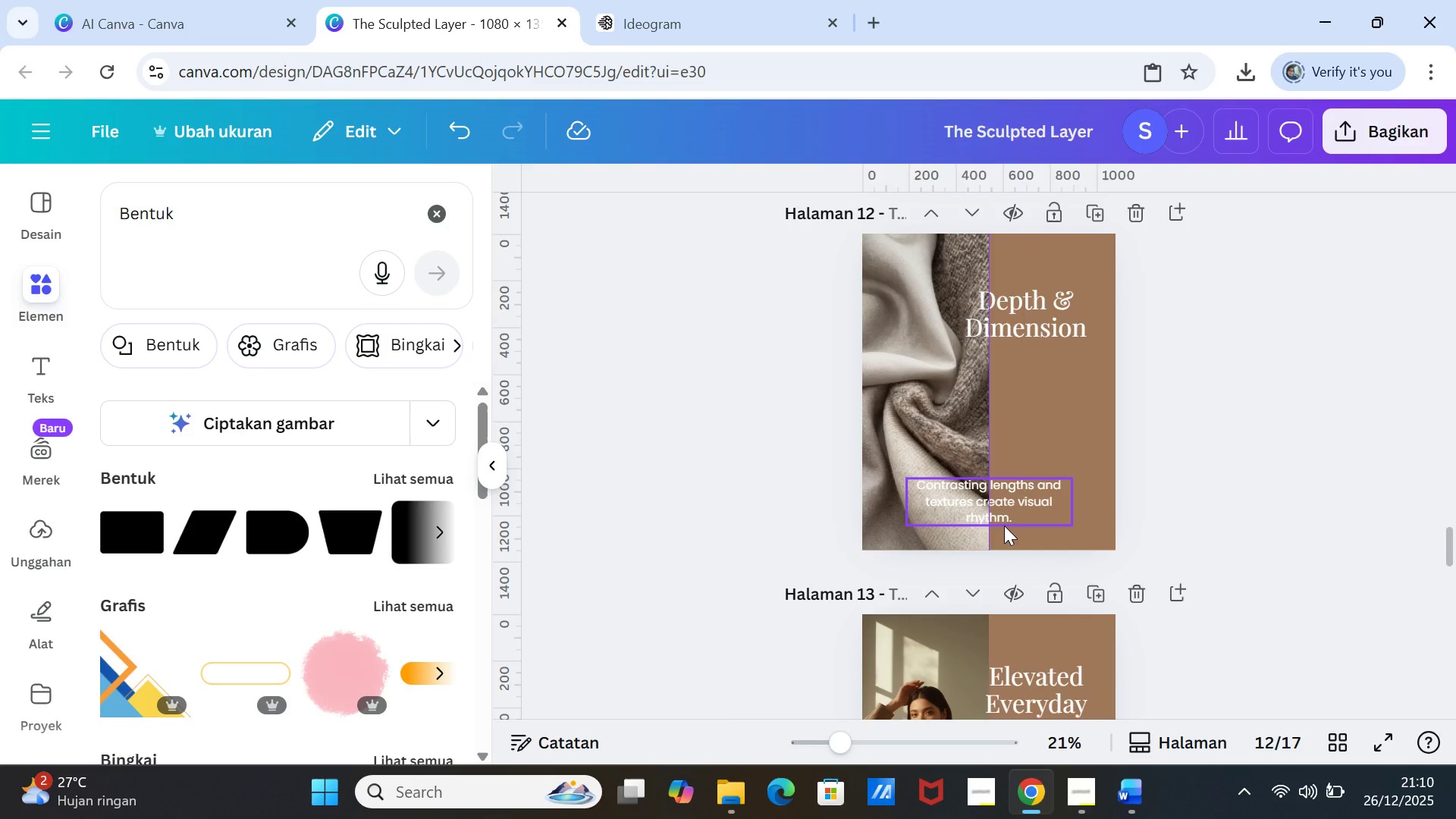 
scroll: coordinate [1245, 440], scroll_direction: up, amount: 6.0
 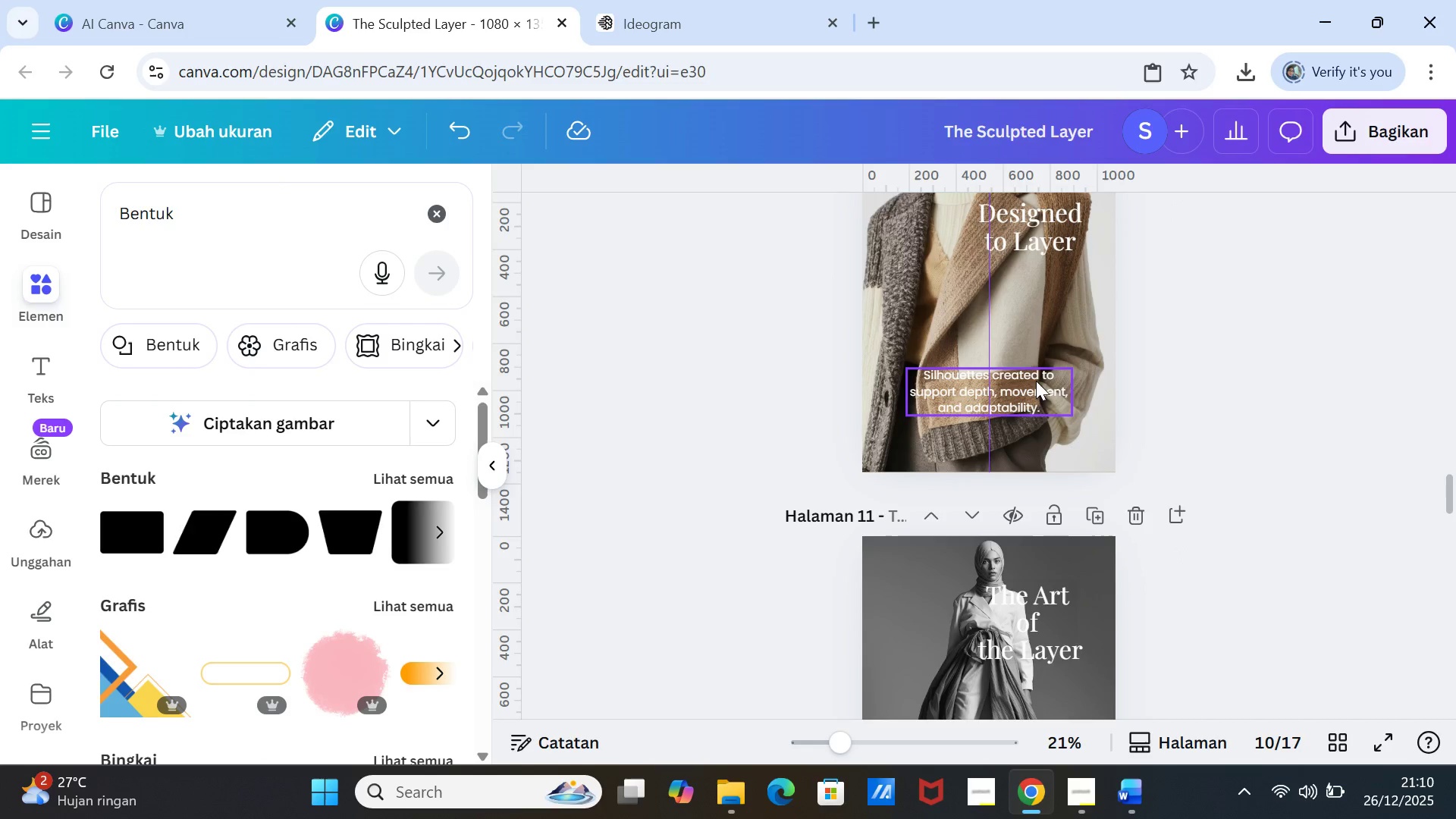 
left_click_drag(start_coordinate=[1036, 381], to_coordinate=[1039, 413])
 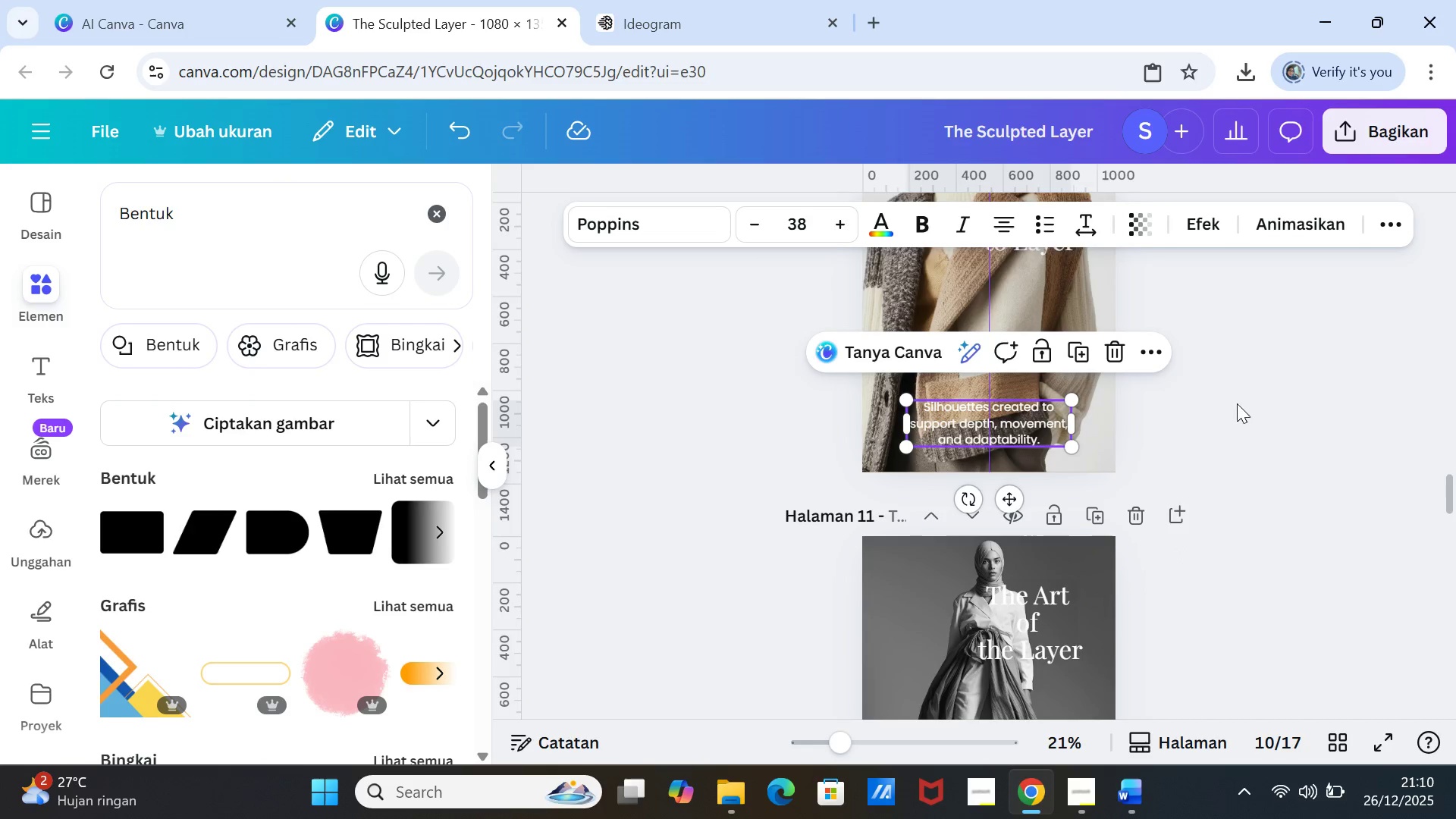 
scroll: coordinate [1260, 426], scroll_direction: up, amount: 3.0
 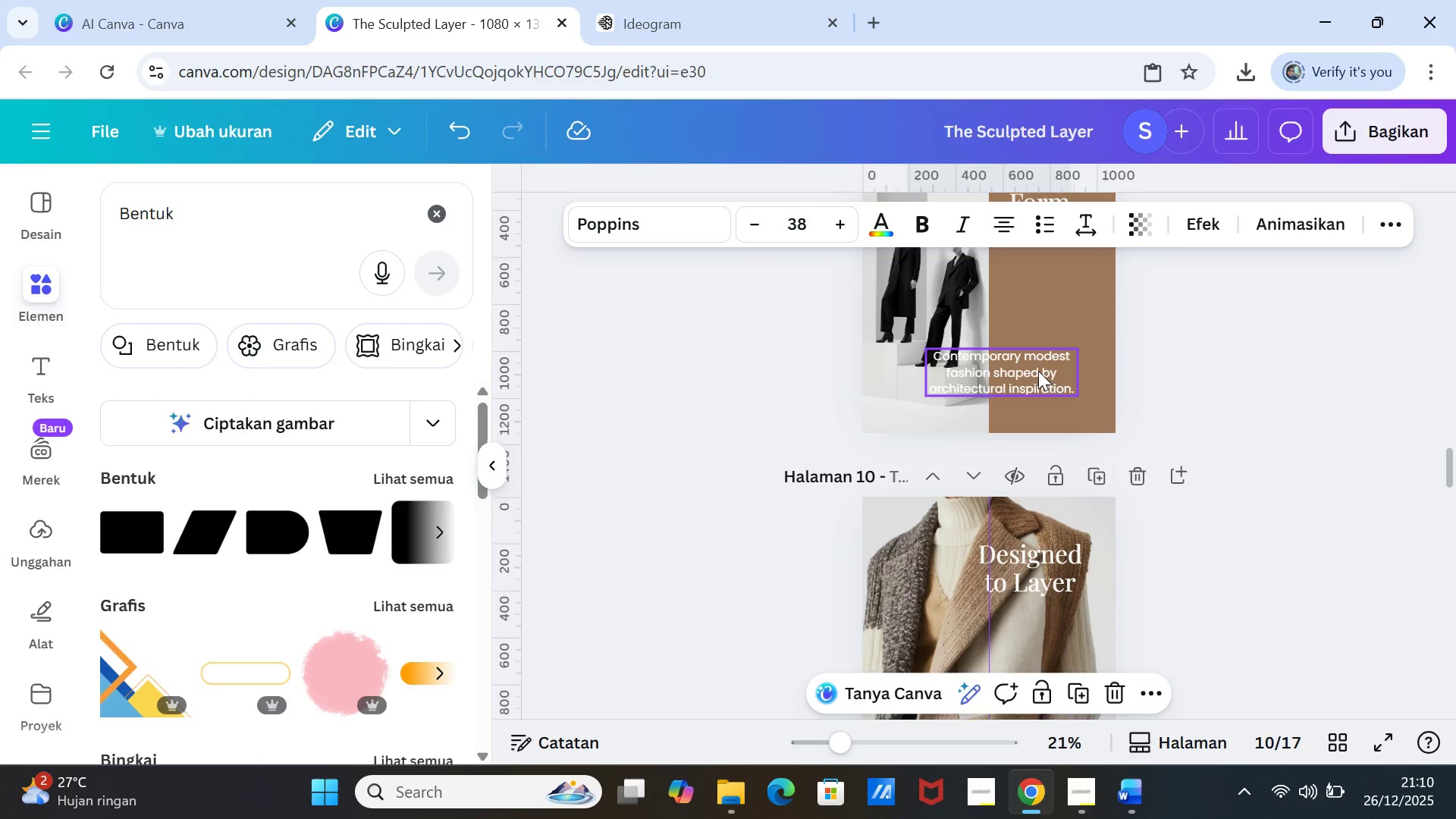 
left_click_drag(start_coordinate=[1038, 371], to_coordinate=[1038, 392])
 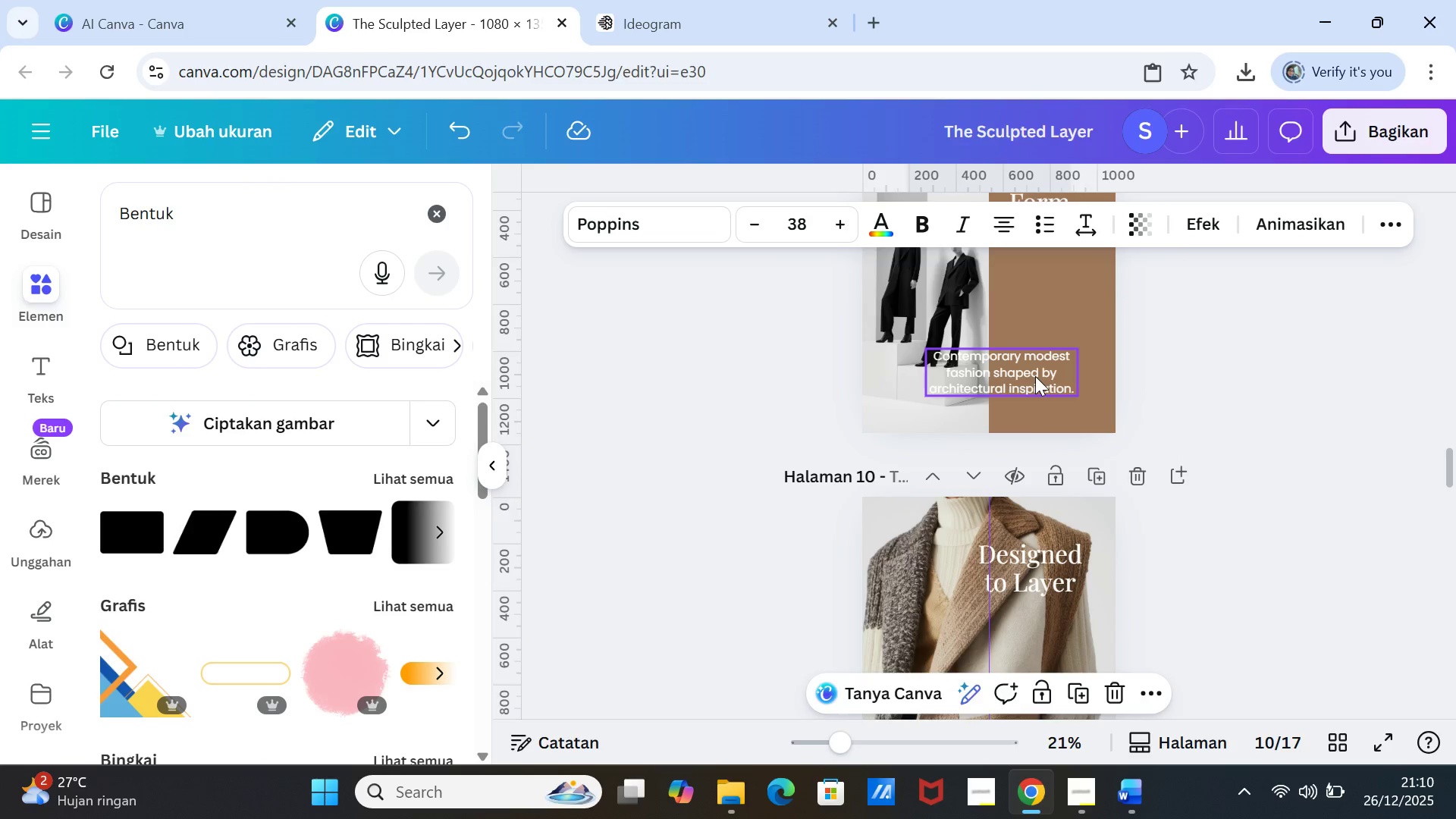 
left_click([1035, 376])
 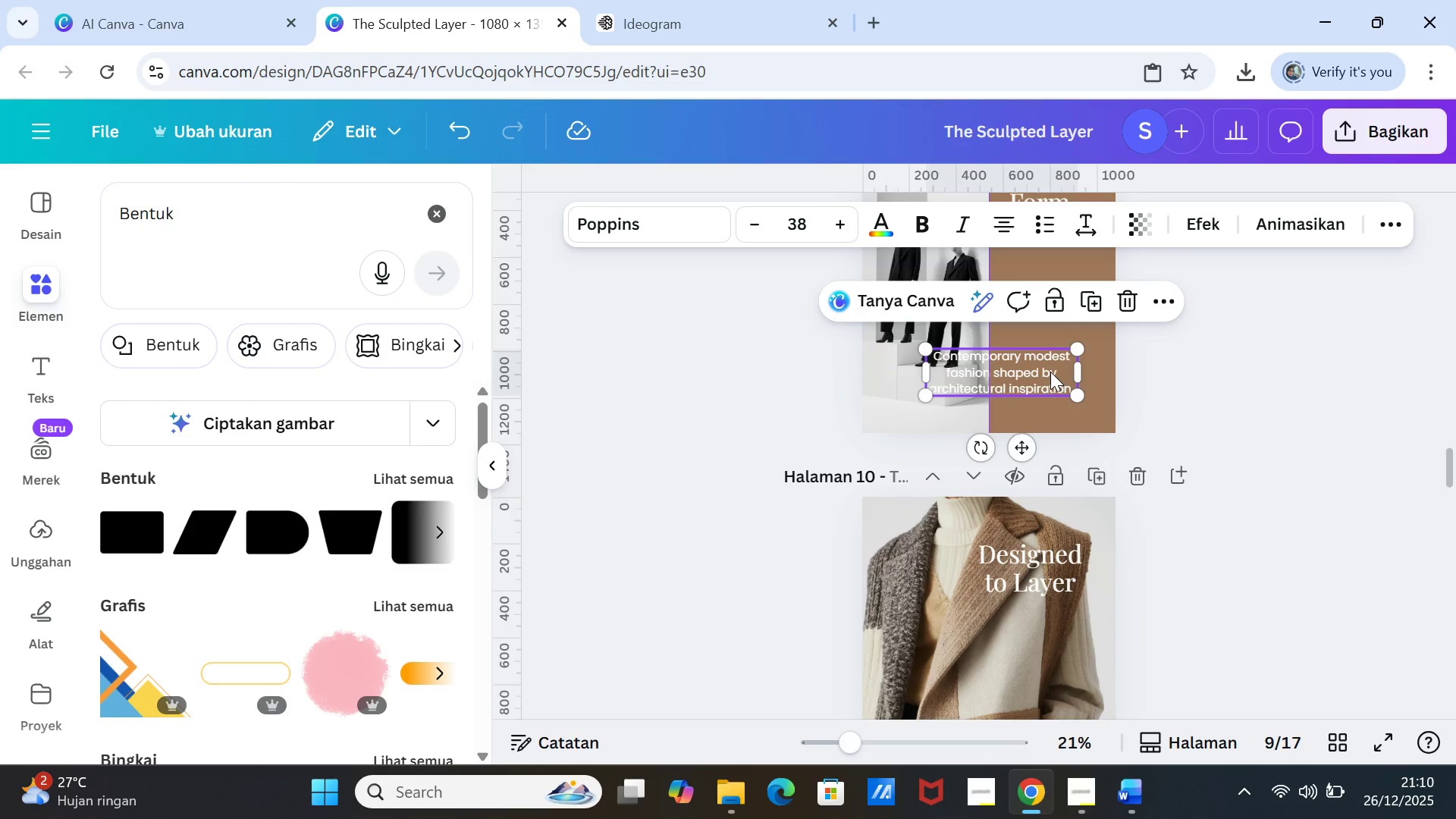 
left_click_drag(start_coordinate=[1050, 372], to_coordinate=[1050, 387])
 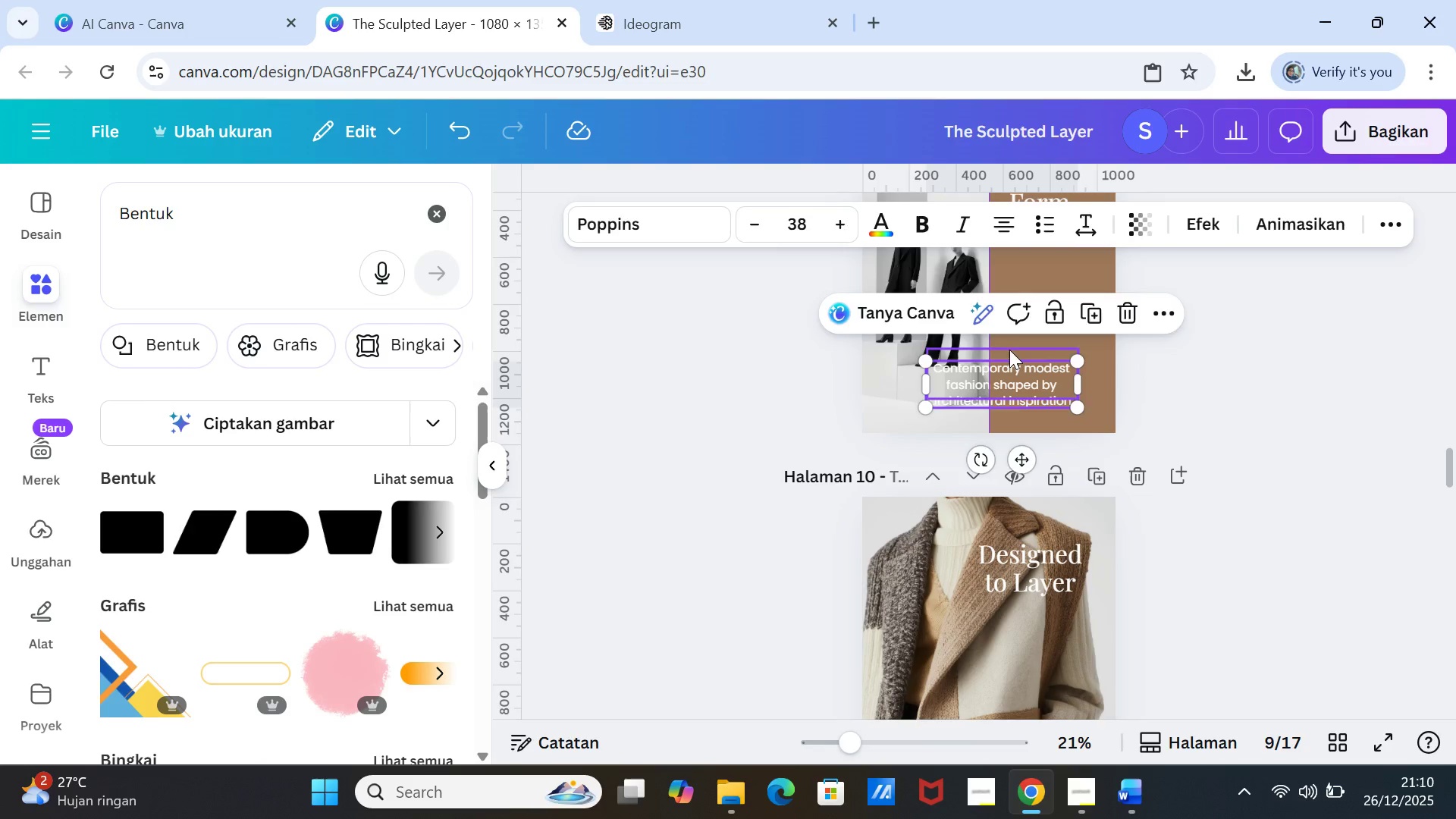 
left_click_drag(start_coordinate=[1009, 350], to_coordinate=[1013, 363])
 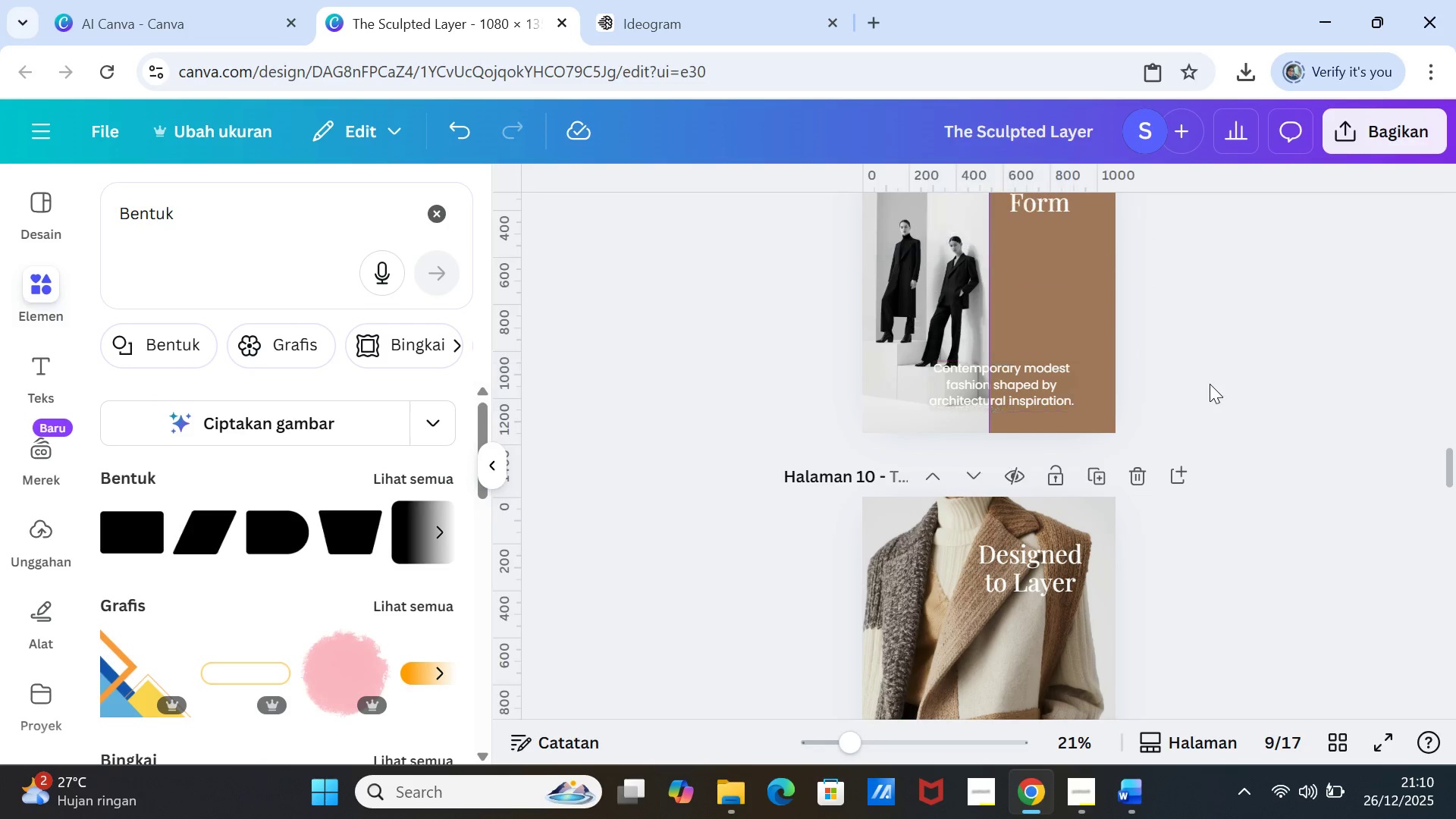 
left_click([1210, 384])
 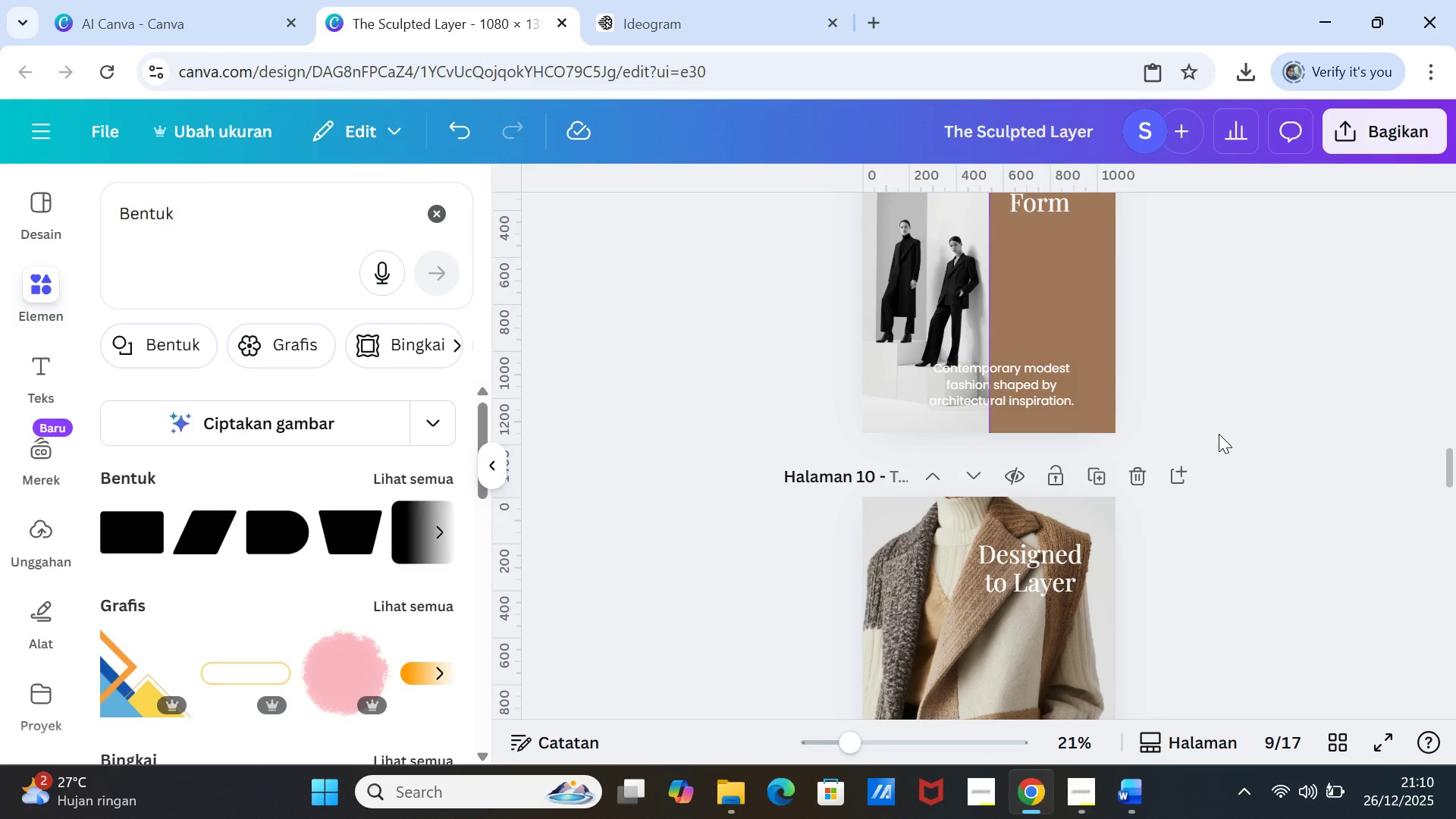 
scroll: coordinate [1219, 434], scroll_direction: up, amount: 4.0
 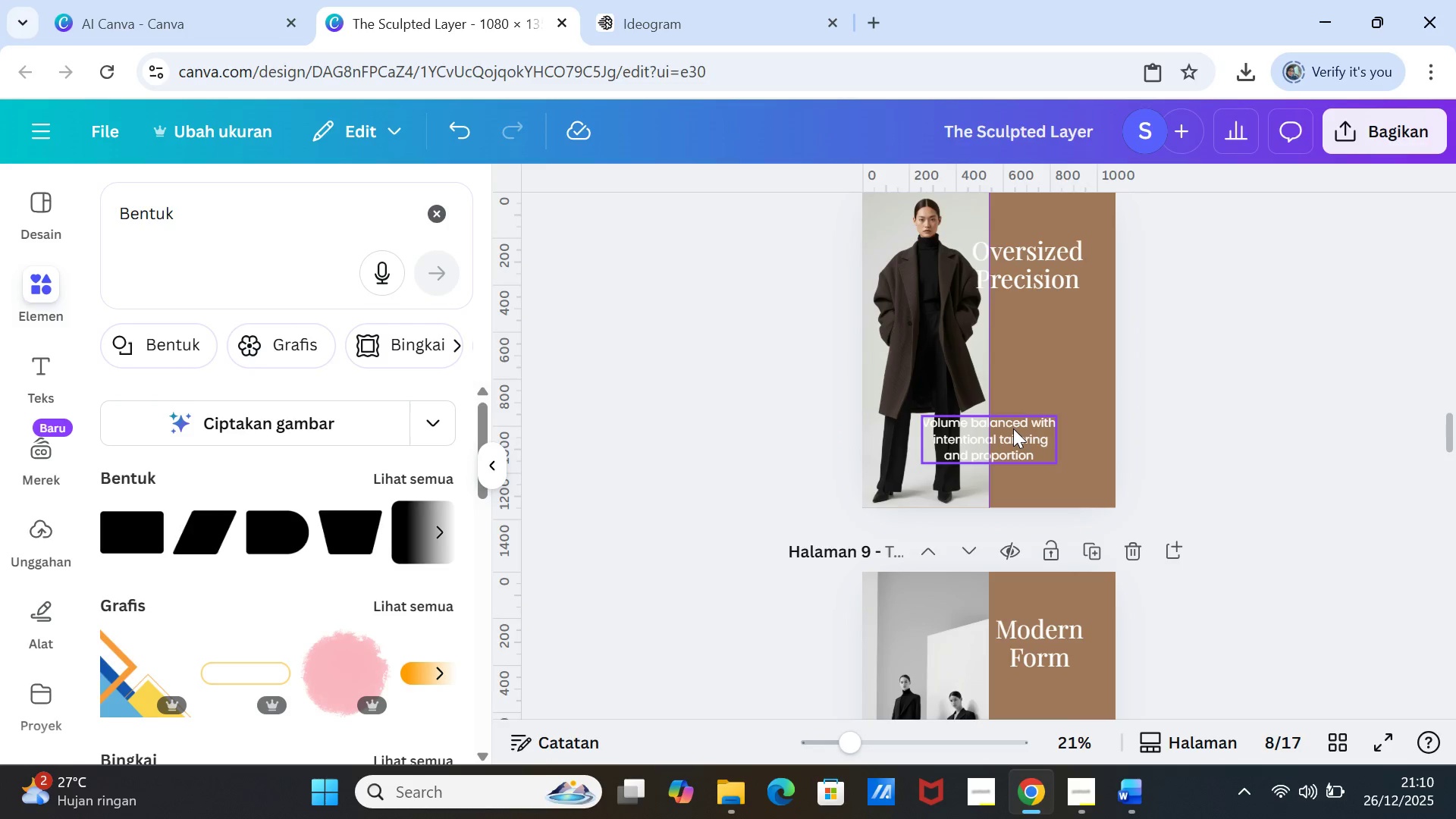 
left_click_drag(start_coordinate=[1013, 428], to_coordinate=[1012, 444])
 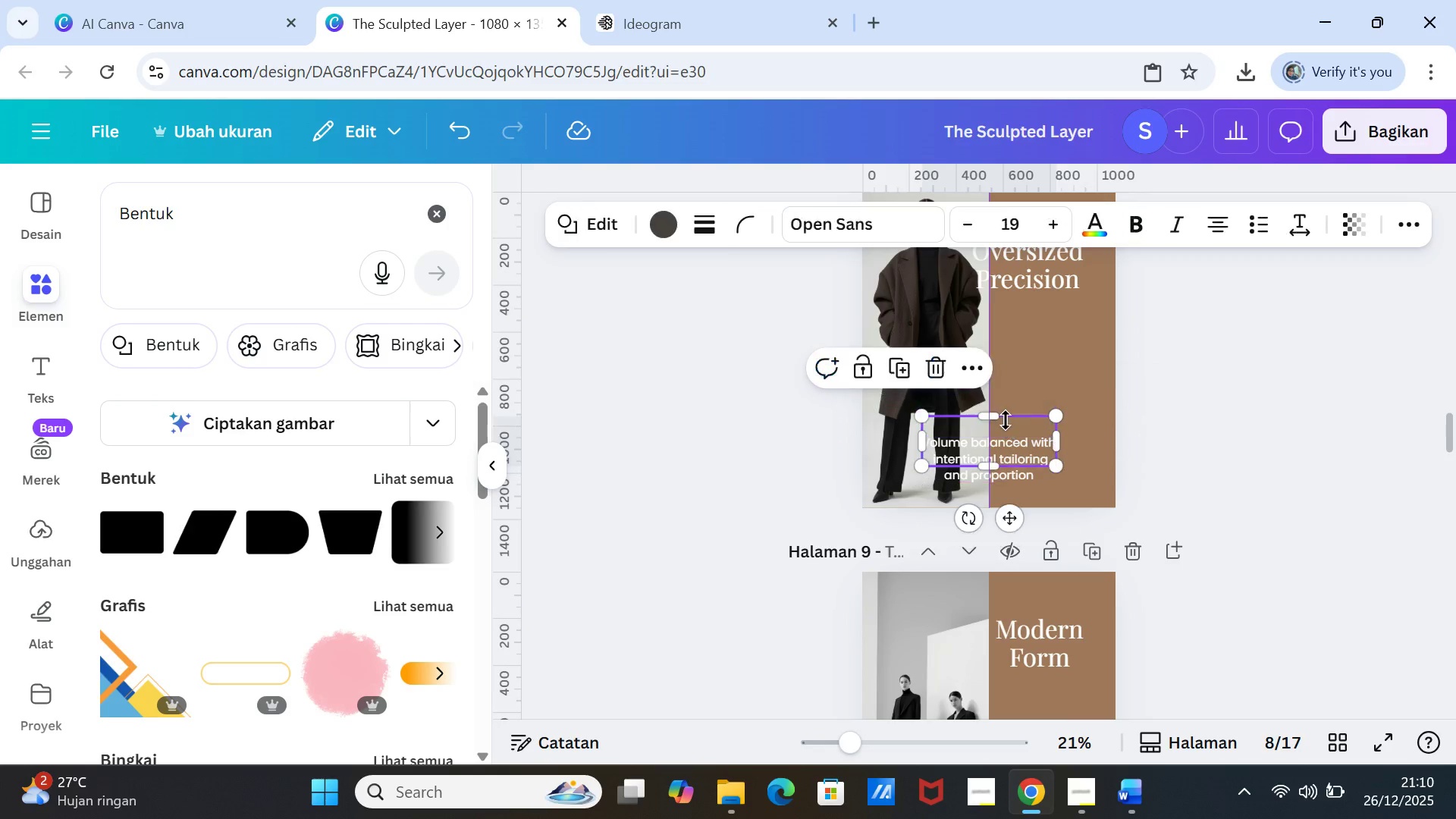 
left_click([1006, 420])
 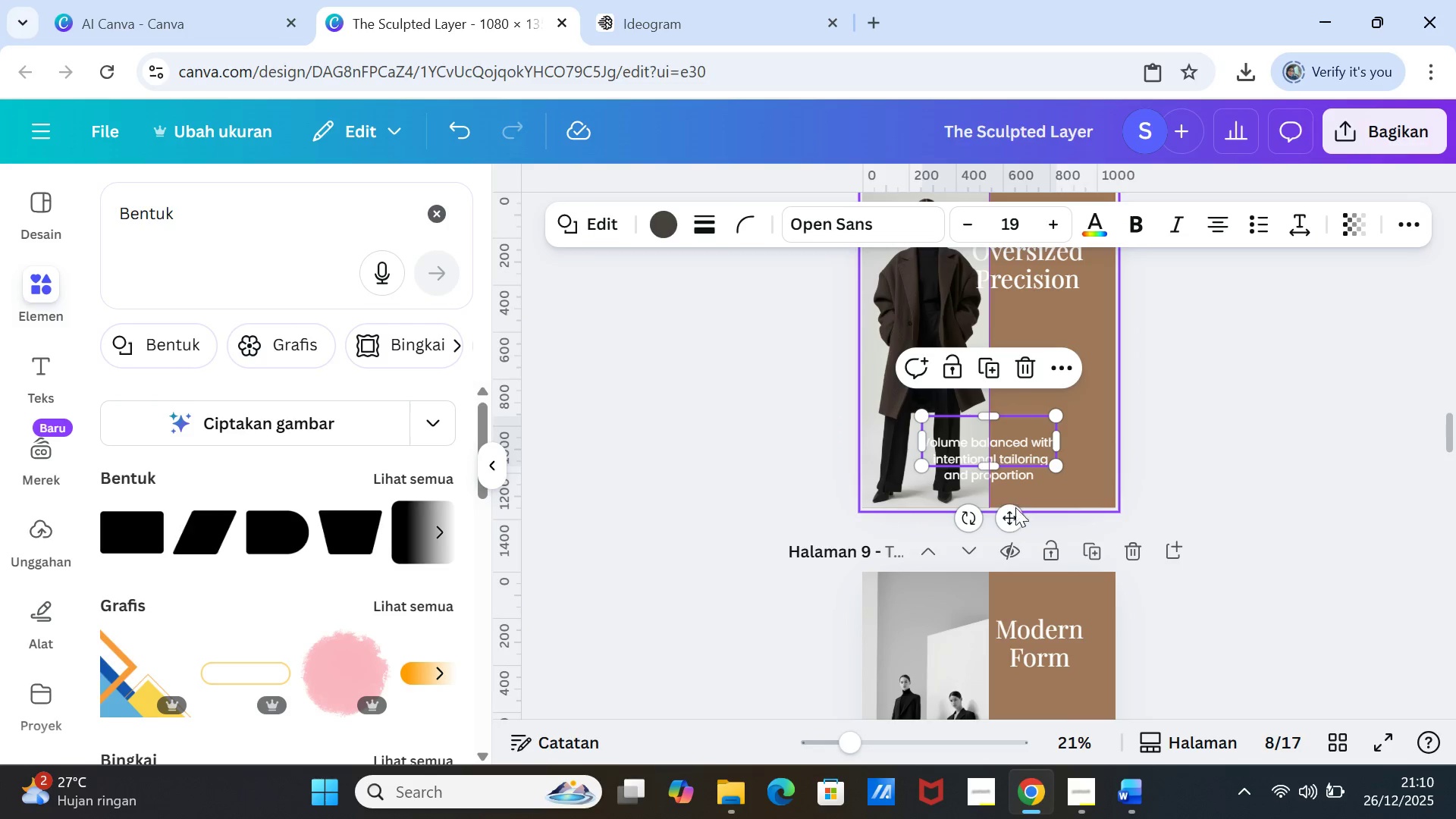 
left_click_drag(start_coordinate=[1012, 514], to_coordinate=[1012, 528])
 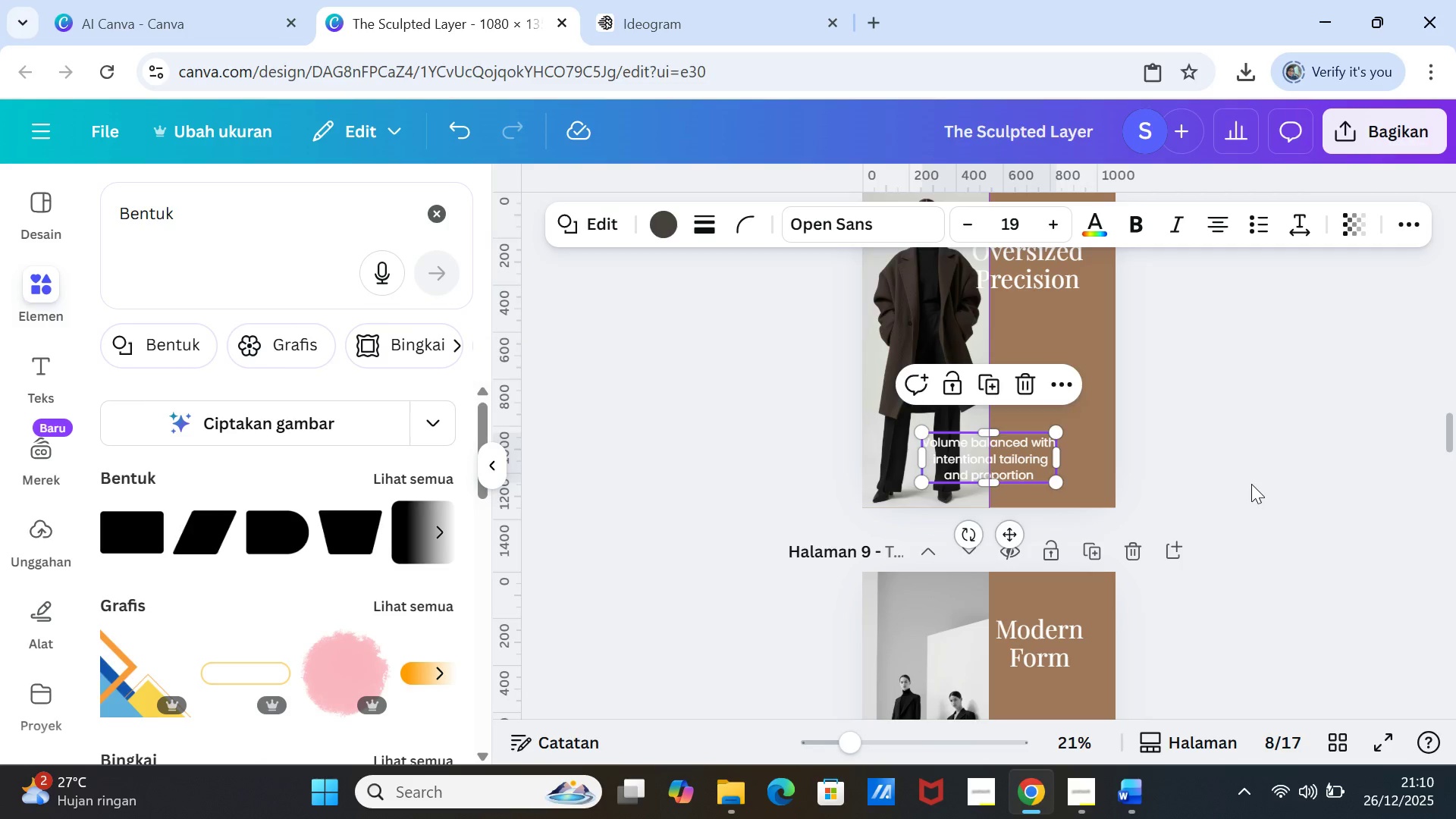 
left_click([1251, 484])
 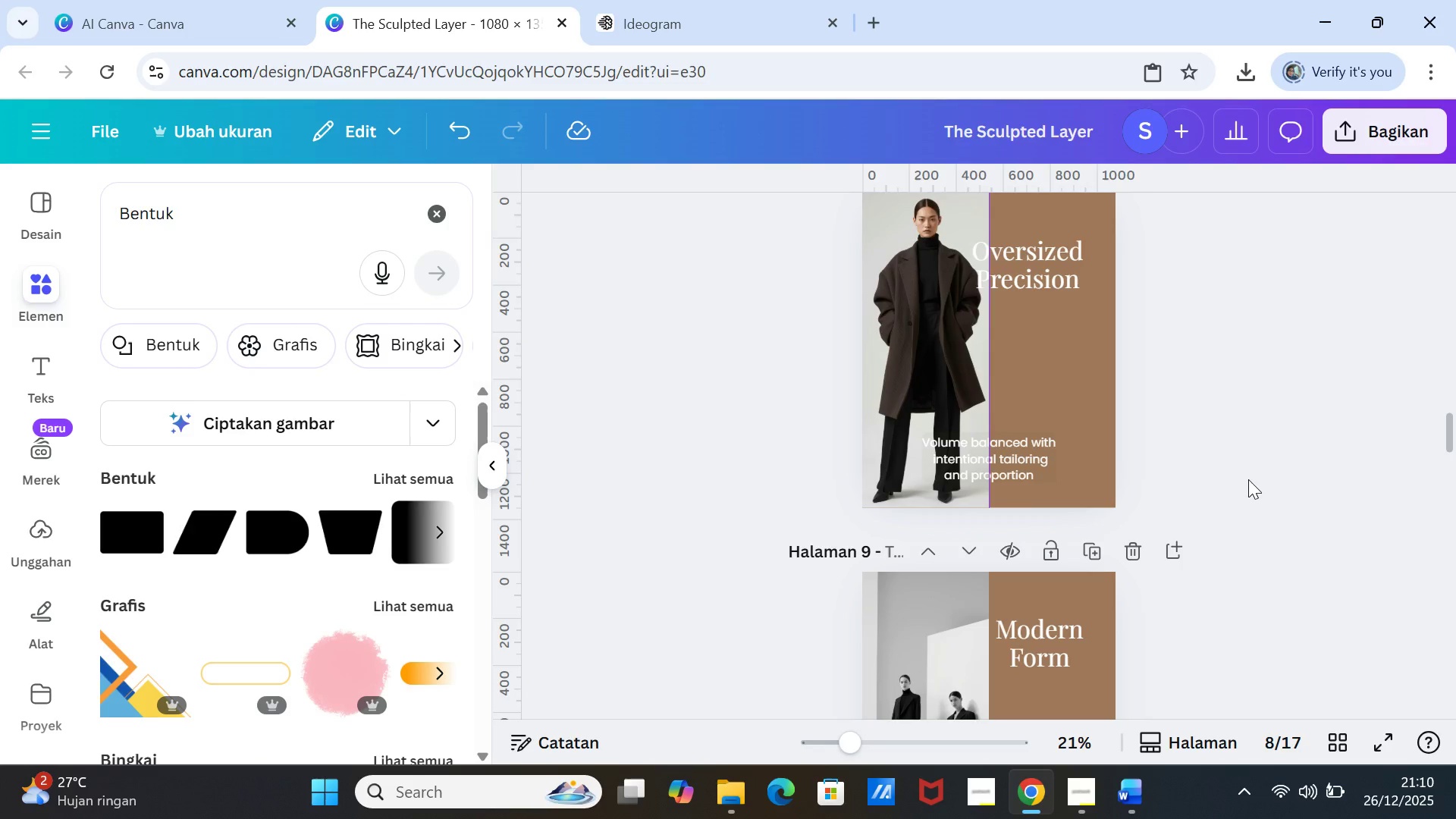 
scroll: coordinate [1248, 479], scroll_direction: up, amount: 3.0
 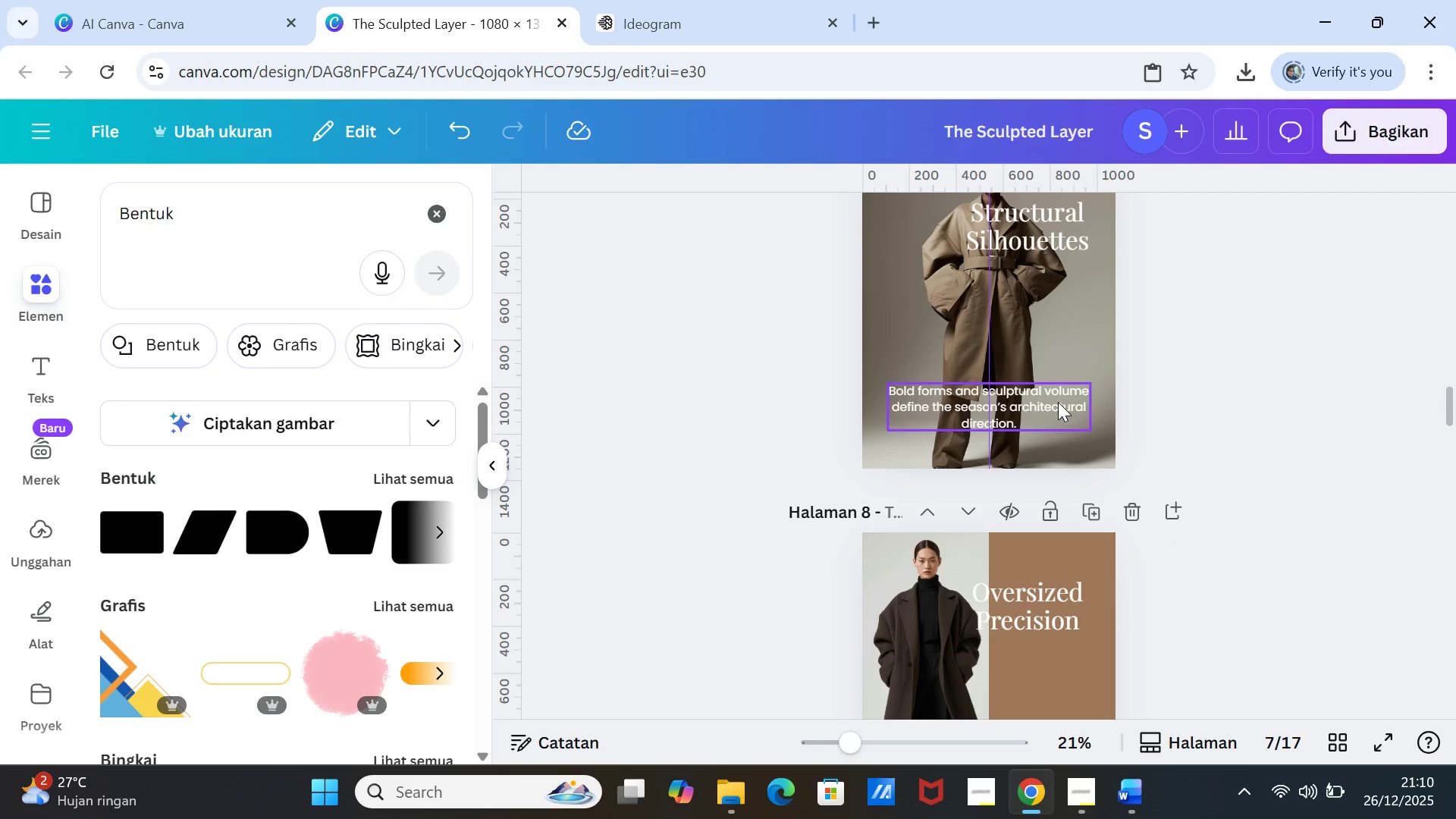 
left_click([1058, 402])
 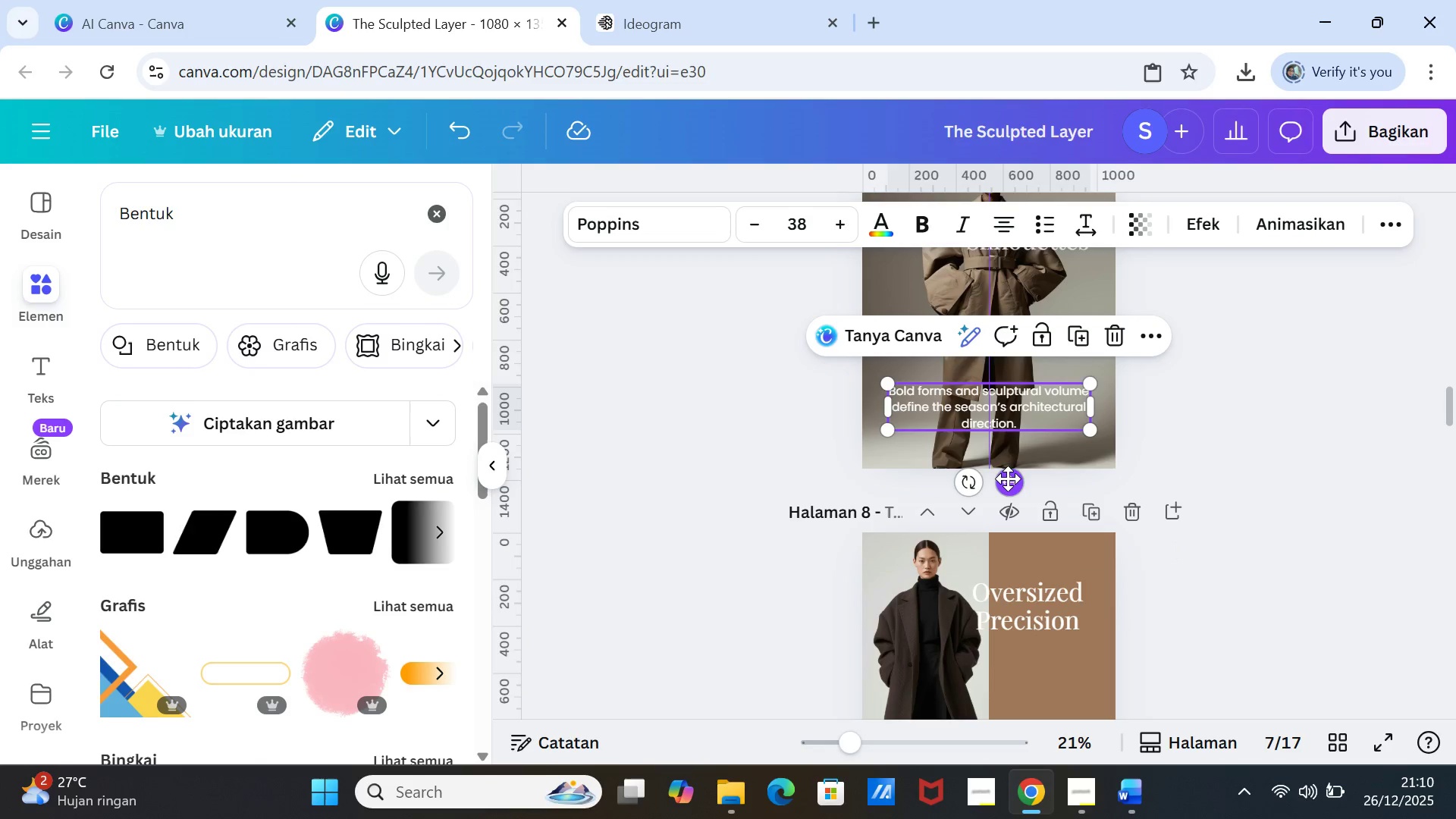 
left_click_drag(start_coordinate=[1009, 482], to_coordinate=[1010, 492])
 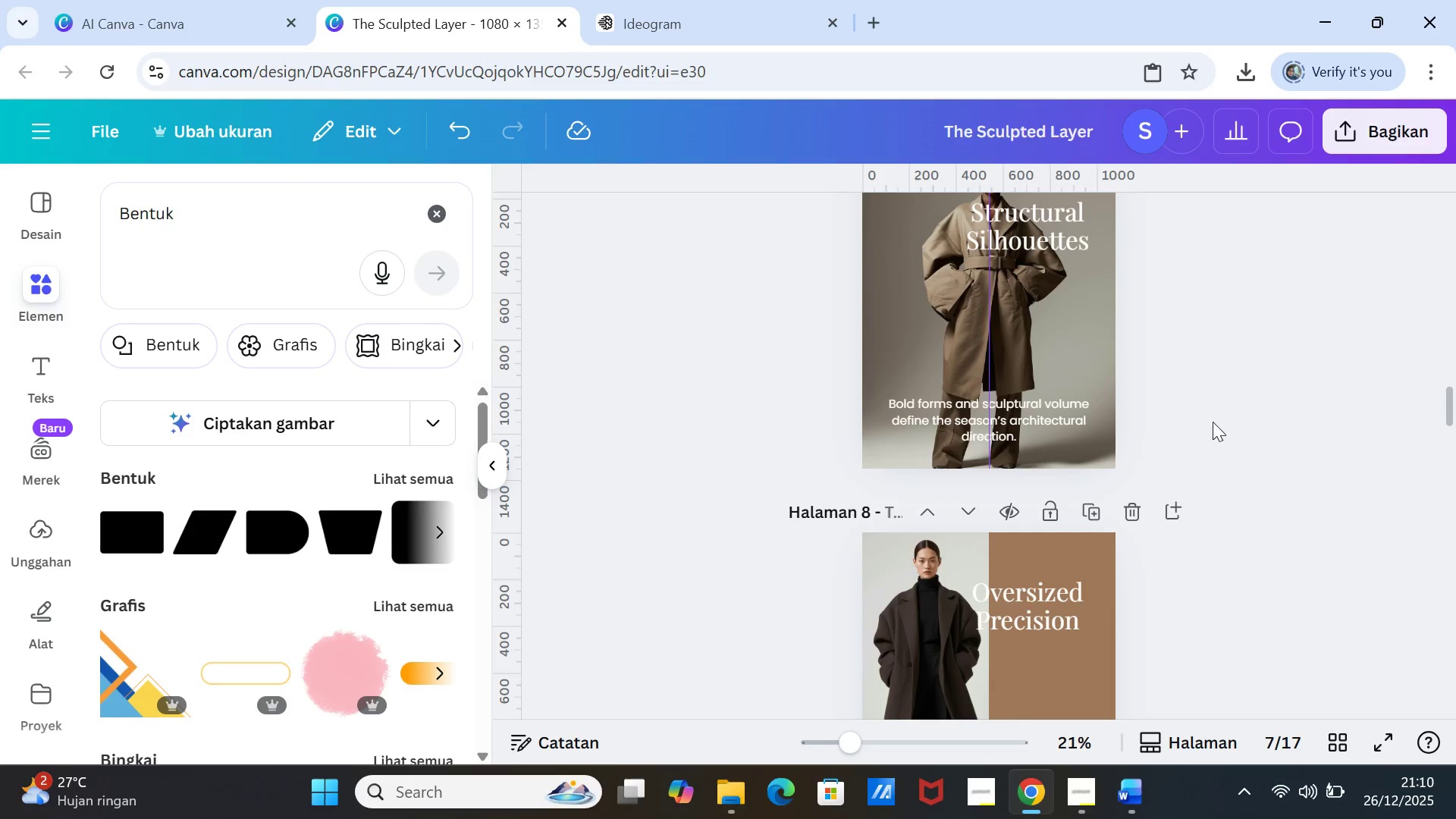 
left_click([1215, 425])
 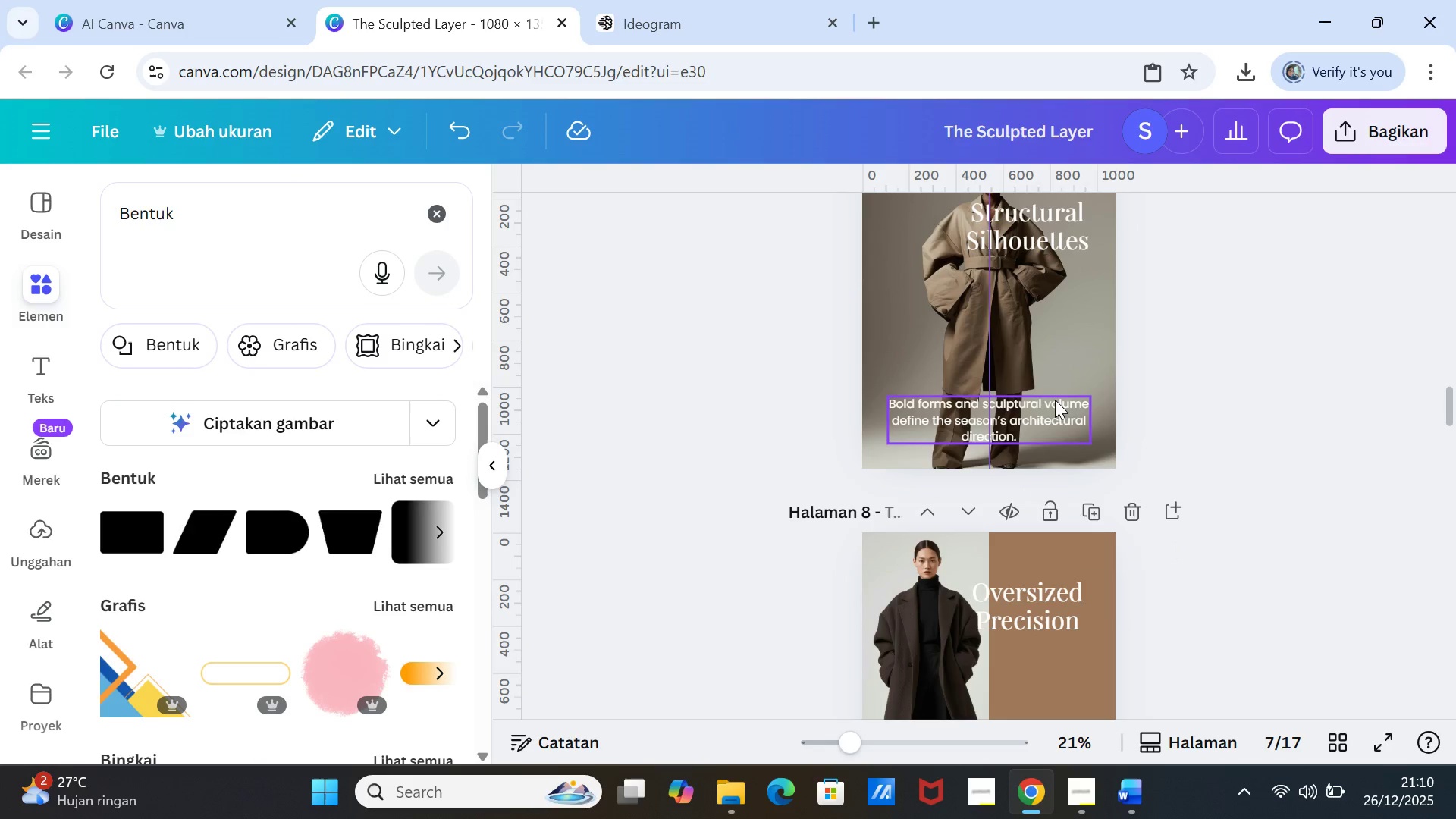 
scroll: coordinate [1219, 428], scroll_direction: up, amount: 3.0
 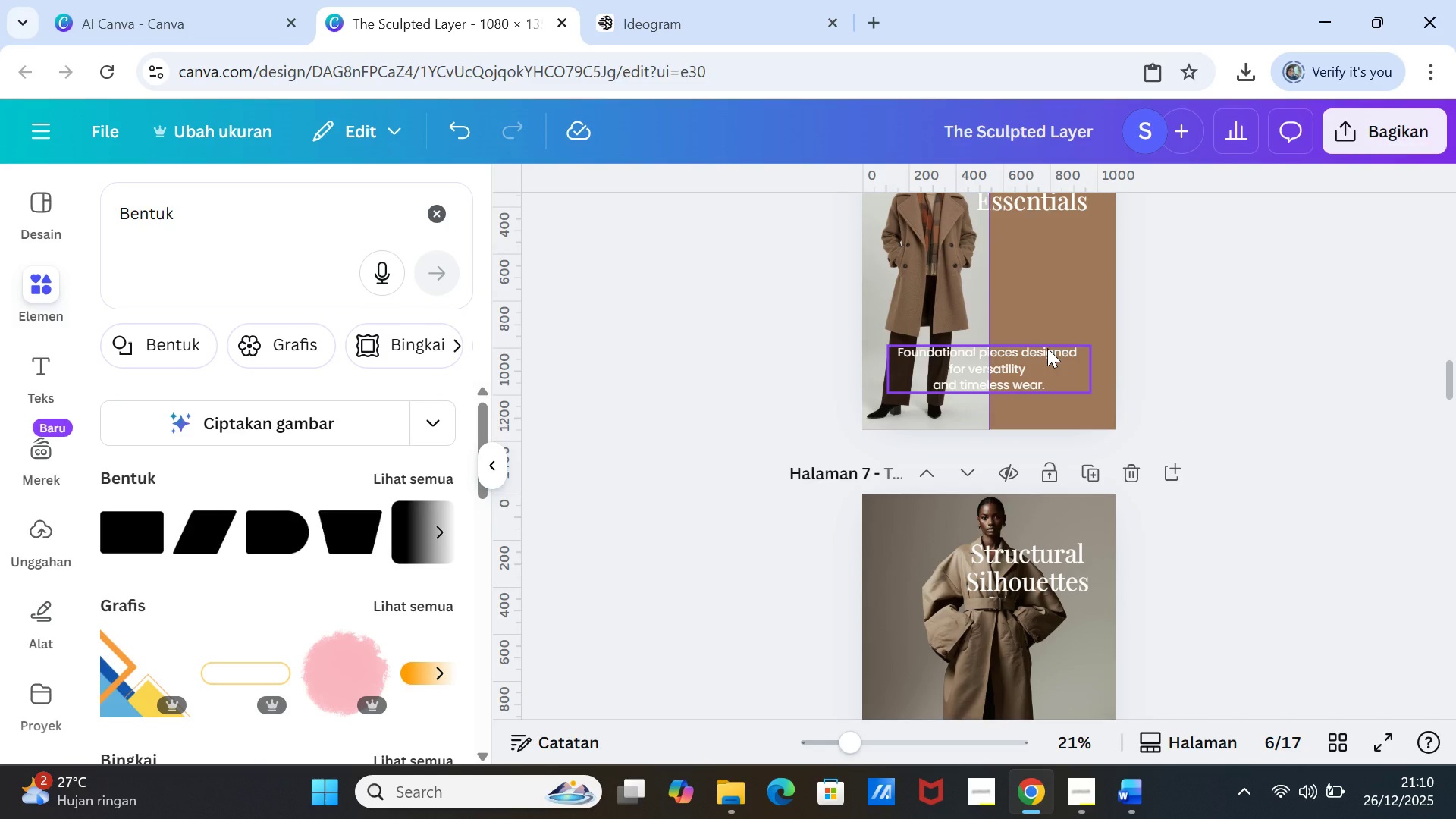 
left_click([1047, 348])
 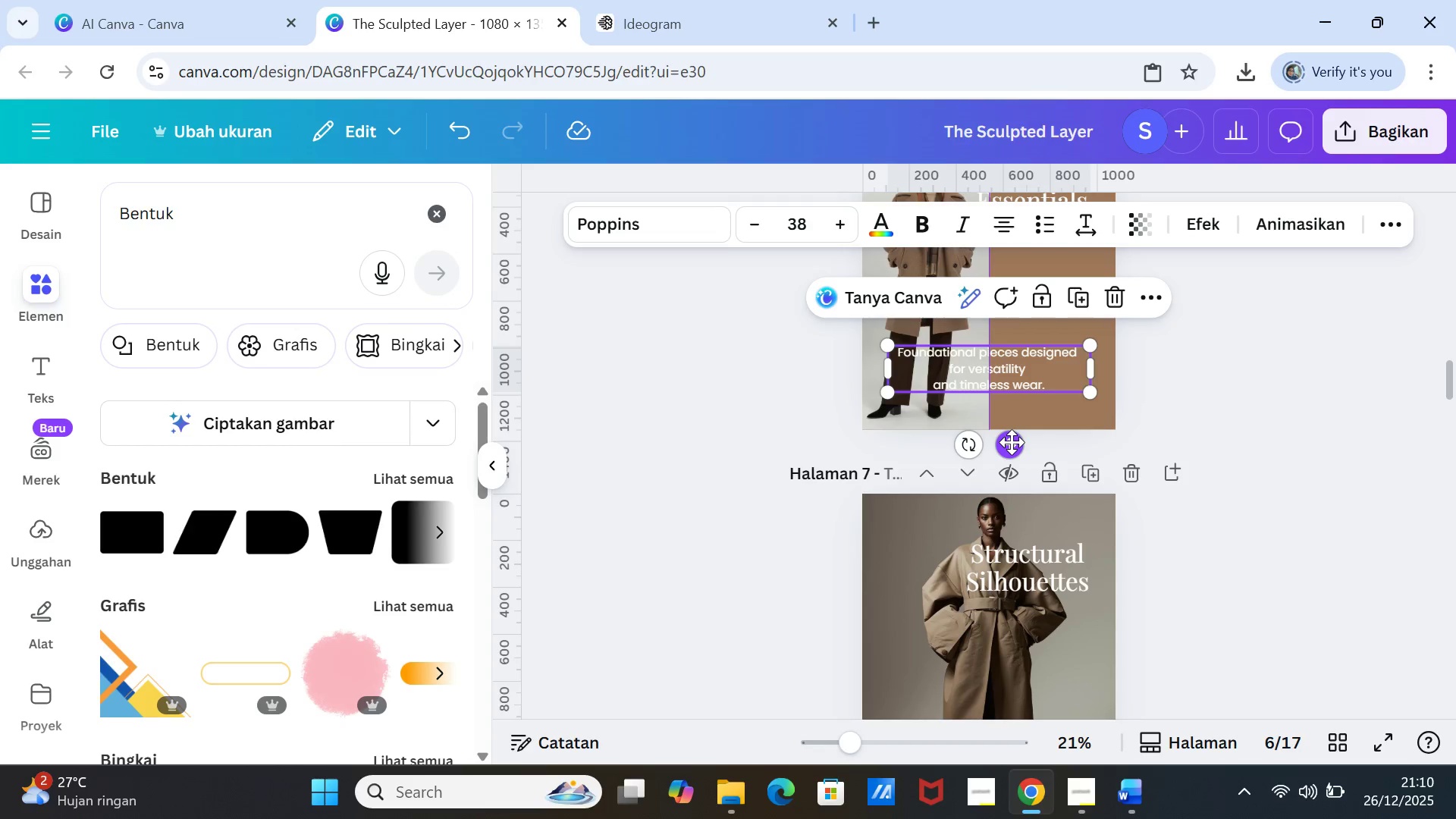 
left_click_drag(start_coordinate=[1012, 442], to_coordinate=[1012, 453])
 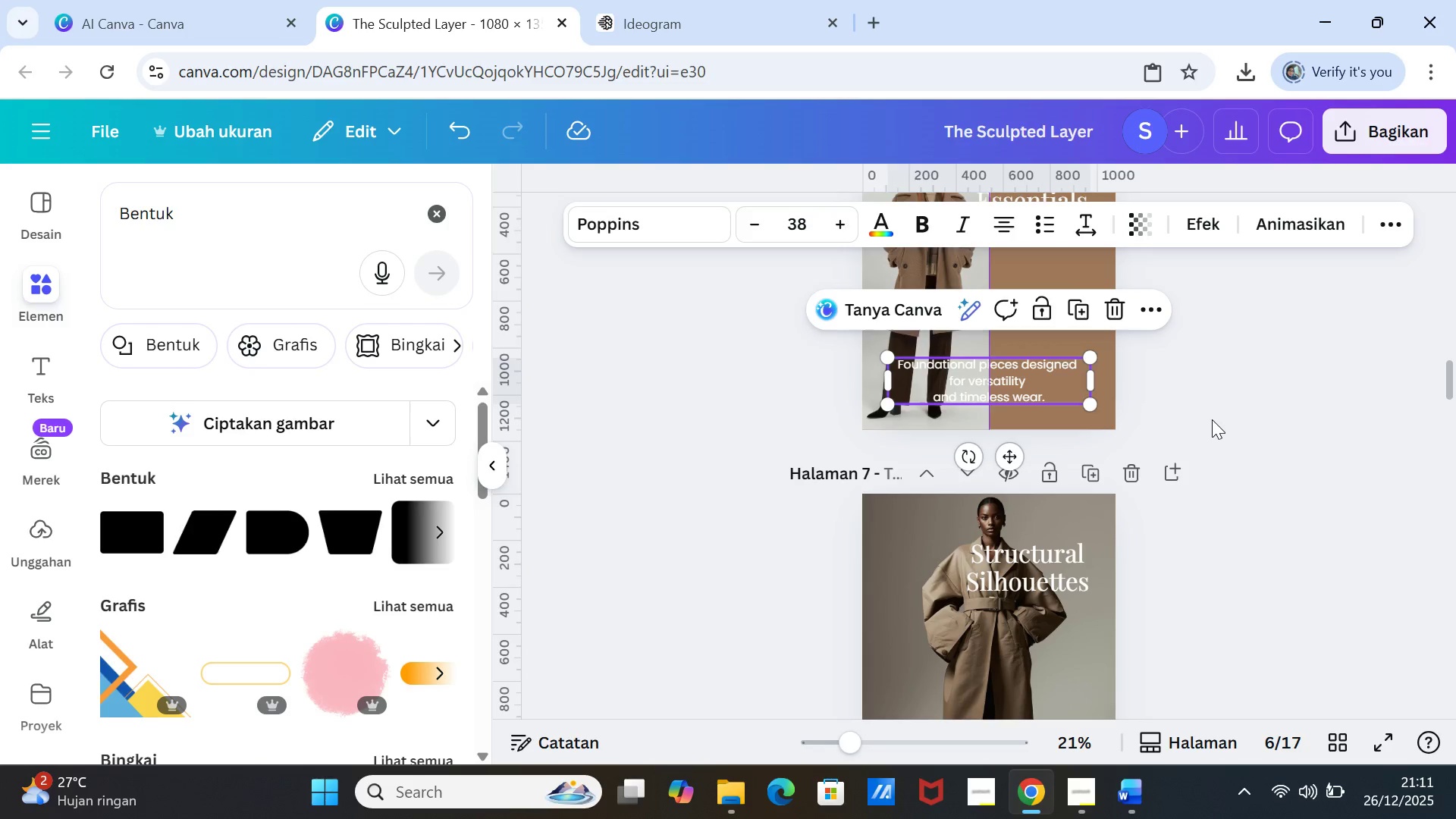 
left_click([1212, 419])
 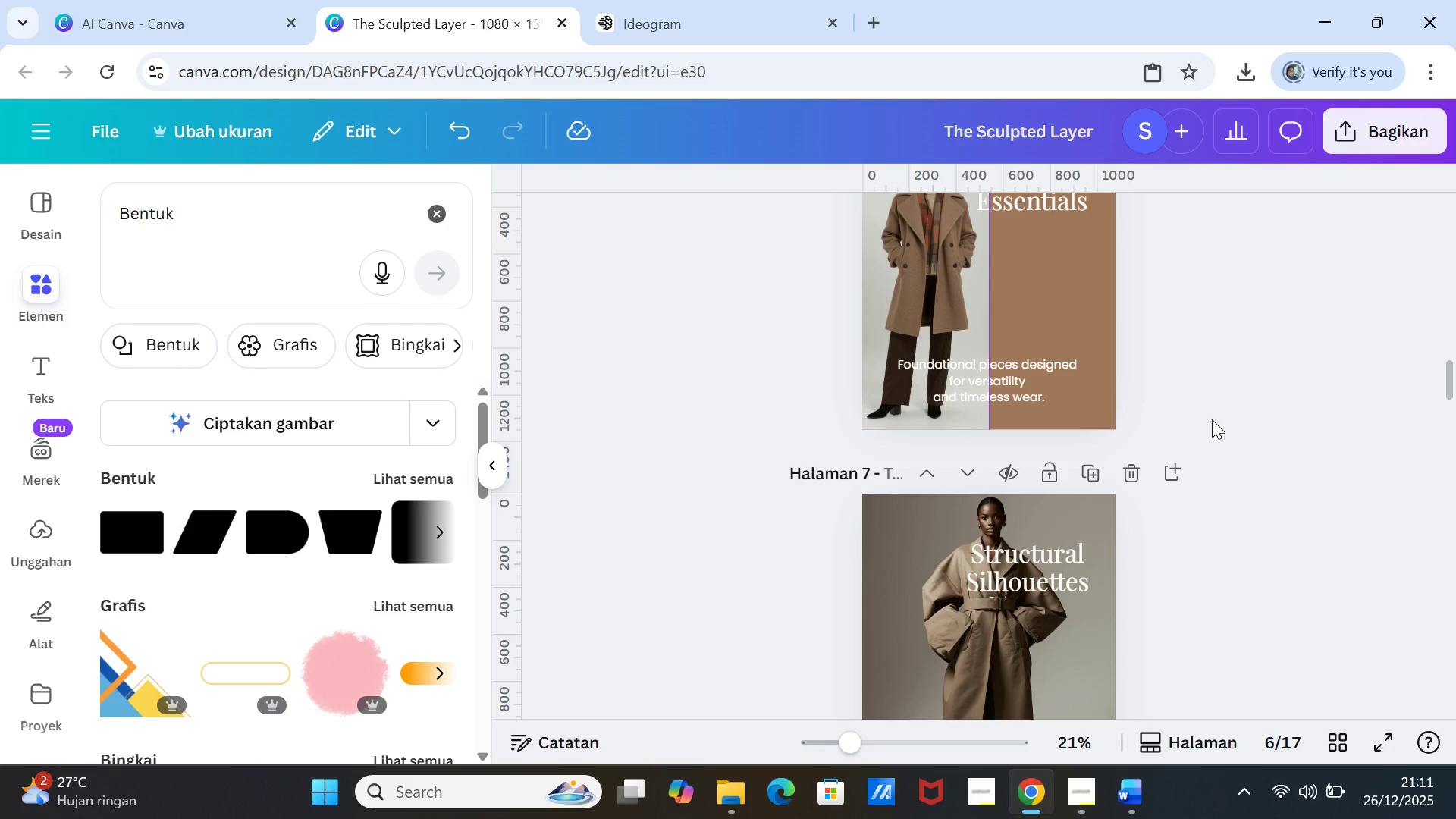 
scroll: coordinate [1212, 419], scroll_direction: up, amount: 3.0
 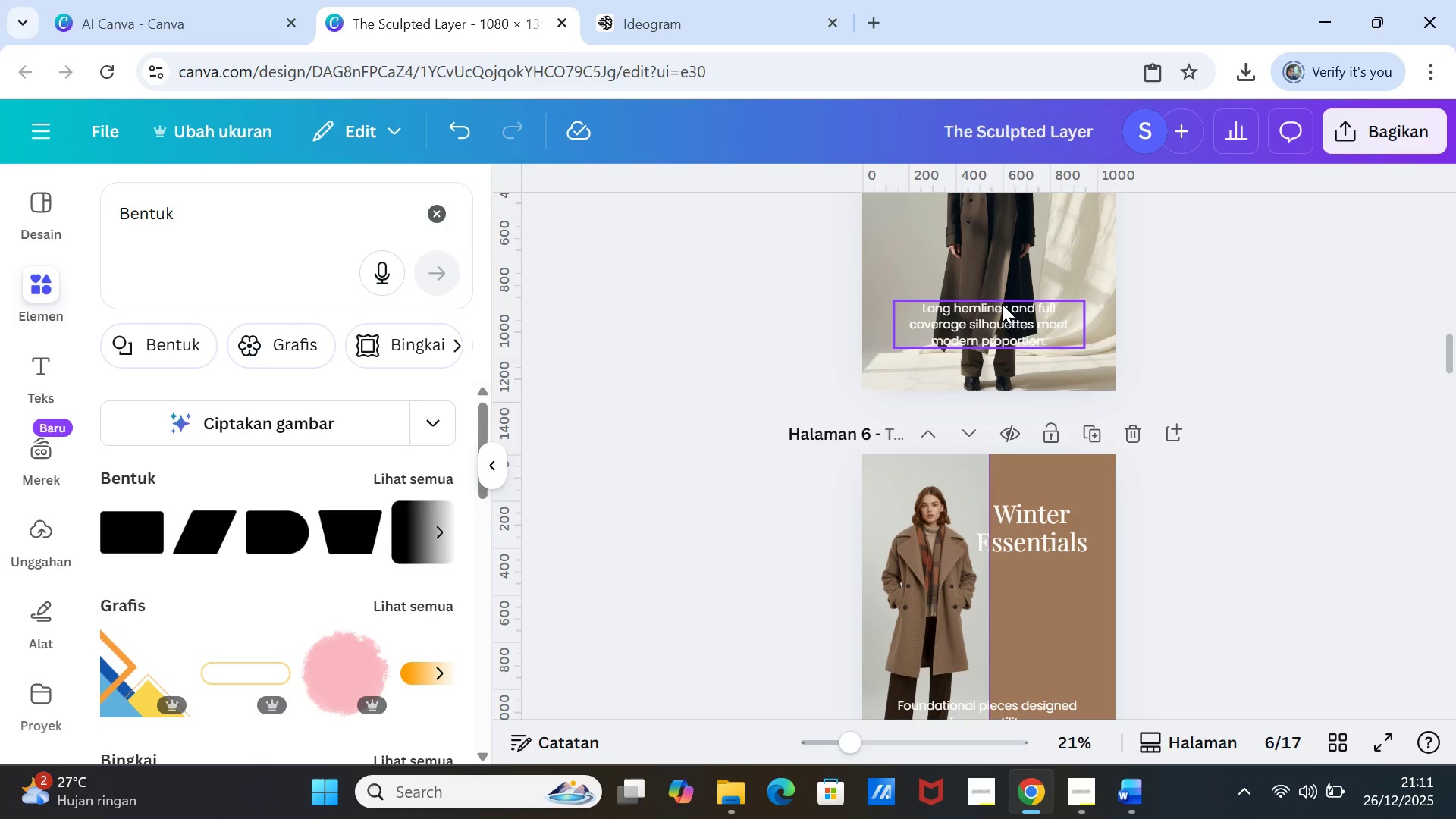 
left_click([1002, 304])
 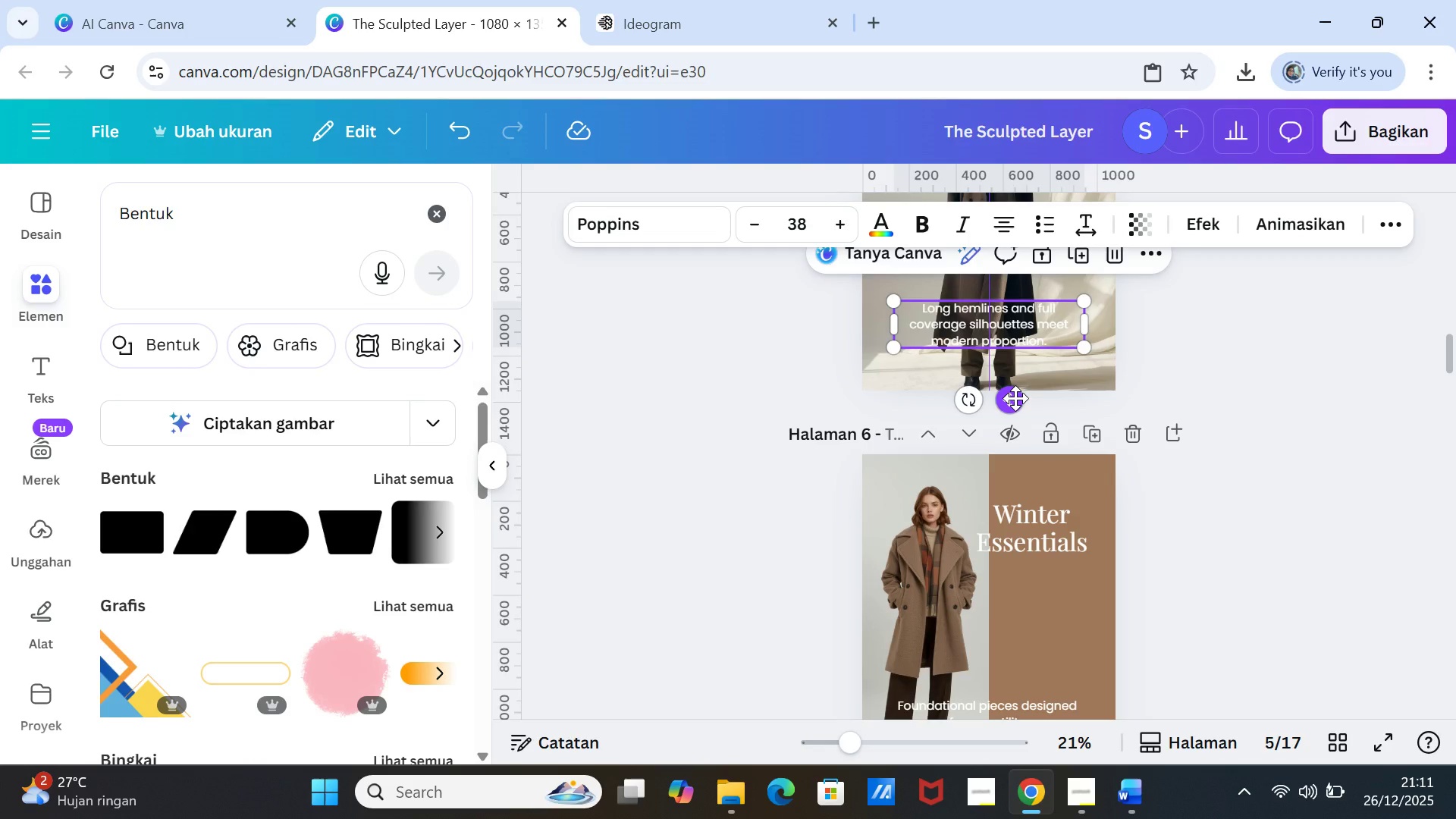 
left_click_drag(start_coordinate=[1015, 398], to_coordinate=[1015, 403])
 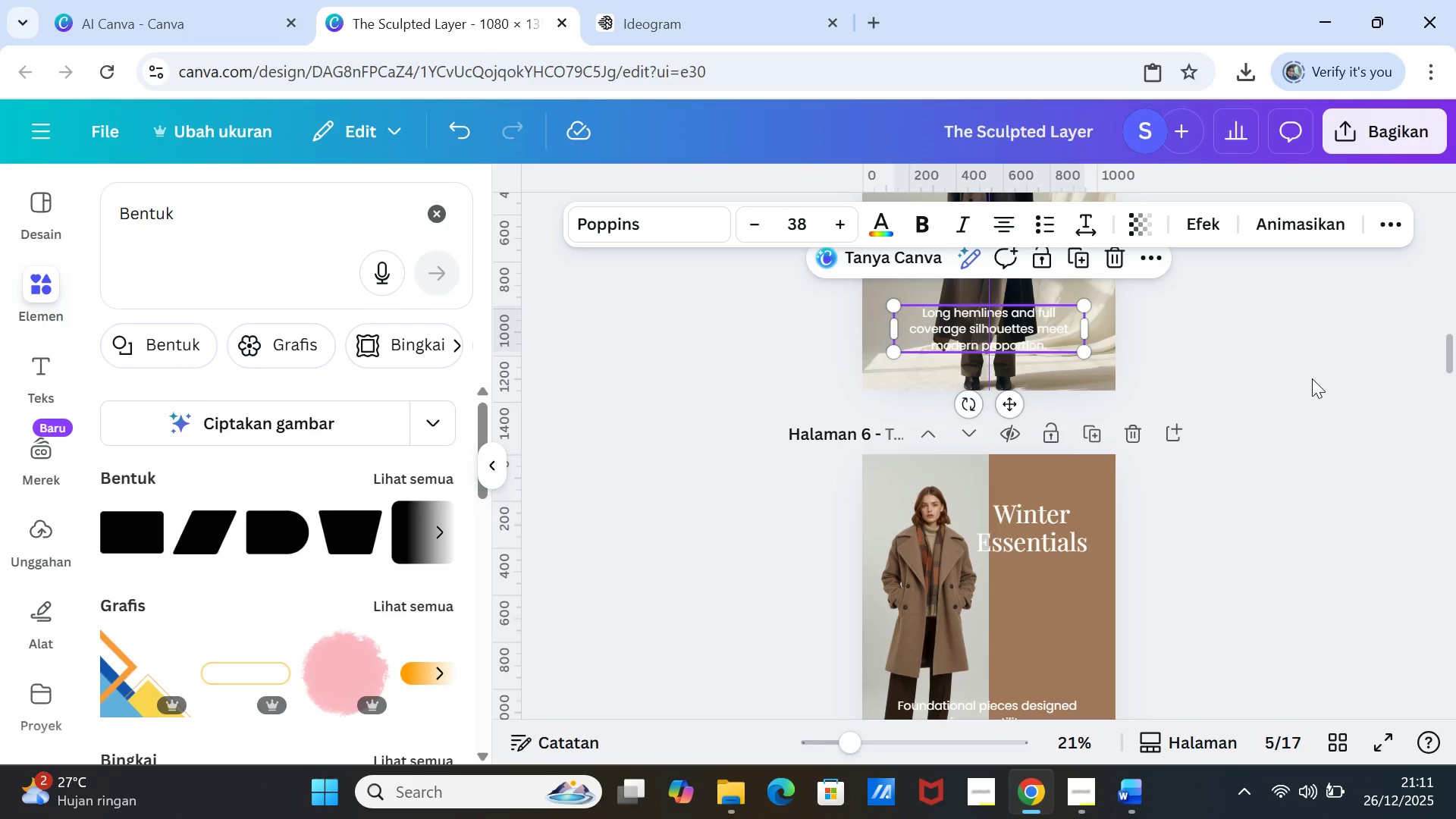 
left_click([1312, 378])
 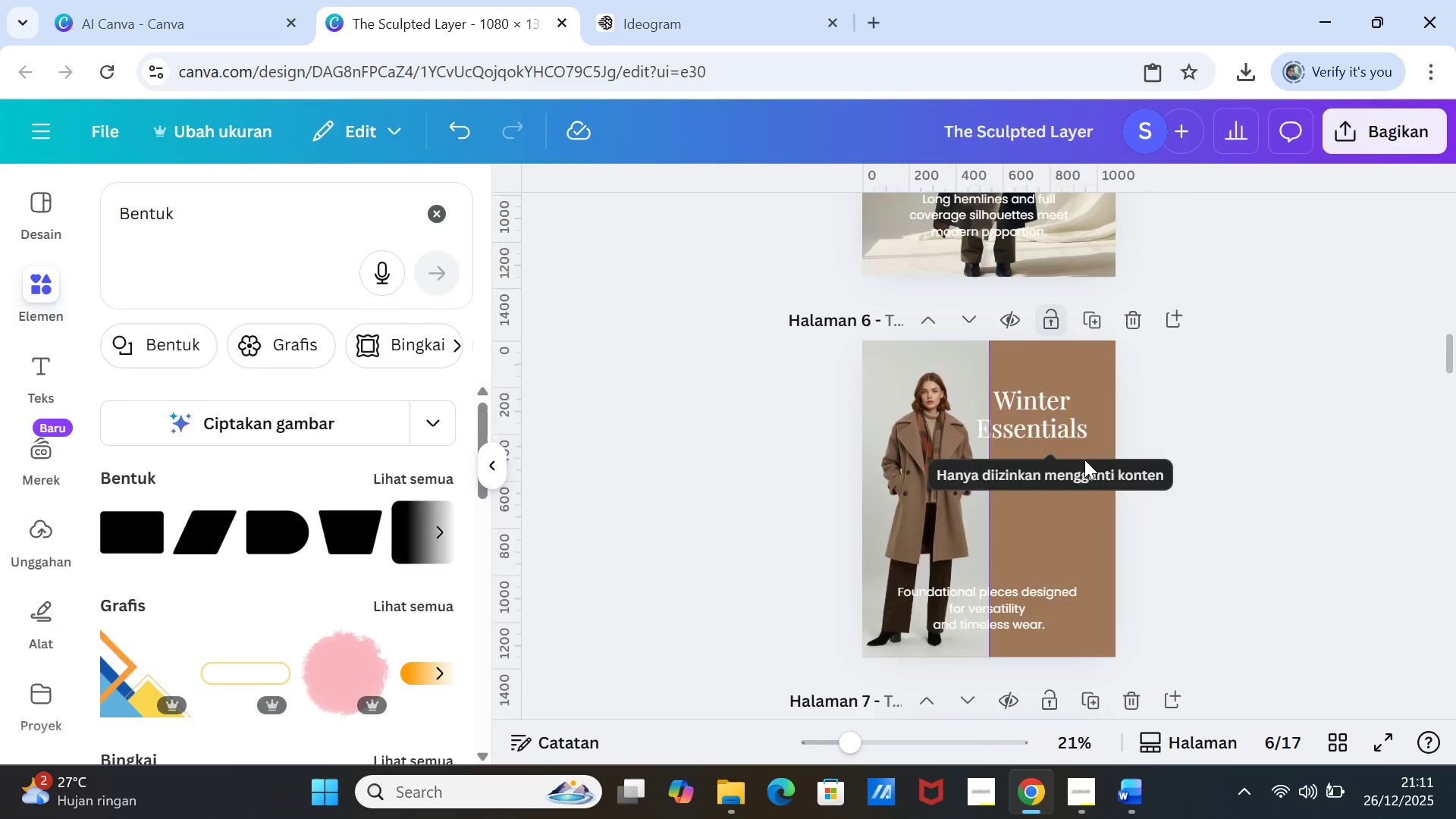 
scroll: coordinate [1095, 463], scroll_direction: down, amount: 2.0
 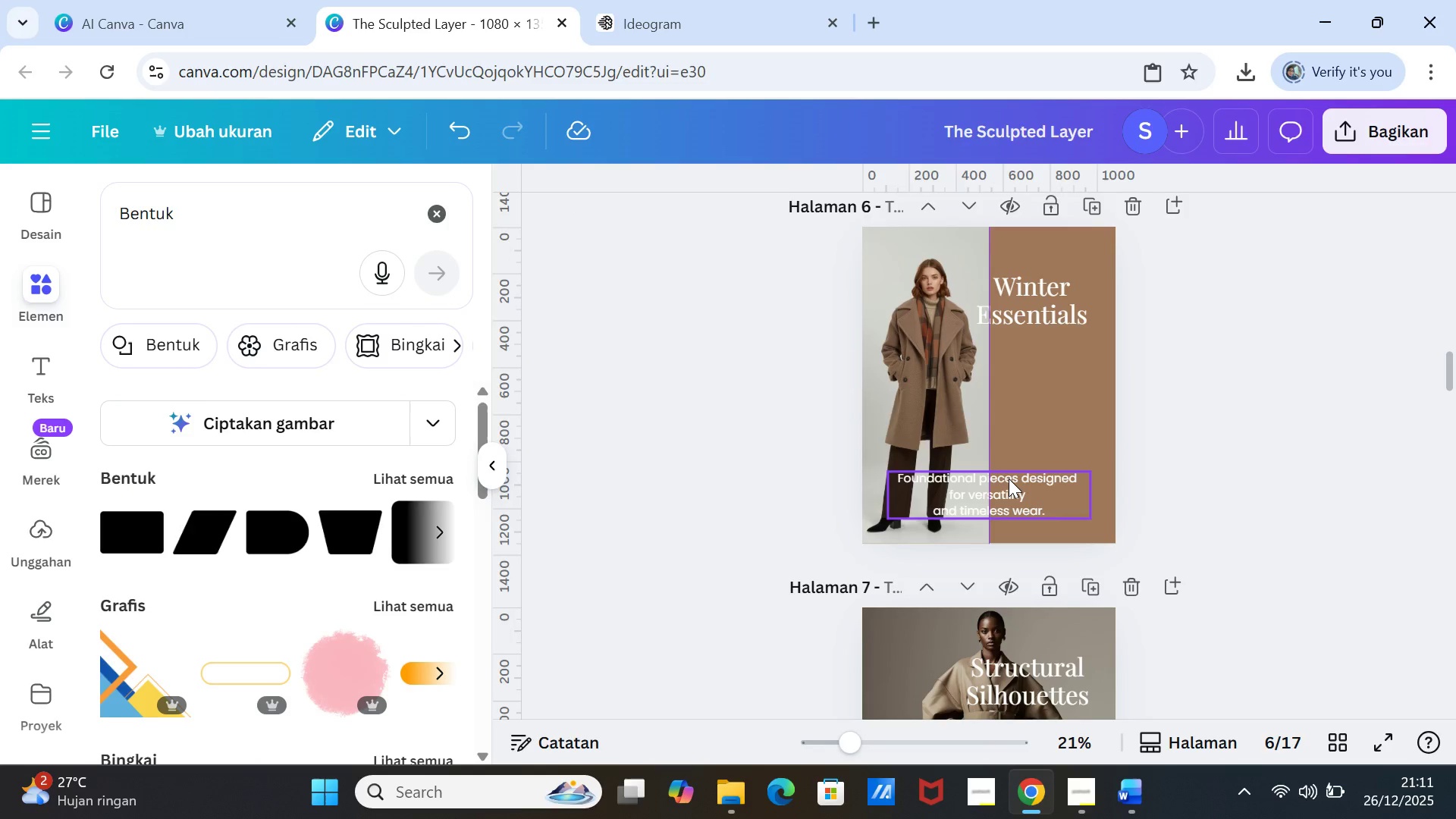 
left_click([1009, 479])
 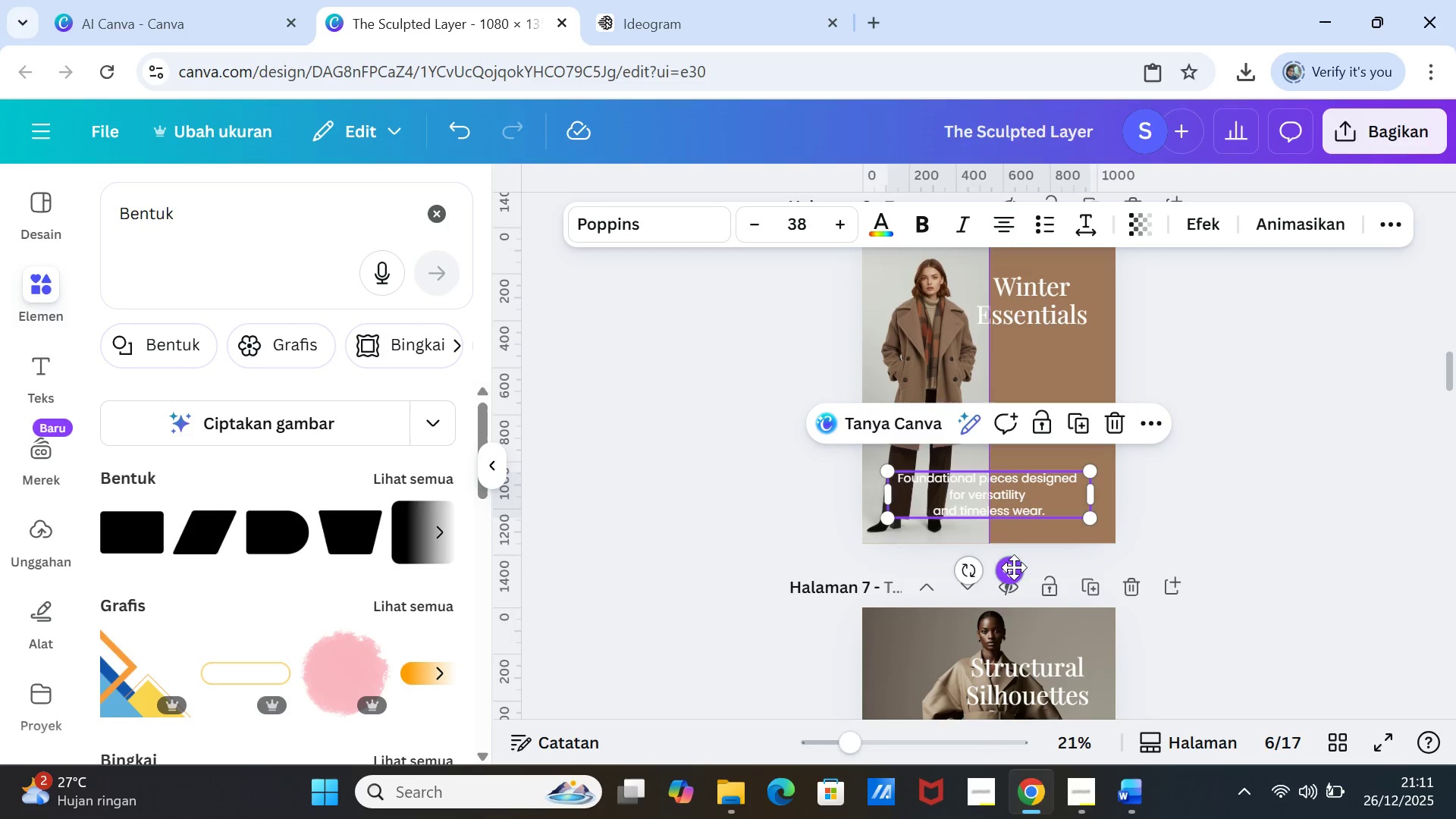 
left_click_drag(start_coordinate=[1011, 569], to_coordinate=[1012, 560])
 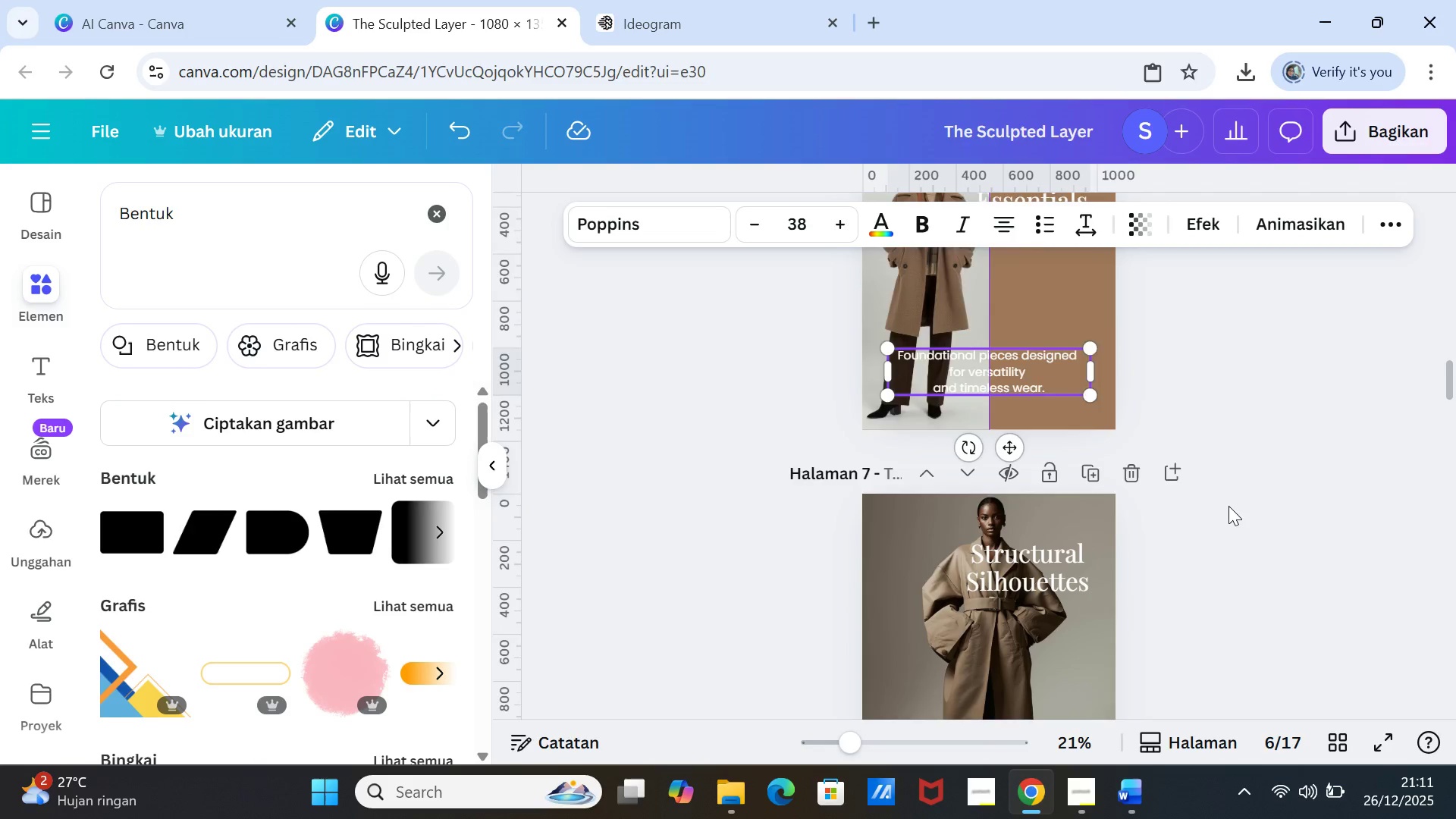 
scroll: coordinate [1228, 506], scroll_direction: down, amount: 3.0
 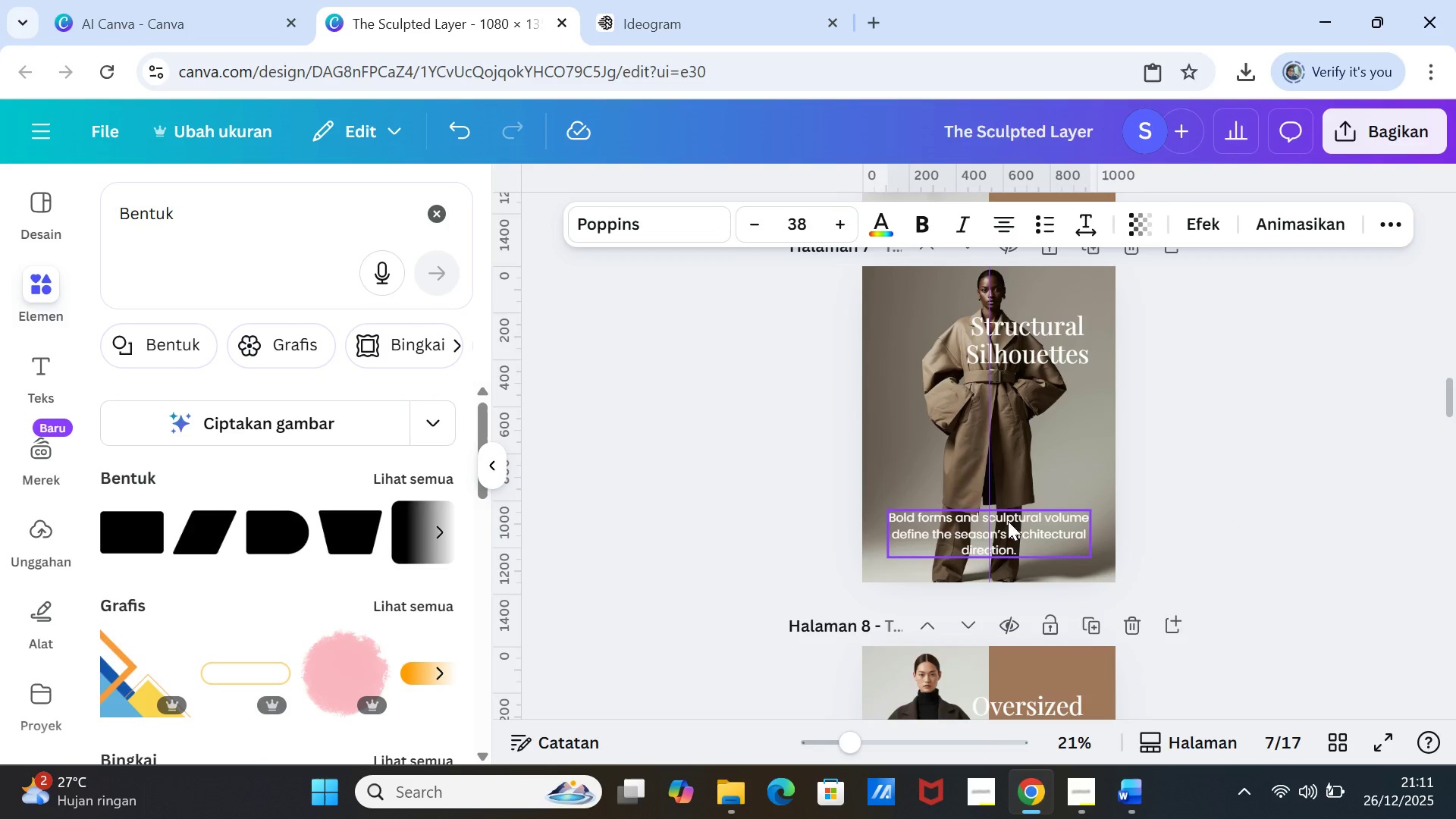 
left_click([1008, 521])
 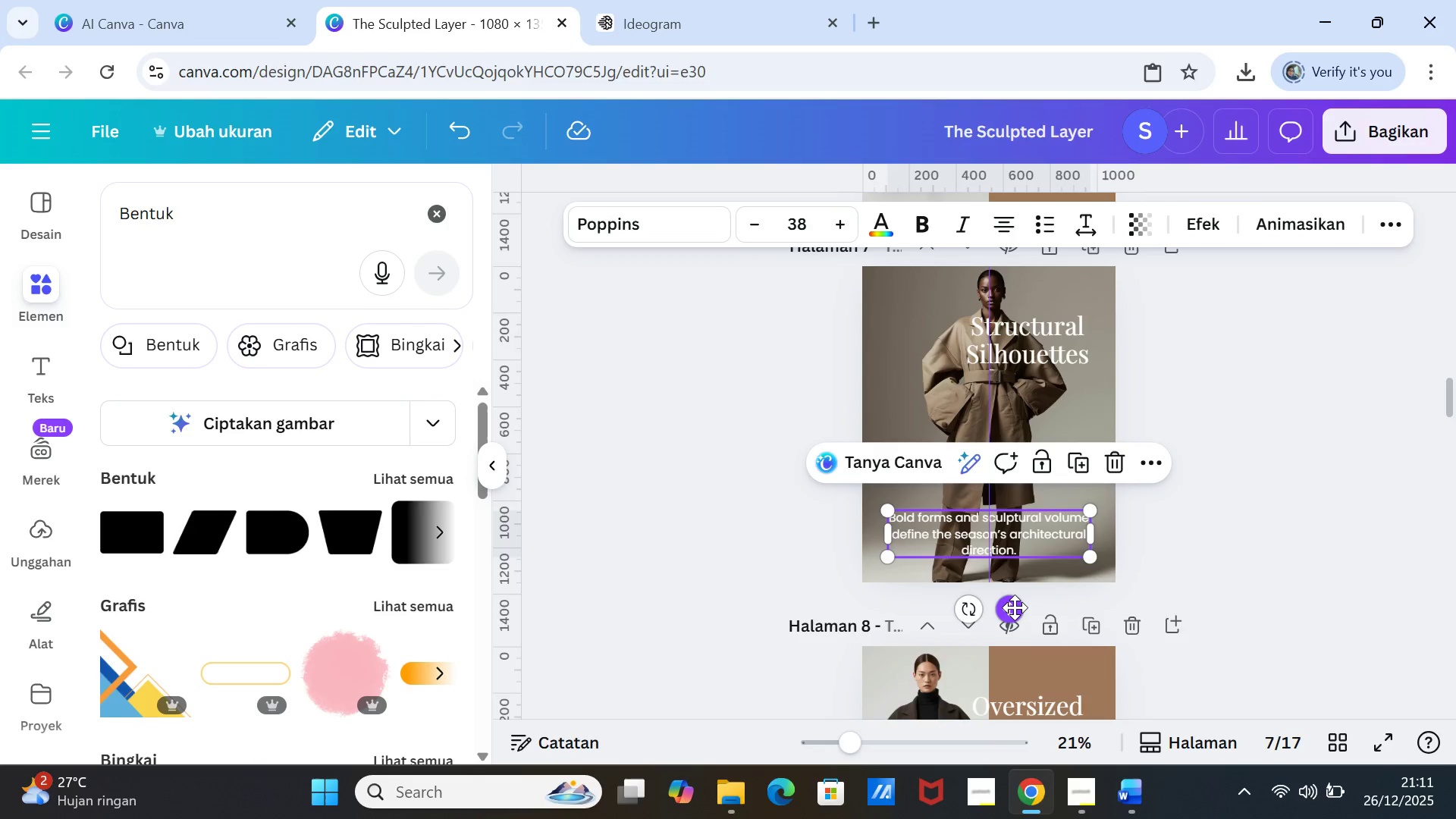 
left_click_drag(start_coordinate=[1014, 607], to_coordinate=[1015, 595])
 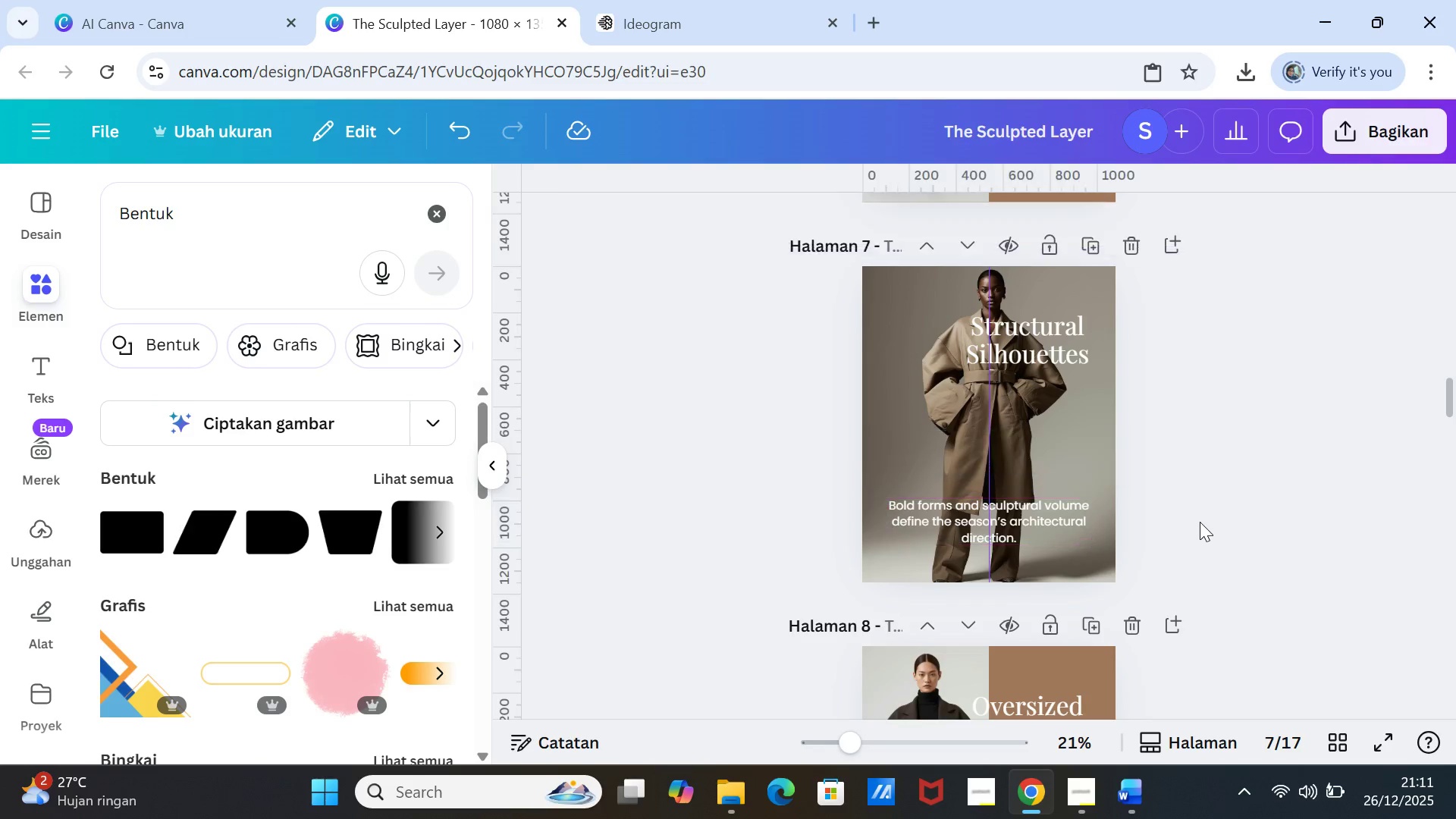 
left_click([1200, 522])
 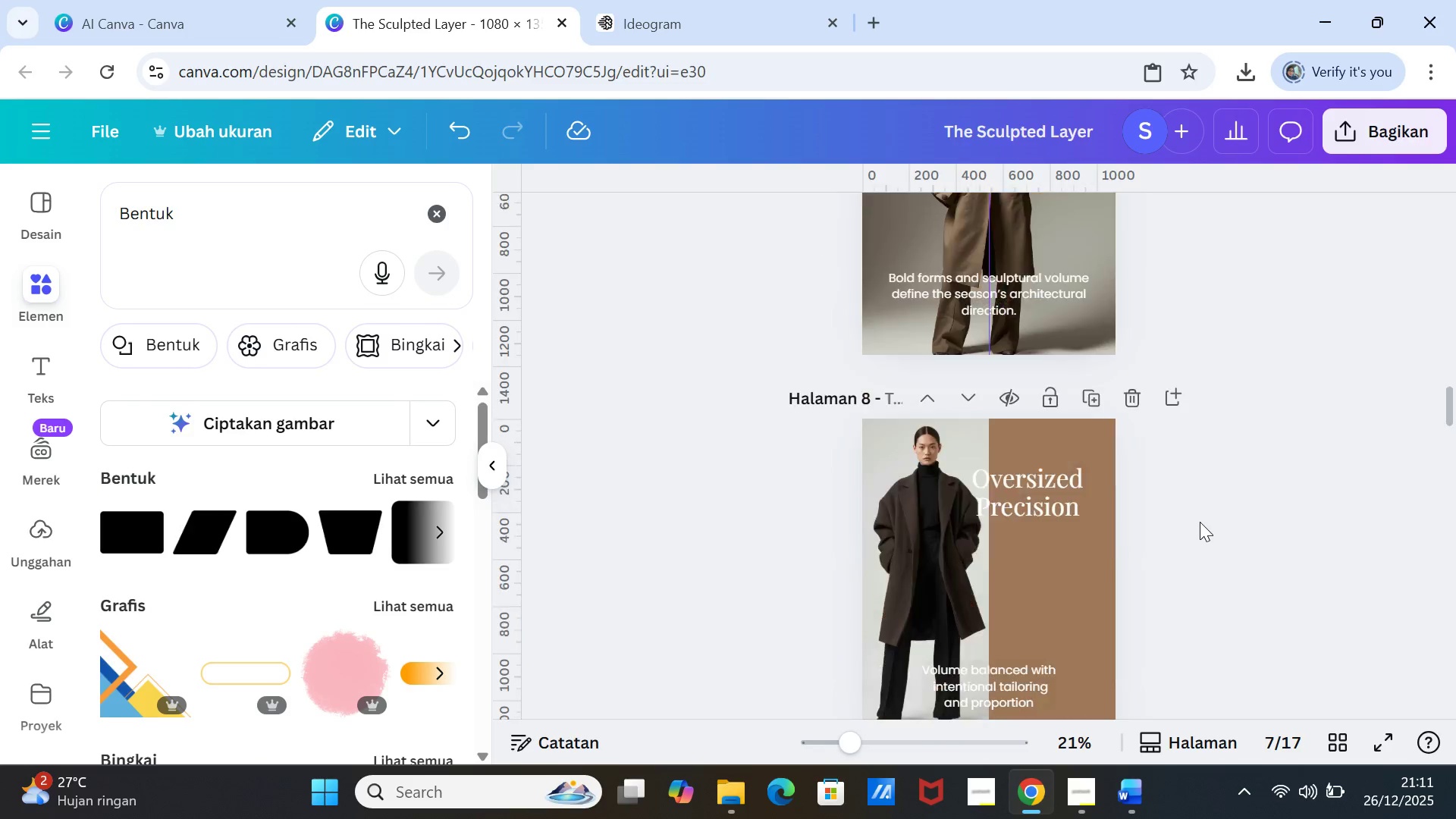 
scroll: coordinate [1200, 522], scroll_direction: down, amount: 4.0
 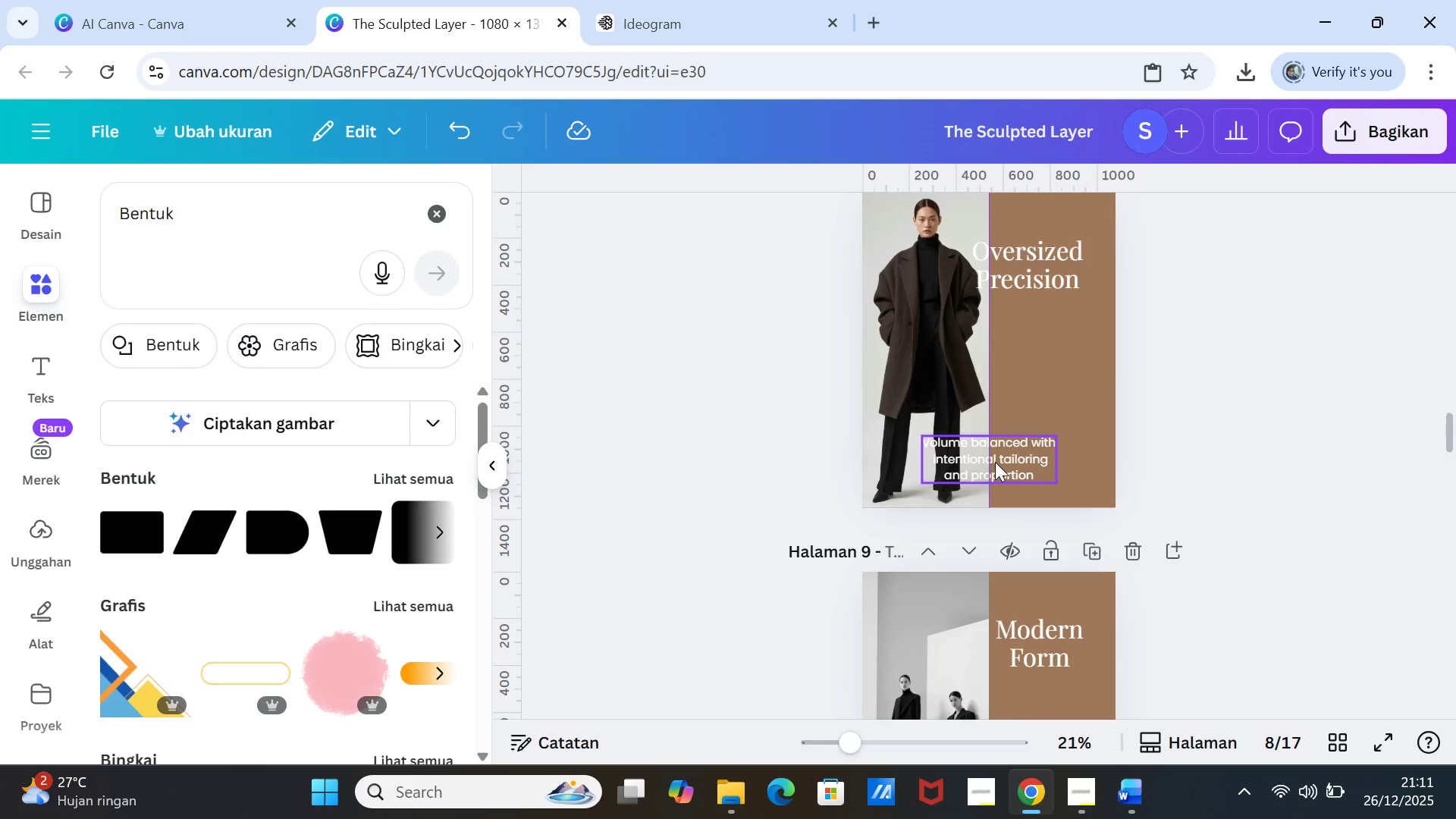 
left_click([994, 461])
 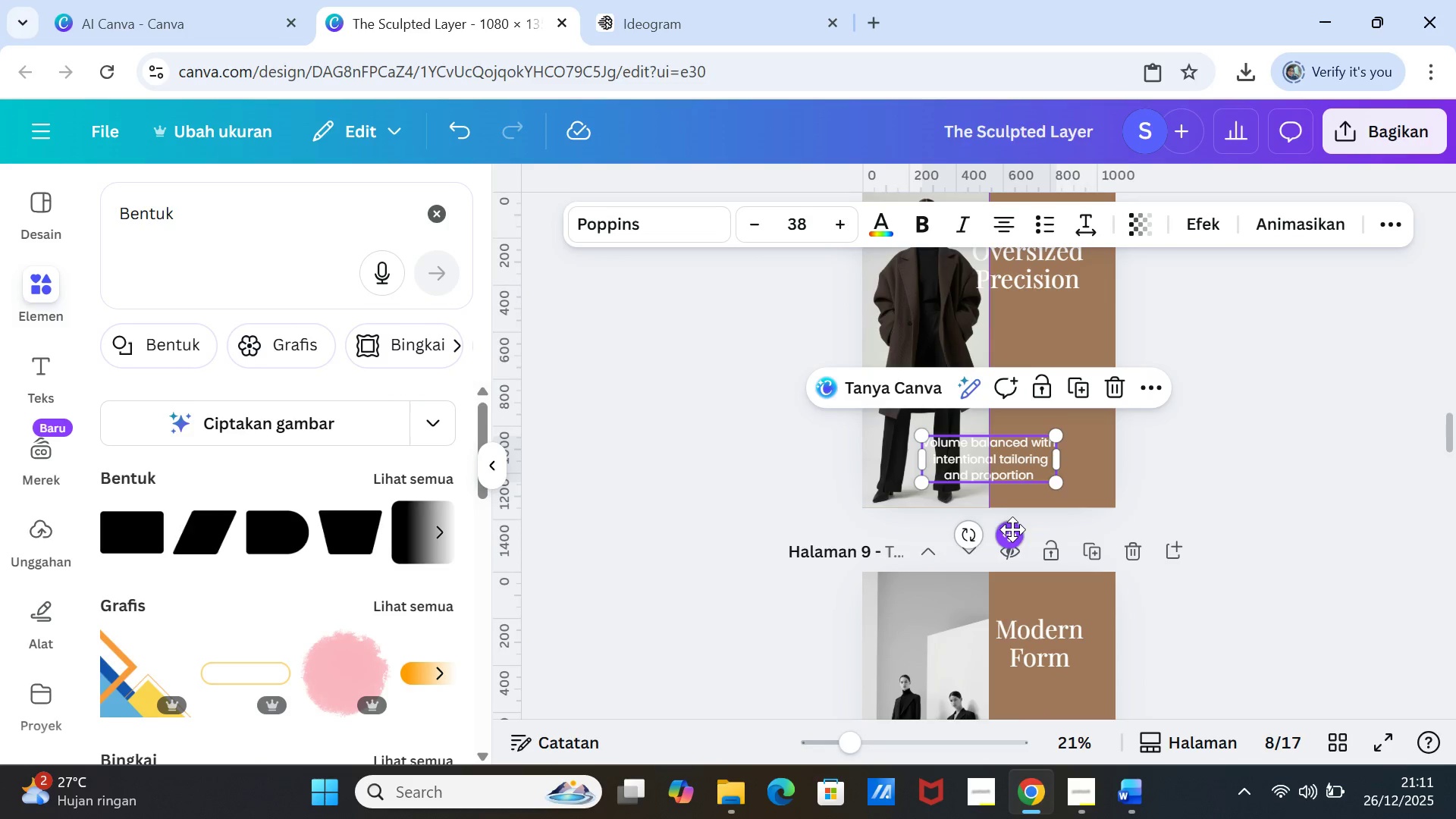 
left_click_drag(start_coordinate=[1012, 530], to_coordinate=[1023, 511])
 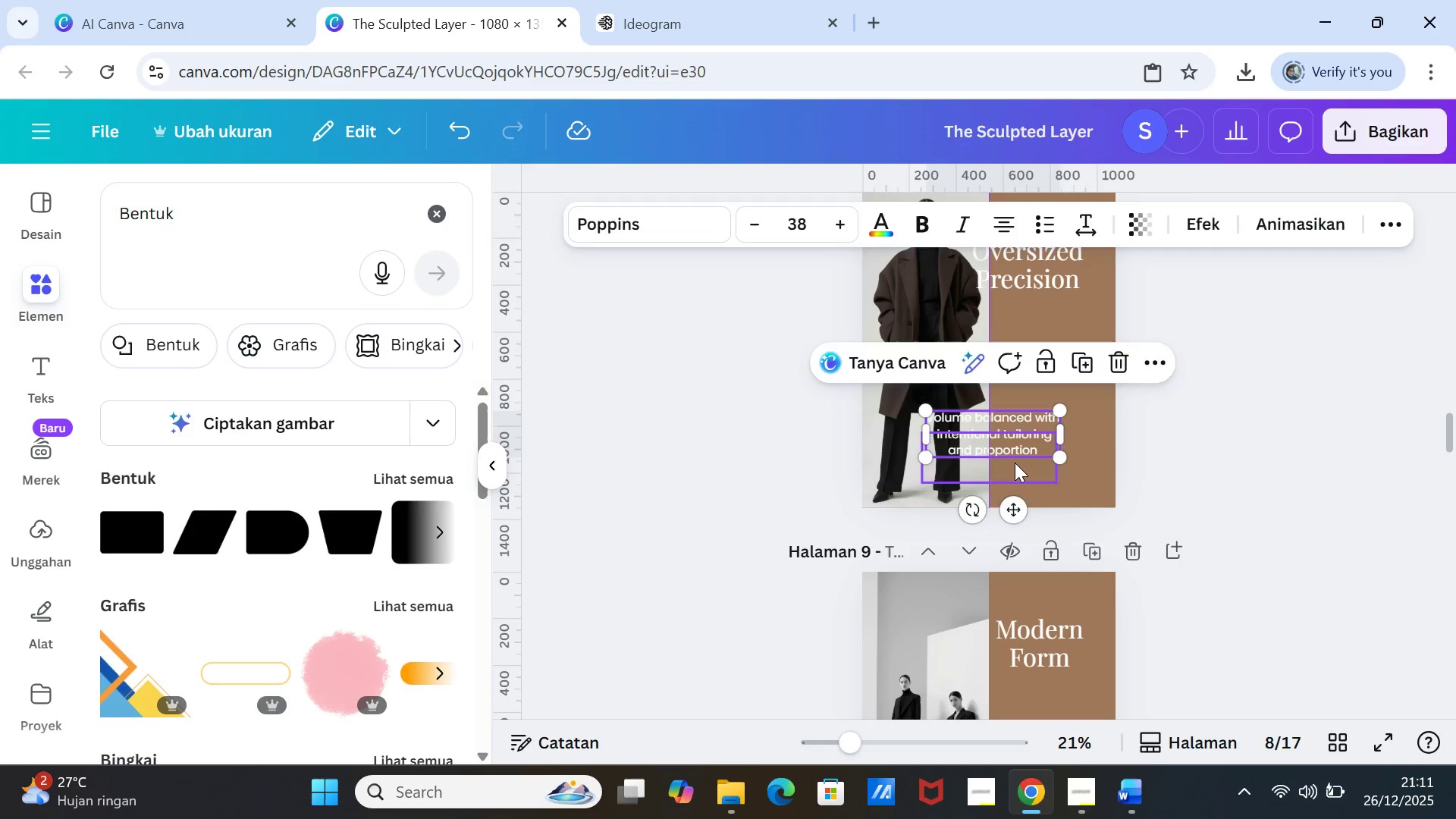 
left_click([1015, 463])
 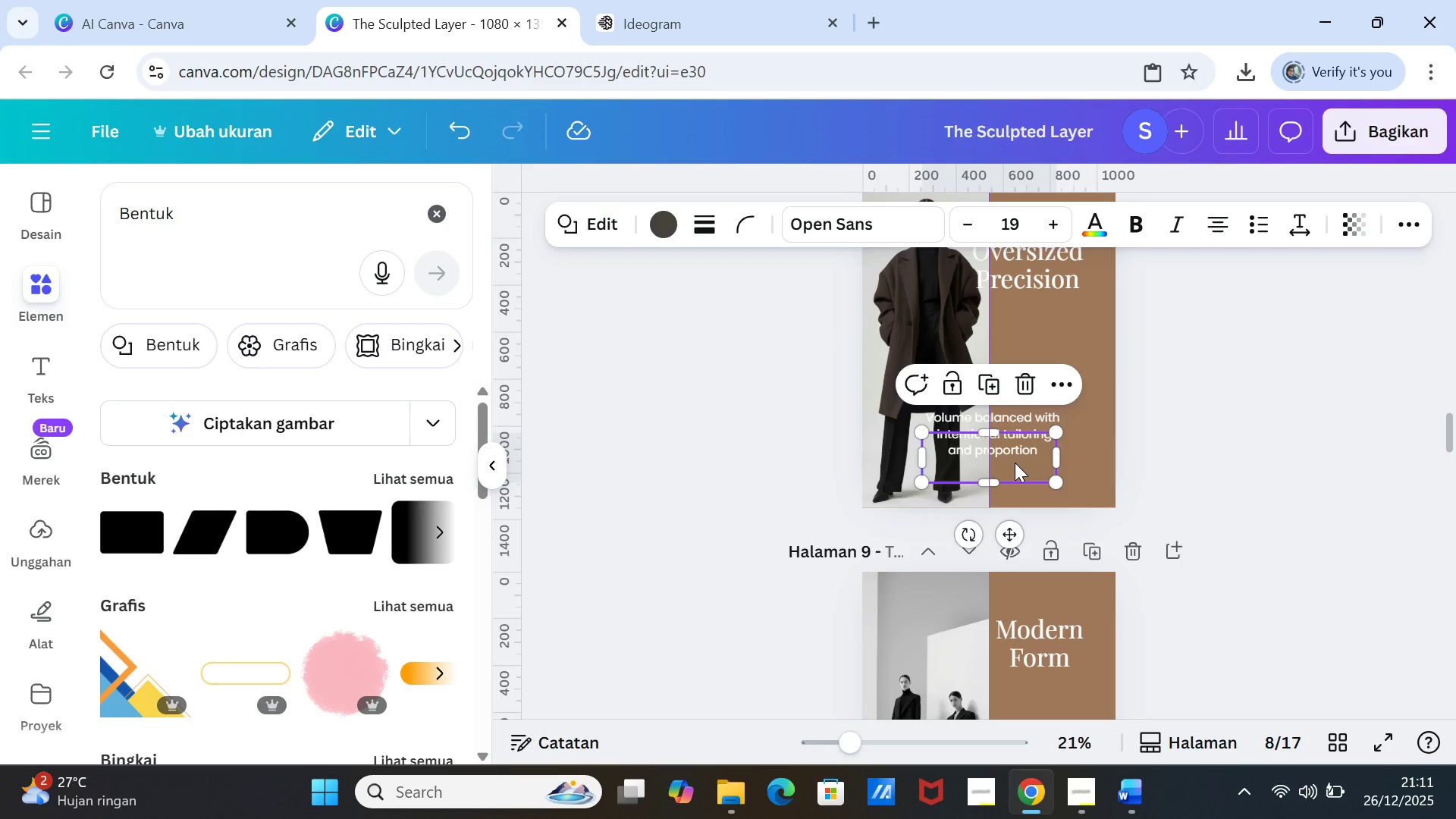 
left_click_drag(start_coordinate=[1015, 463], to_coordinate=[1018, 434])
 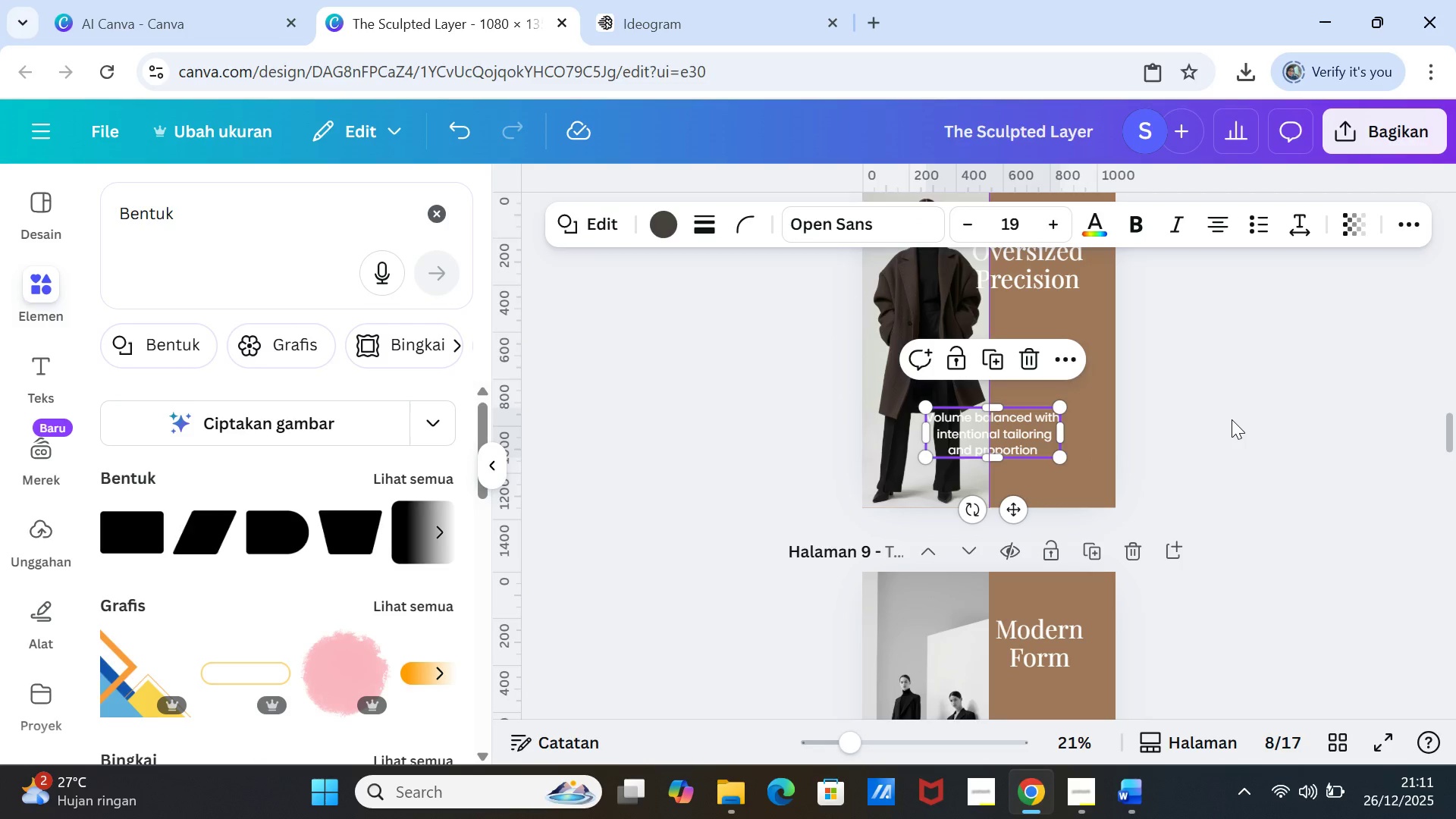 
left_click([1232, 419])
 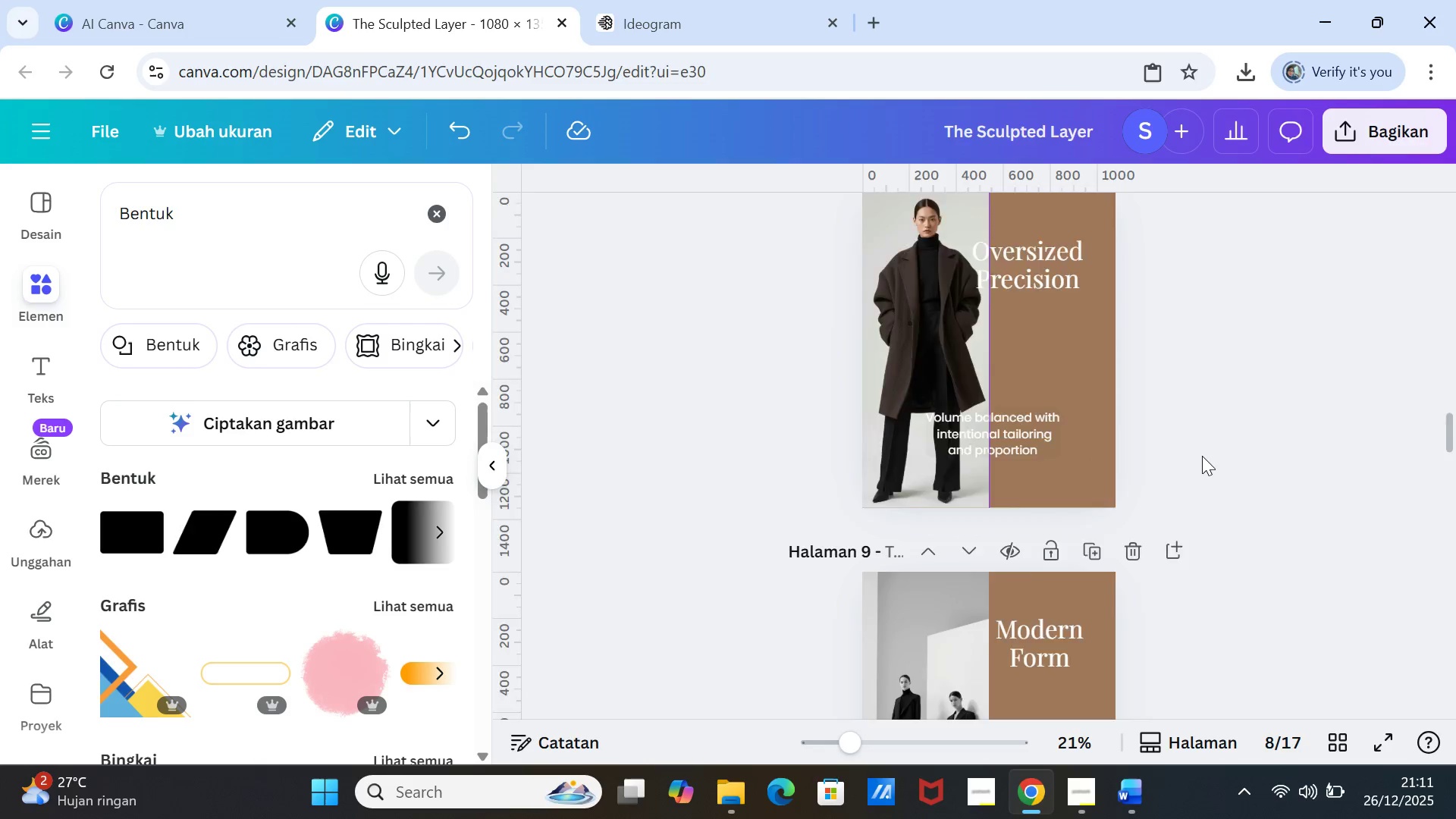 
scroll: coordinate [1202, 456], scroll_direction: down, amount: 3.0
 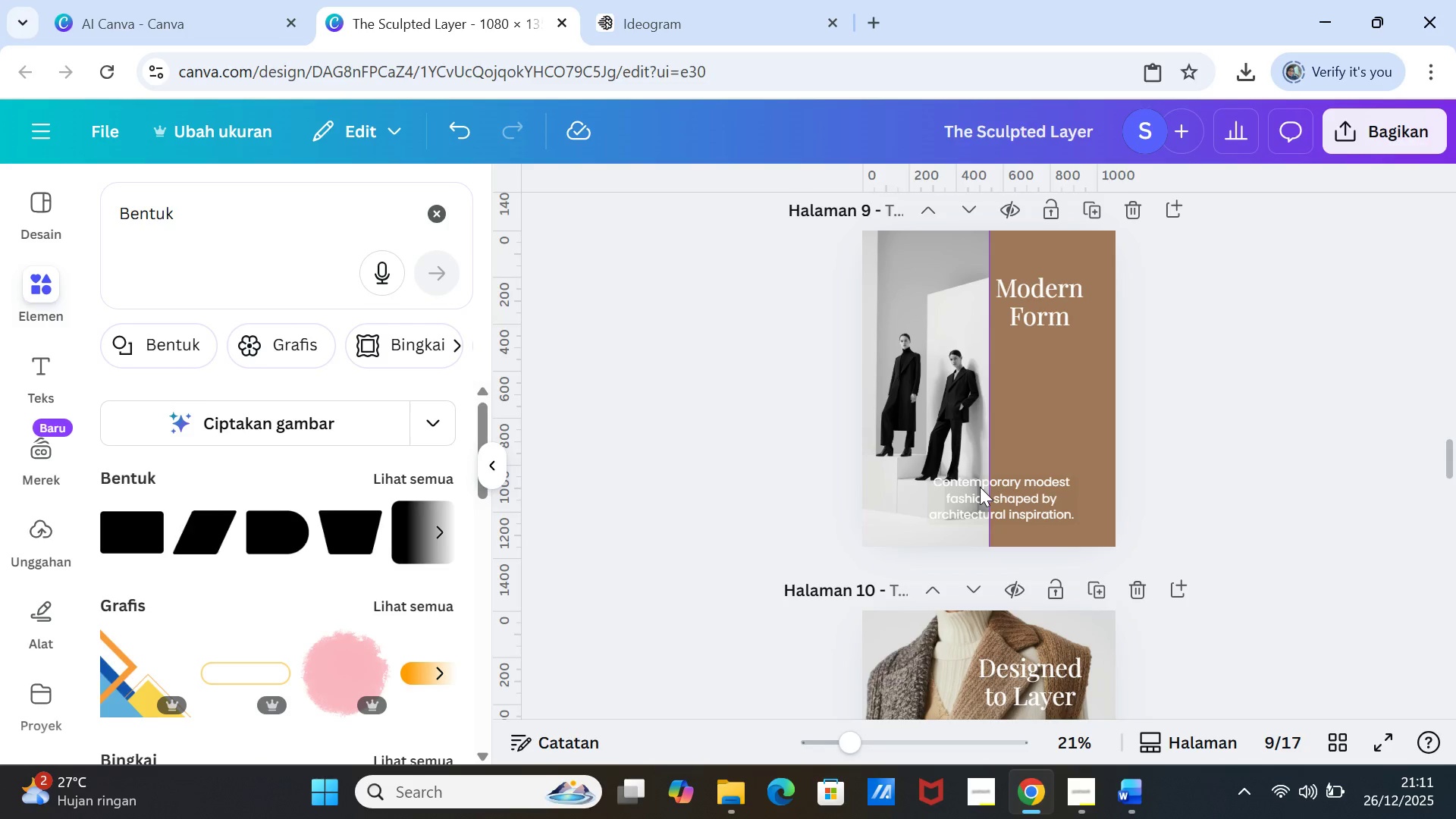 
left_click([980, 487])
 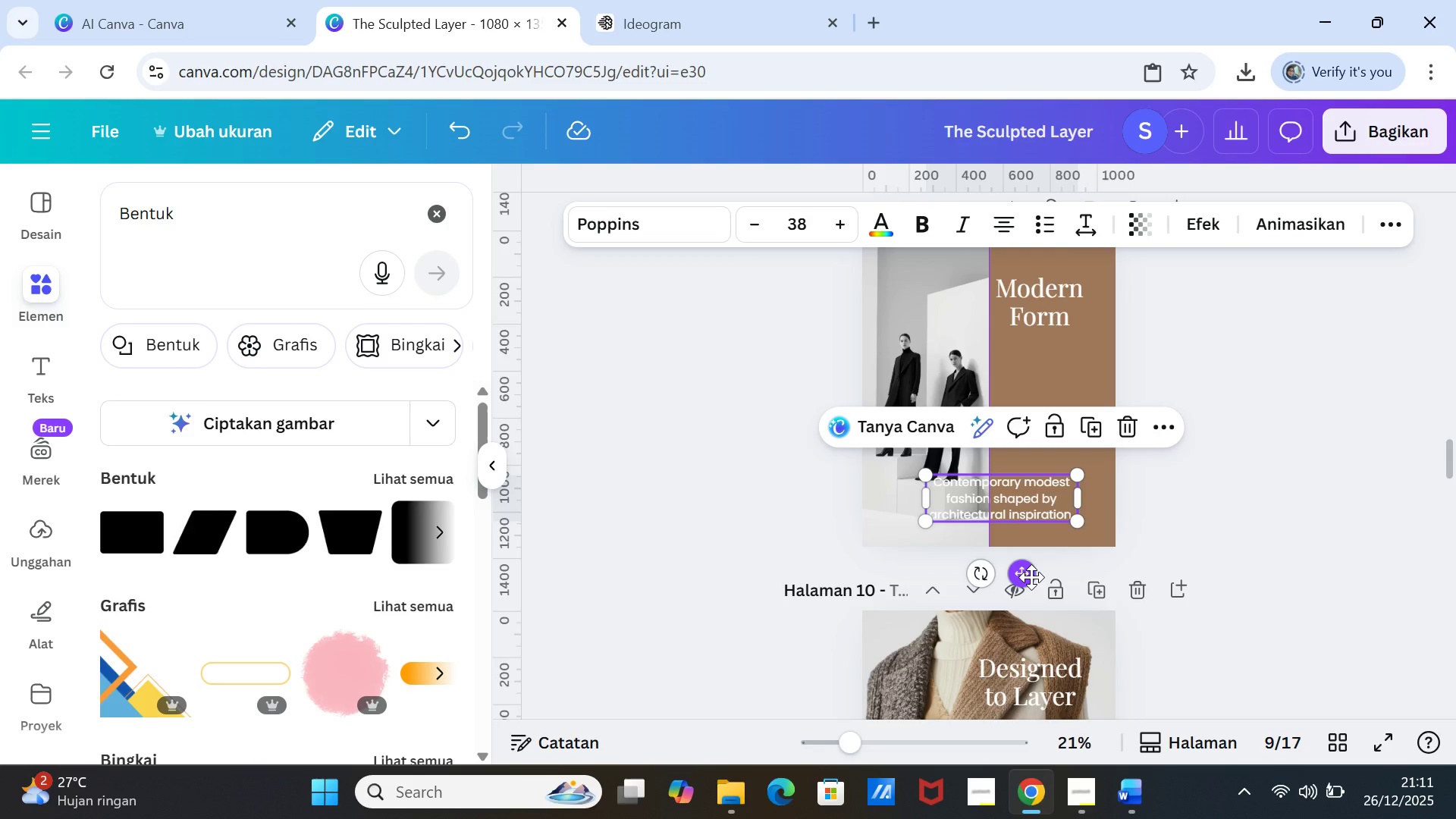 
left_click_drag(start_coordinate=[1031, 577], to_coordinate=[1030, 560])
 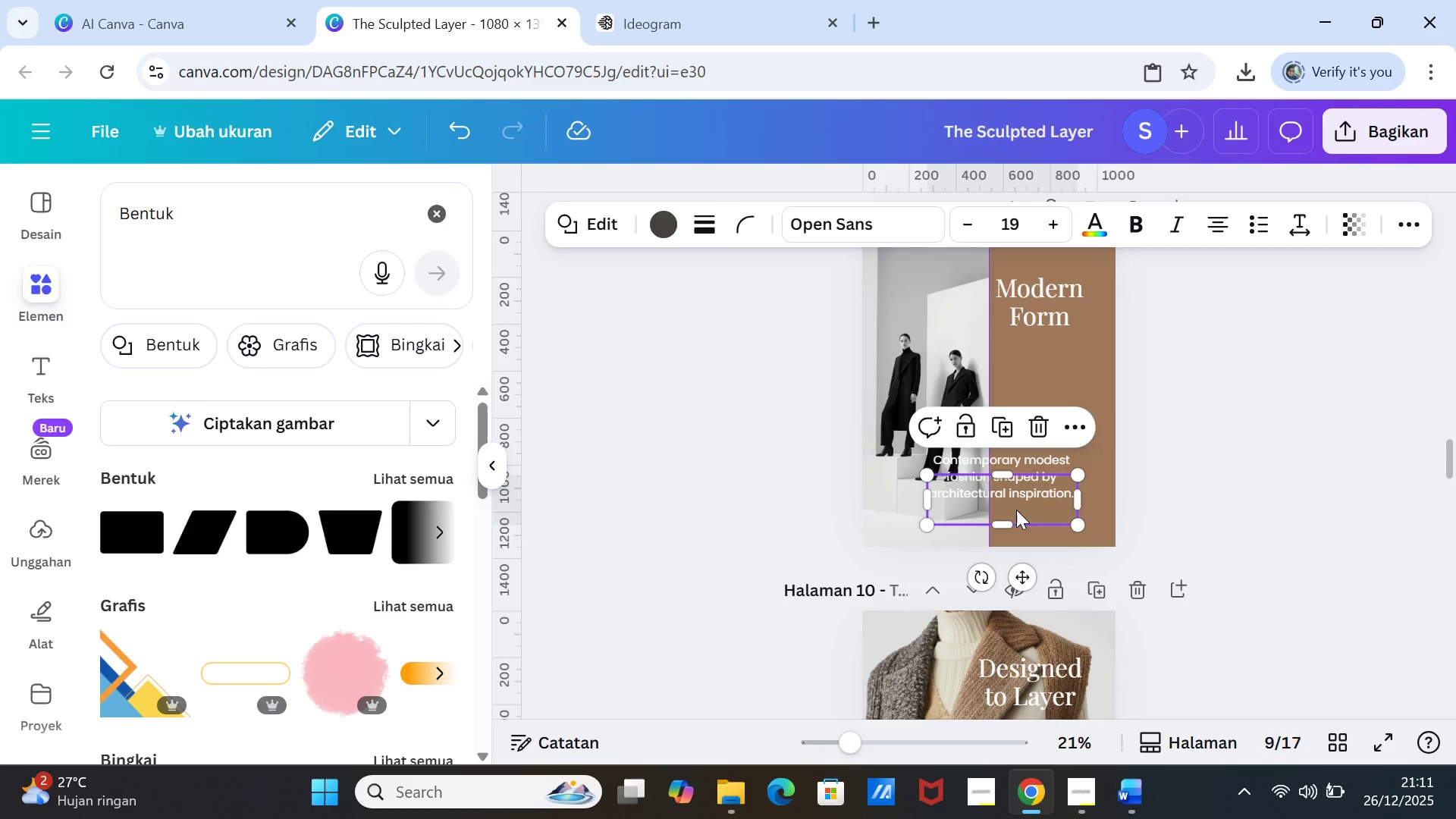 
left_click([1016, 510])
 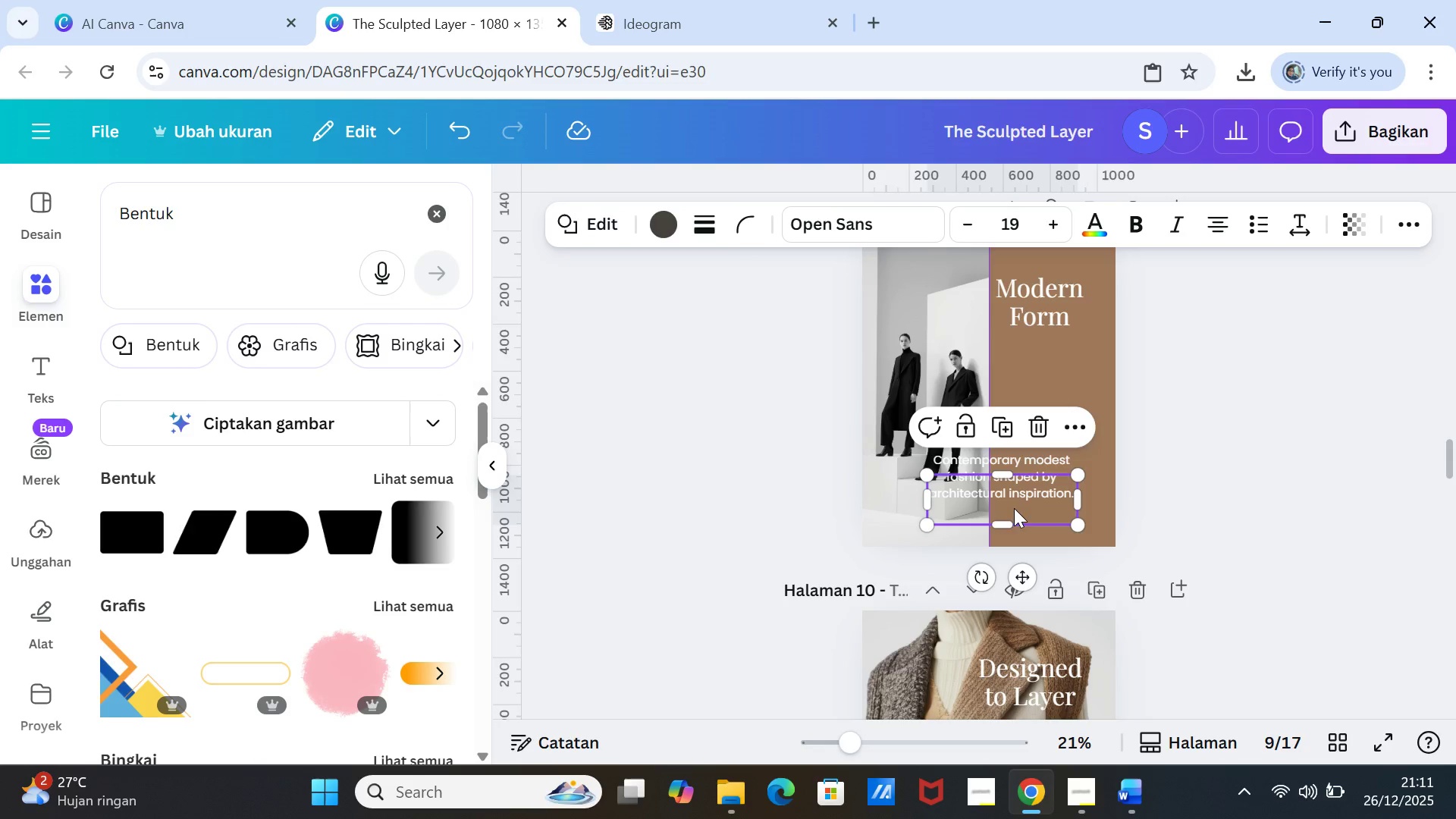 
left_click_drag(start_coordinate=[1015, 509], to_coordinate=[1013, 487])
 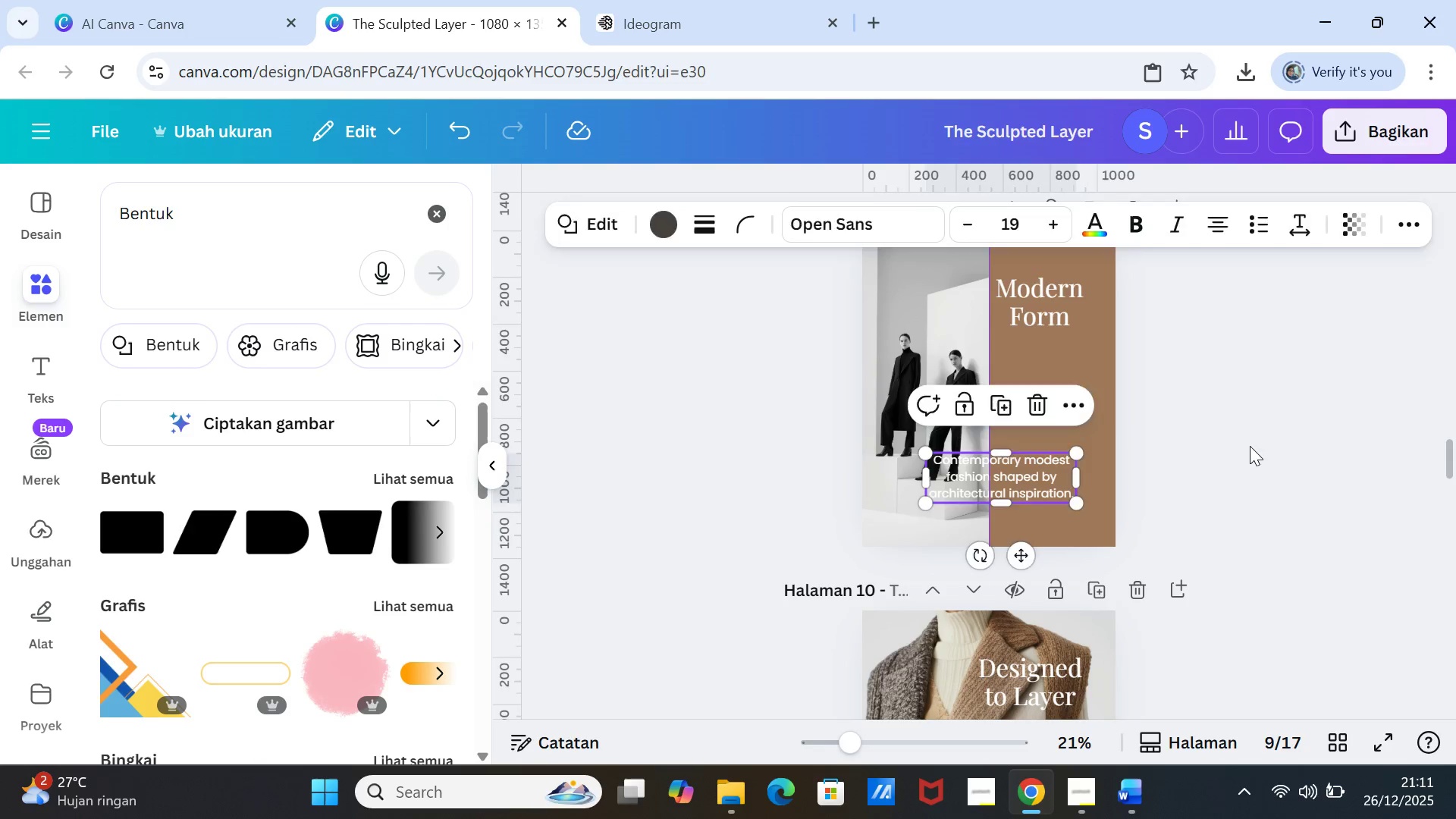 
left_click([1250, 446])
 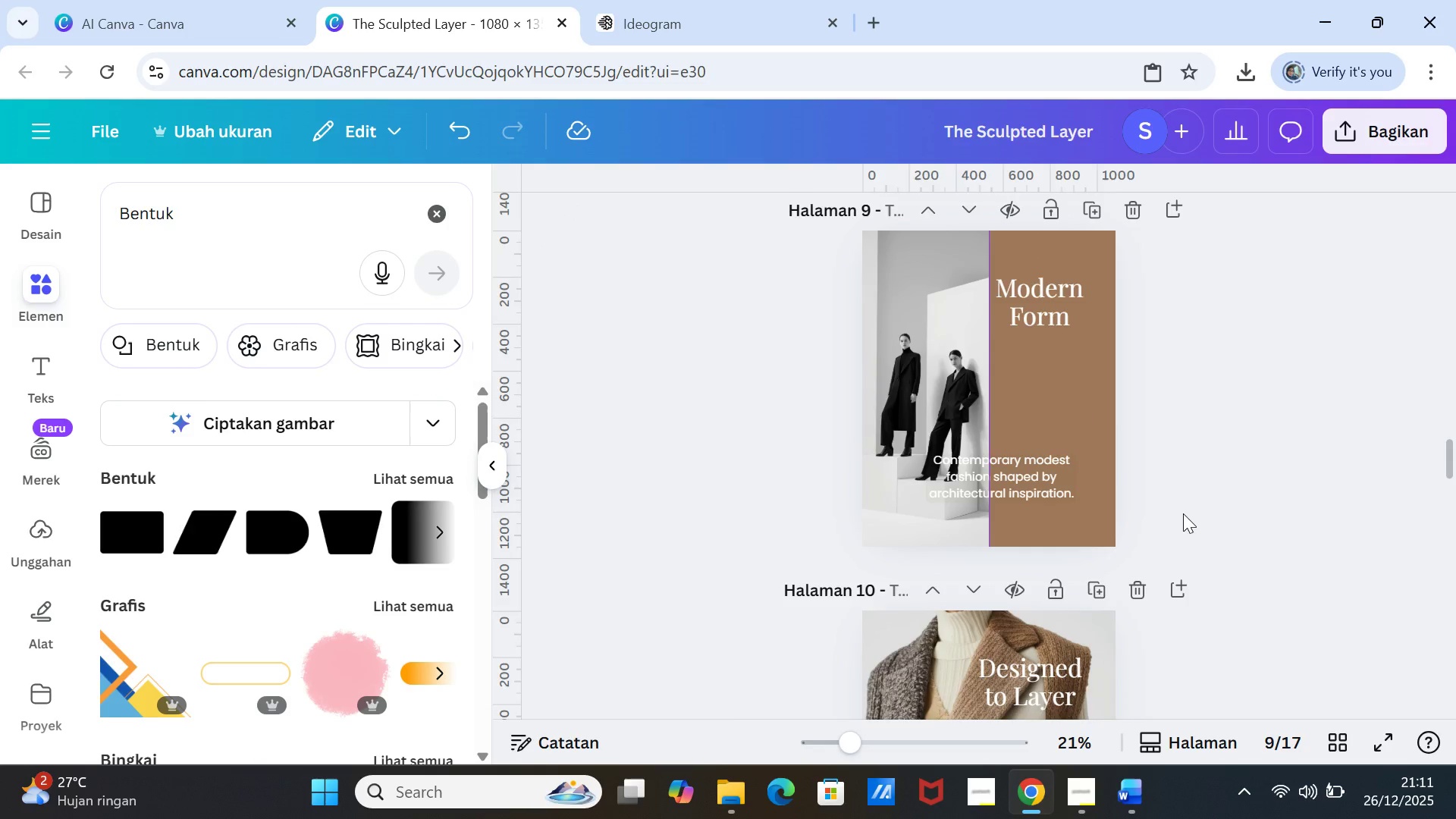 
scroll: coordinate [1183, 513], scroll_direction: down, amount: 4.0
 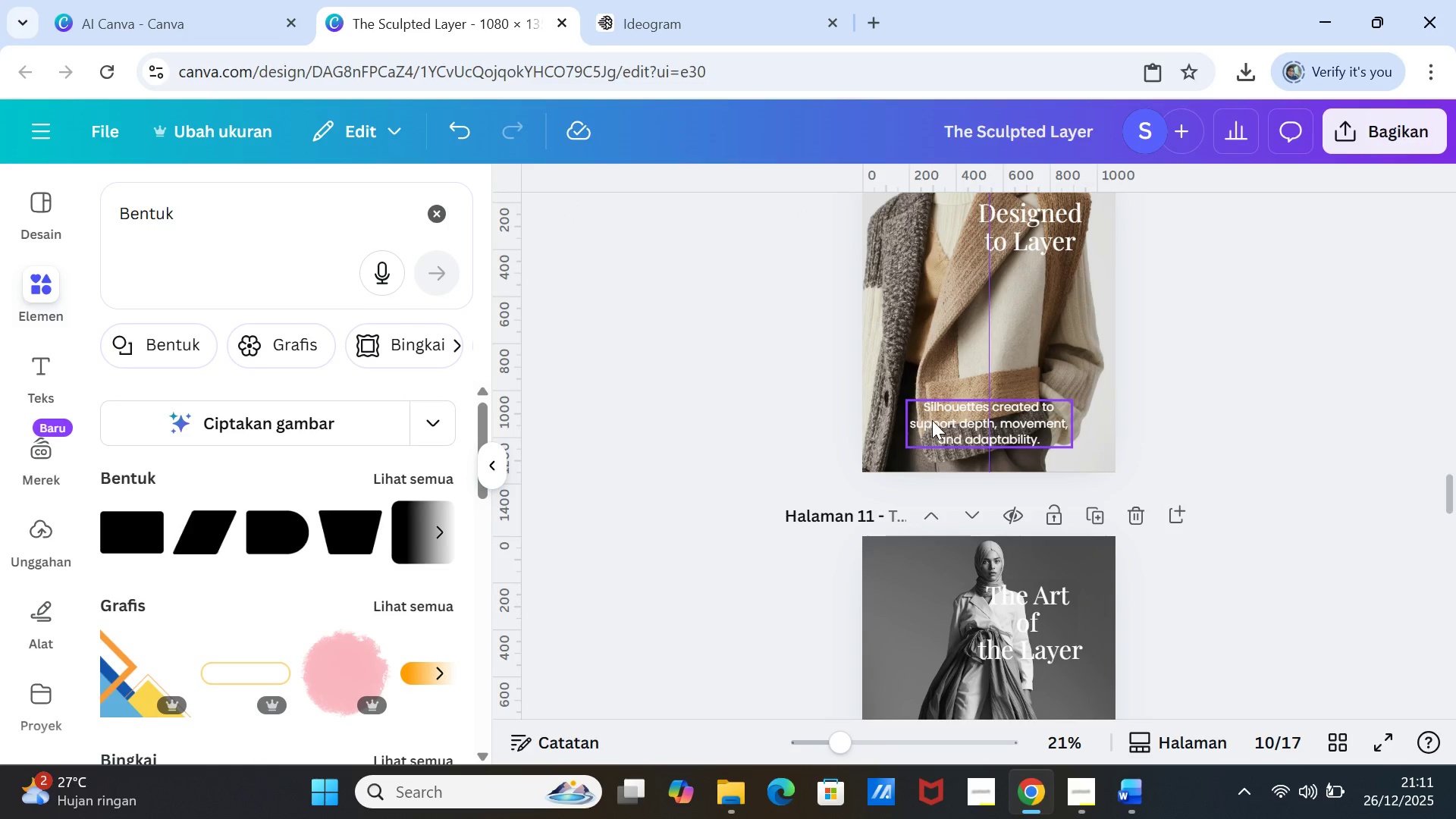 
left_click([932, 420])
 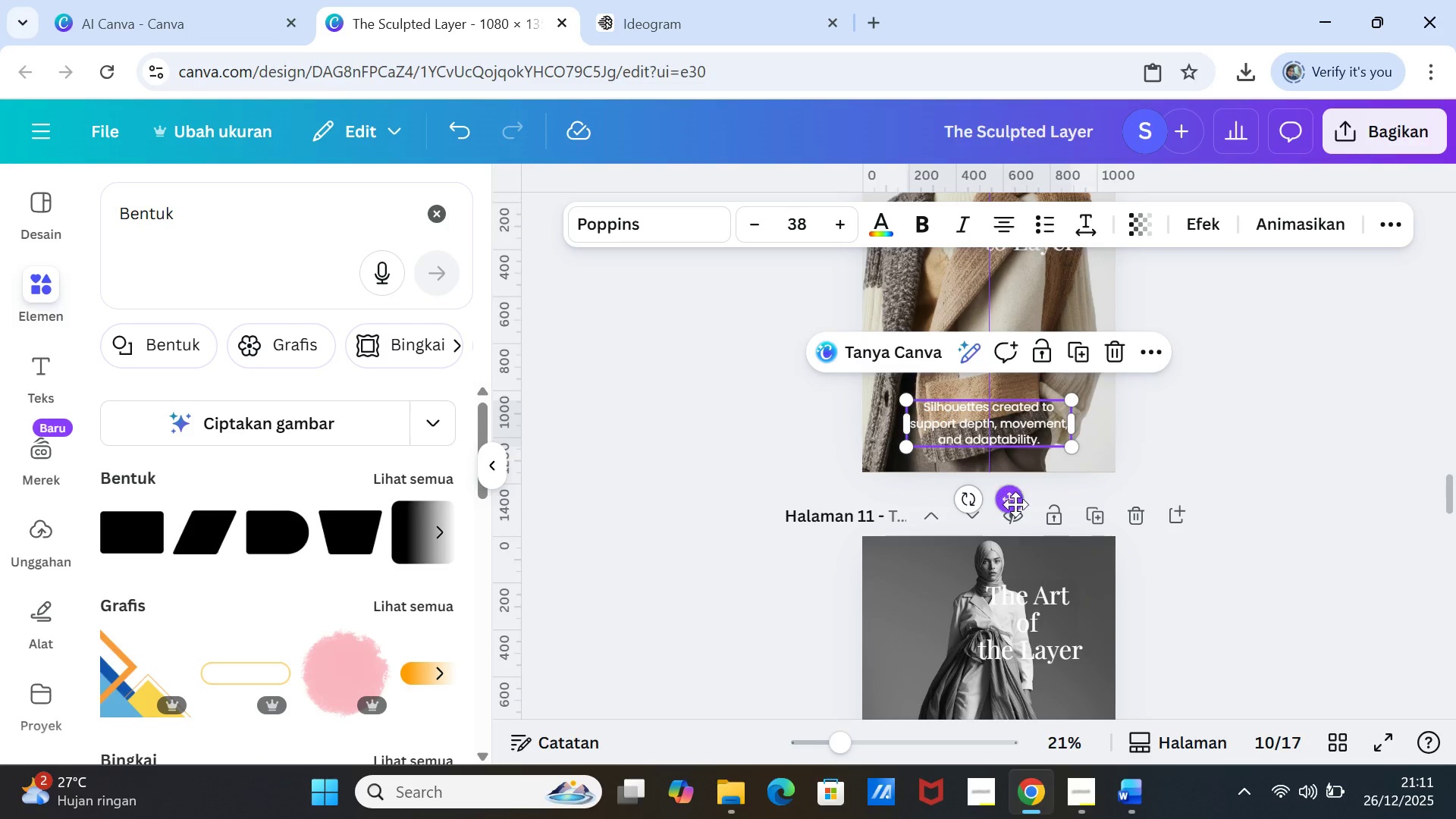 
left_click_drag(start_coordinate=[1016, 506], to_coordinate=[1016, 488])
 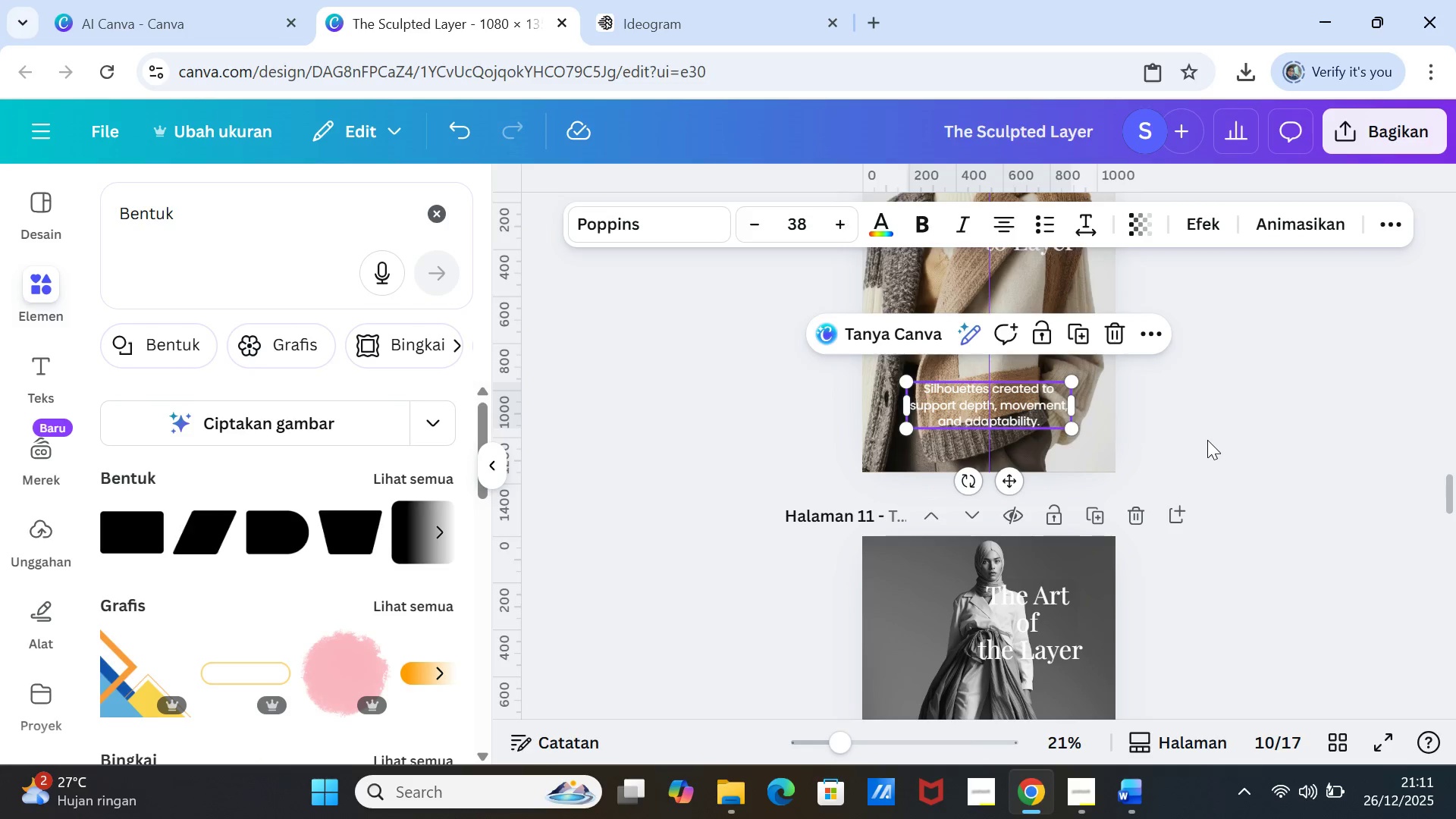 
left_click([1207, 440])
 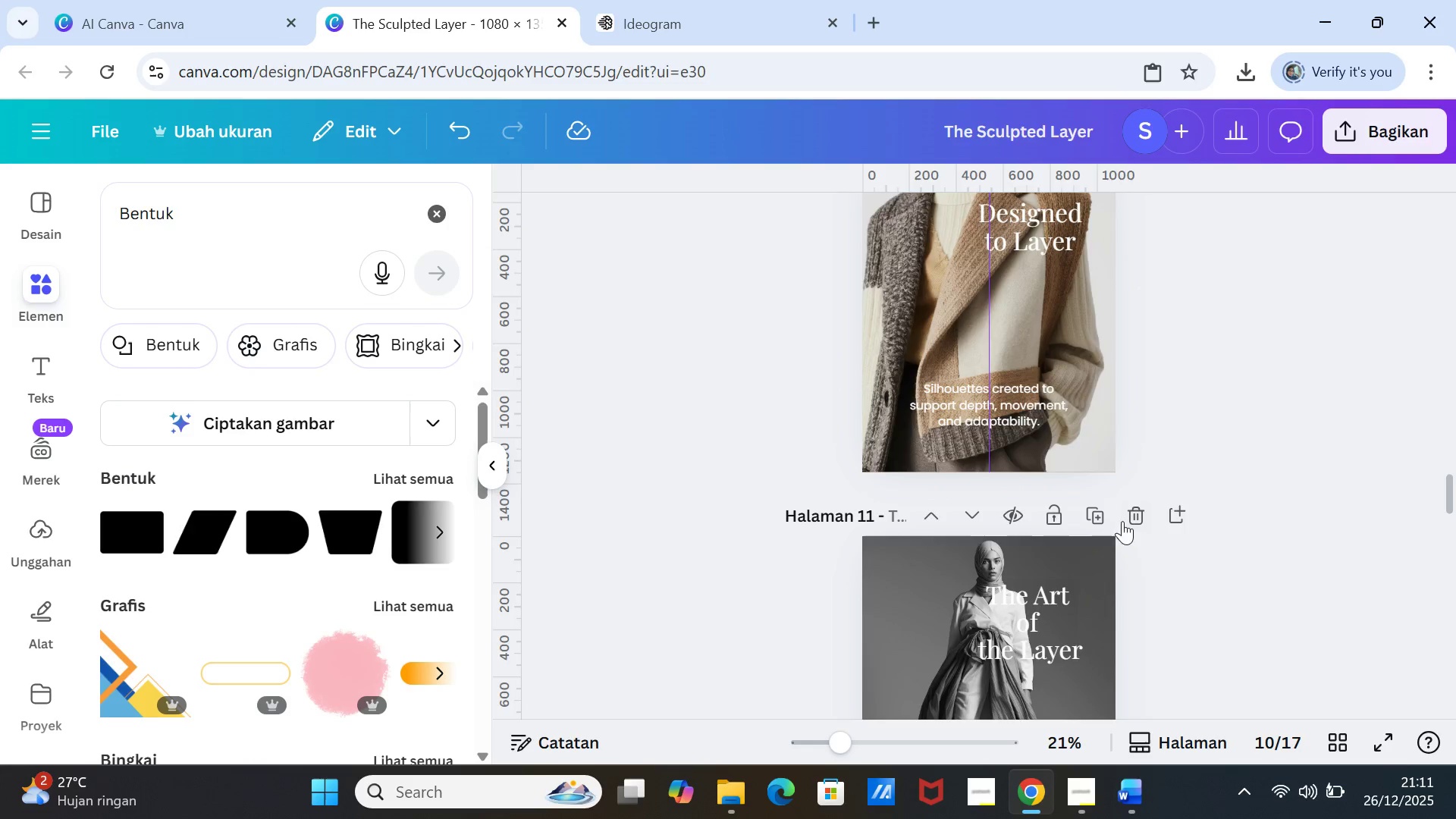 
scroll: coordinate [1109, 523], scroll_direction: down, amount: 4.0
 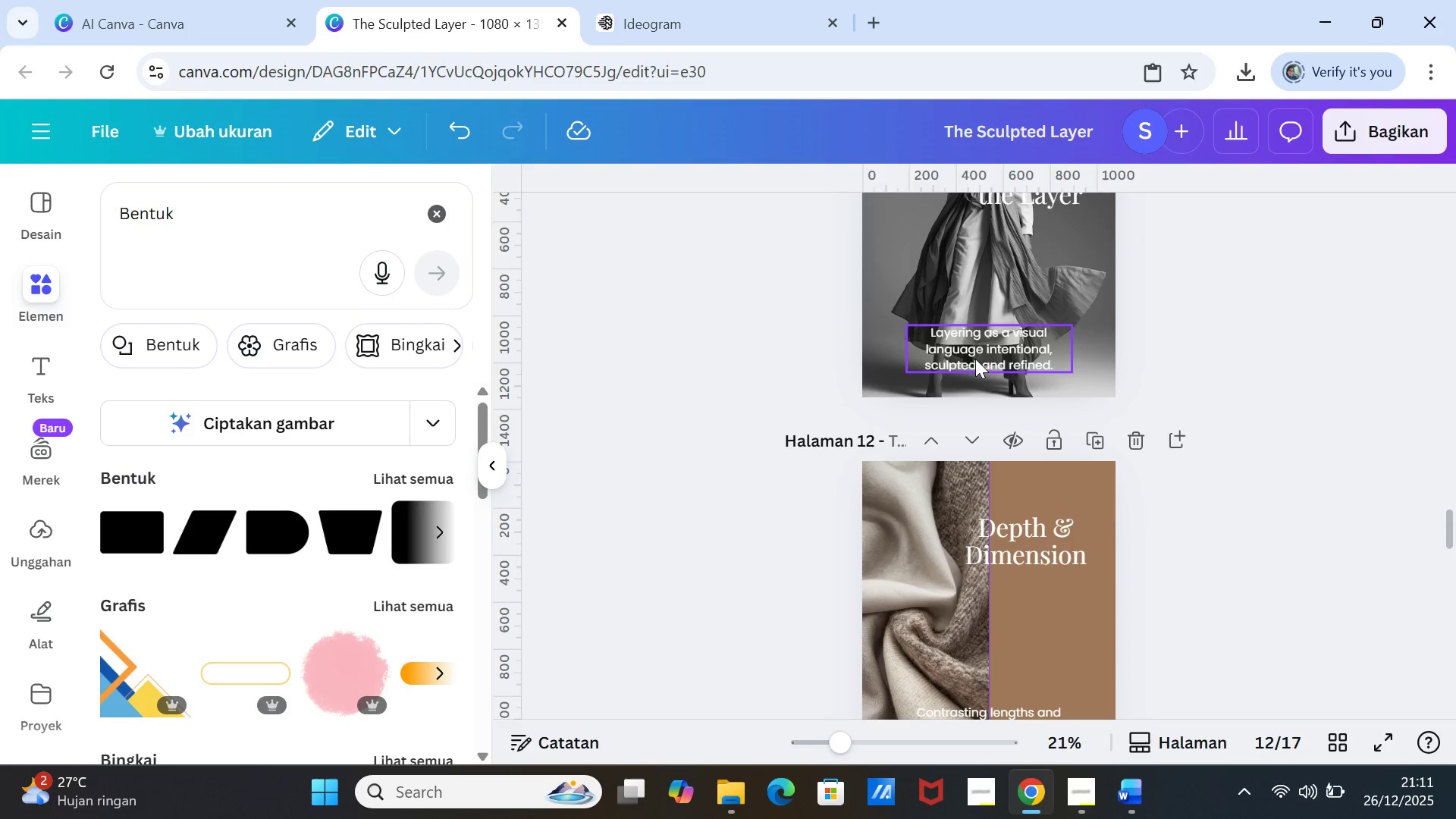 
left_click([975, 355])
 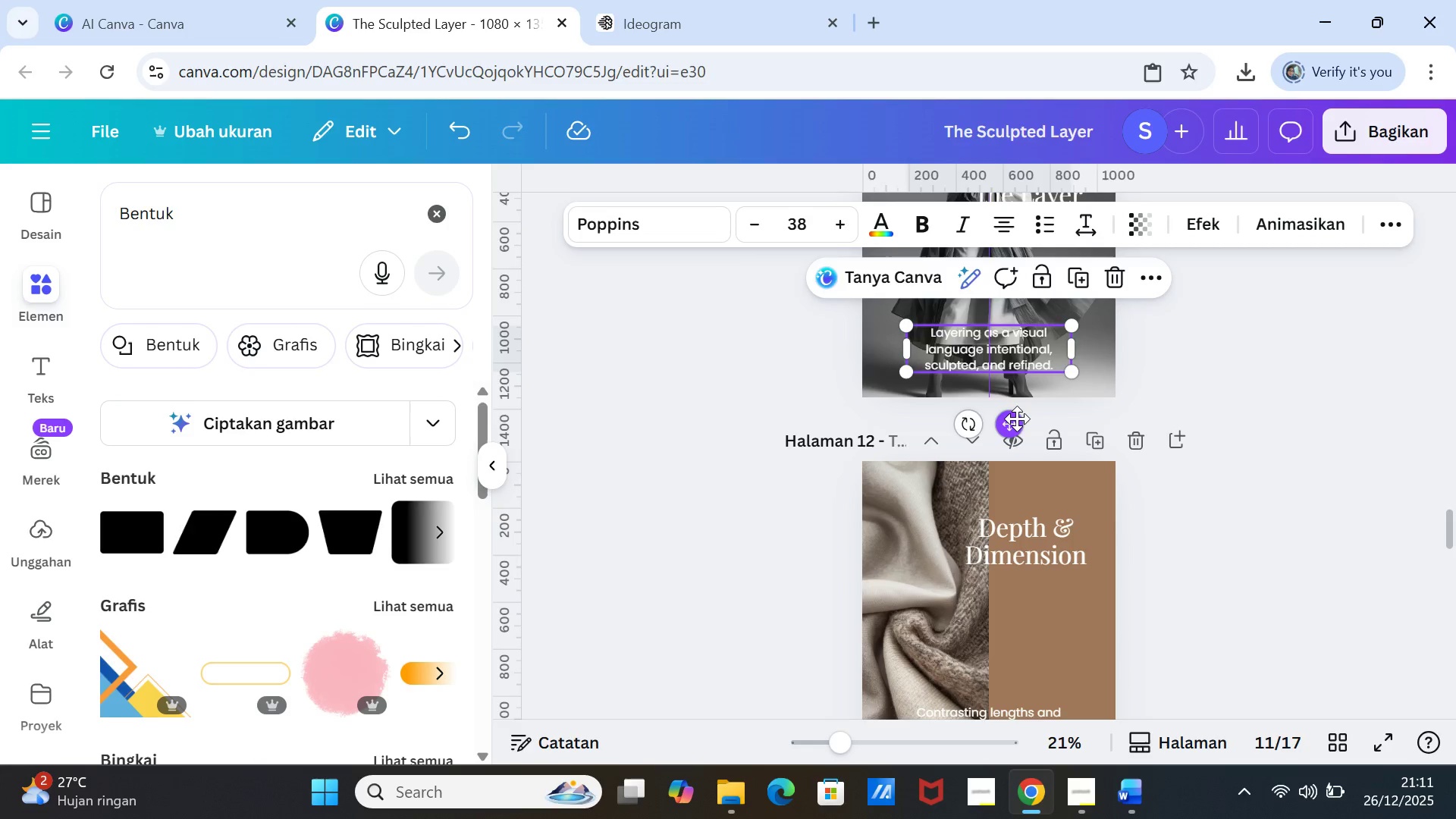 
left_click_drag(start_coordinate=[1017, 419], to_coordinate=[1016, 391])
 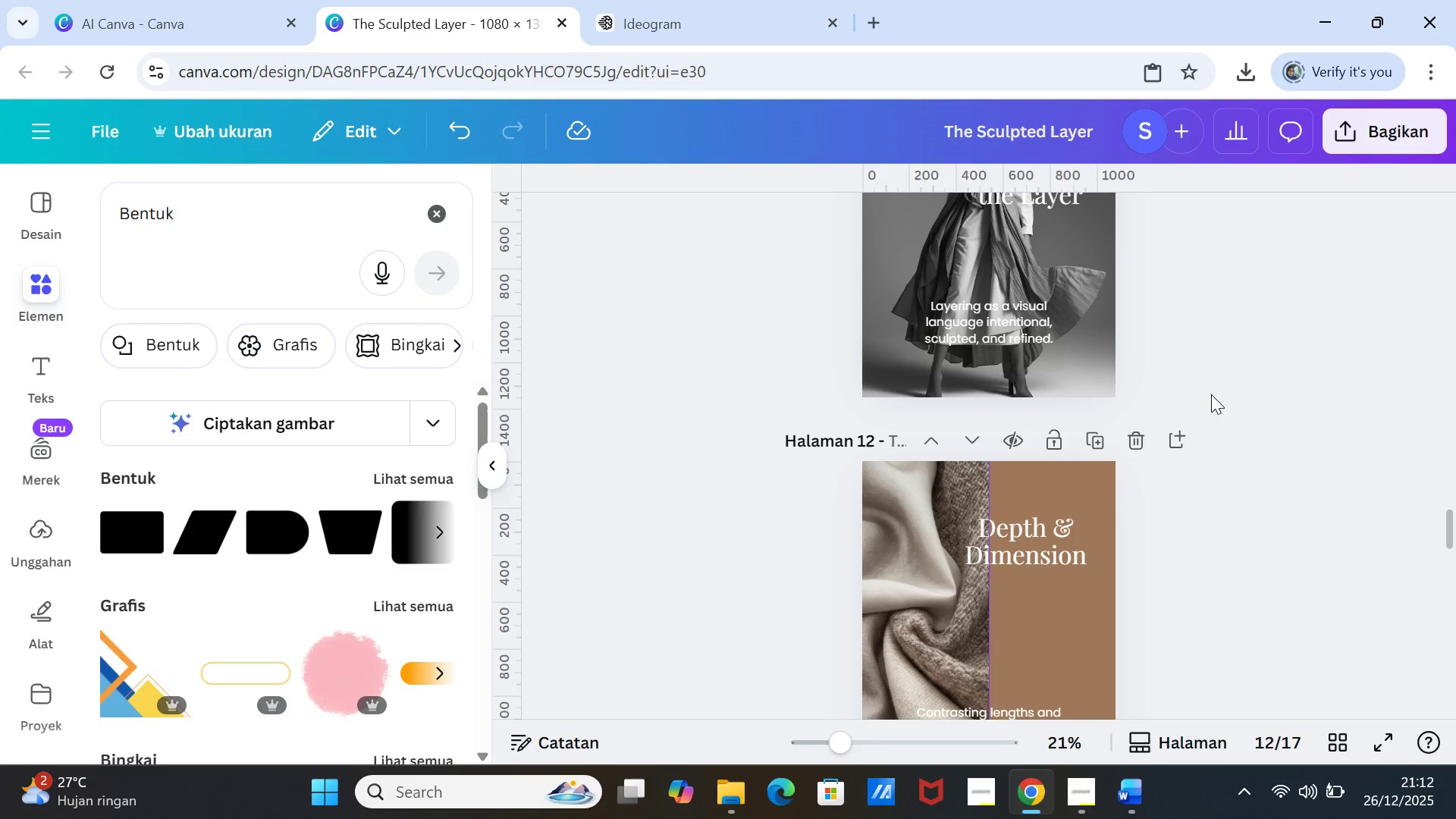 
left_click([1213, 384])
 